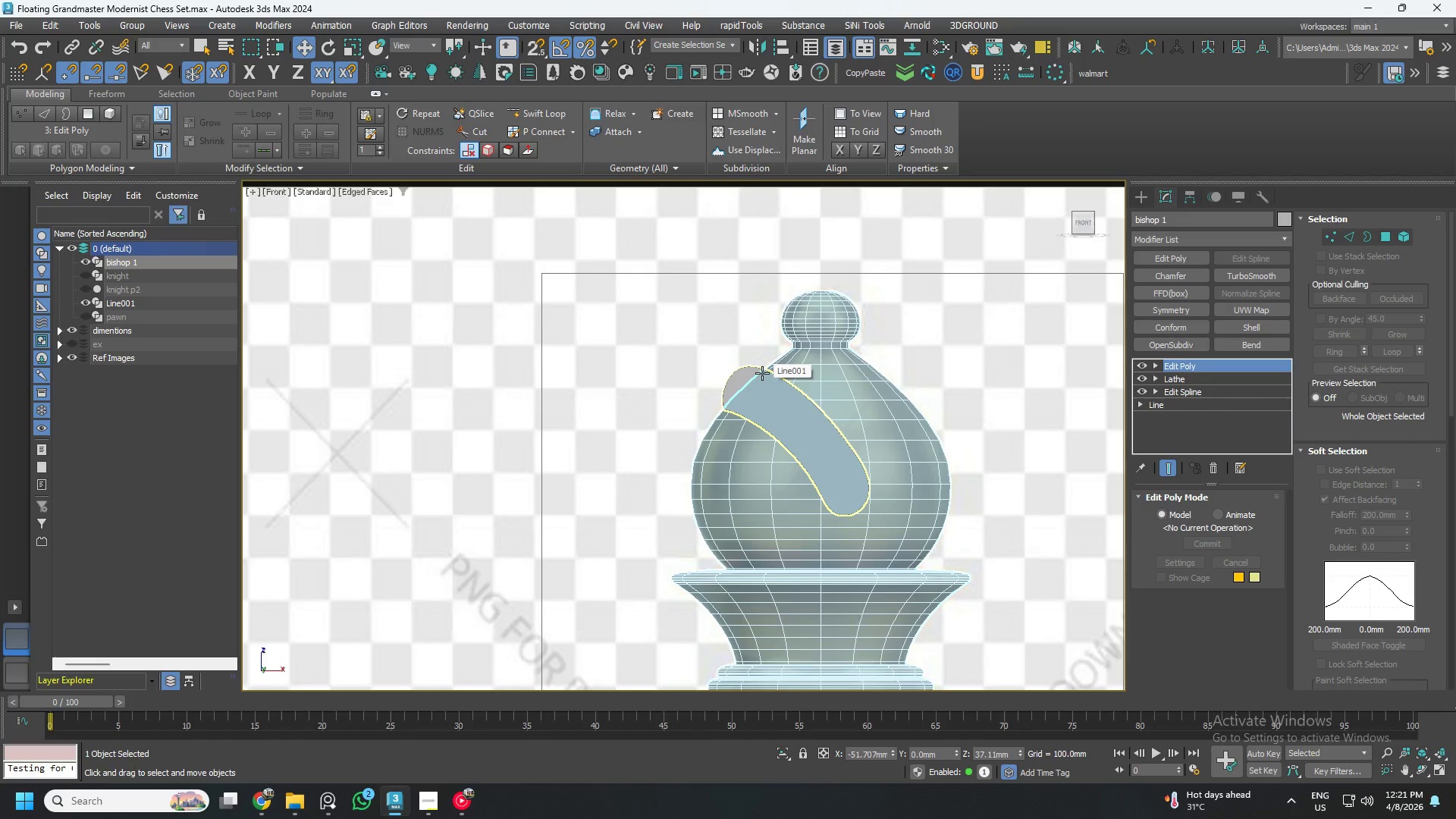 
key(1)
 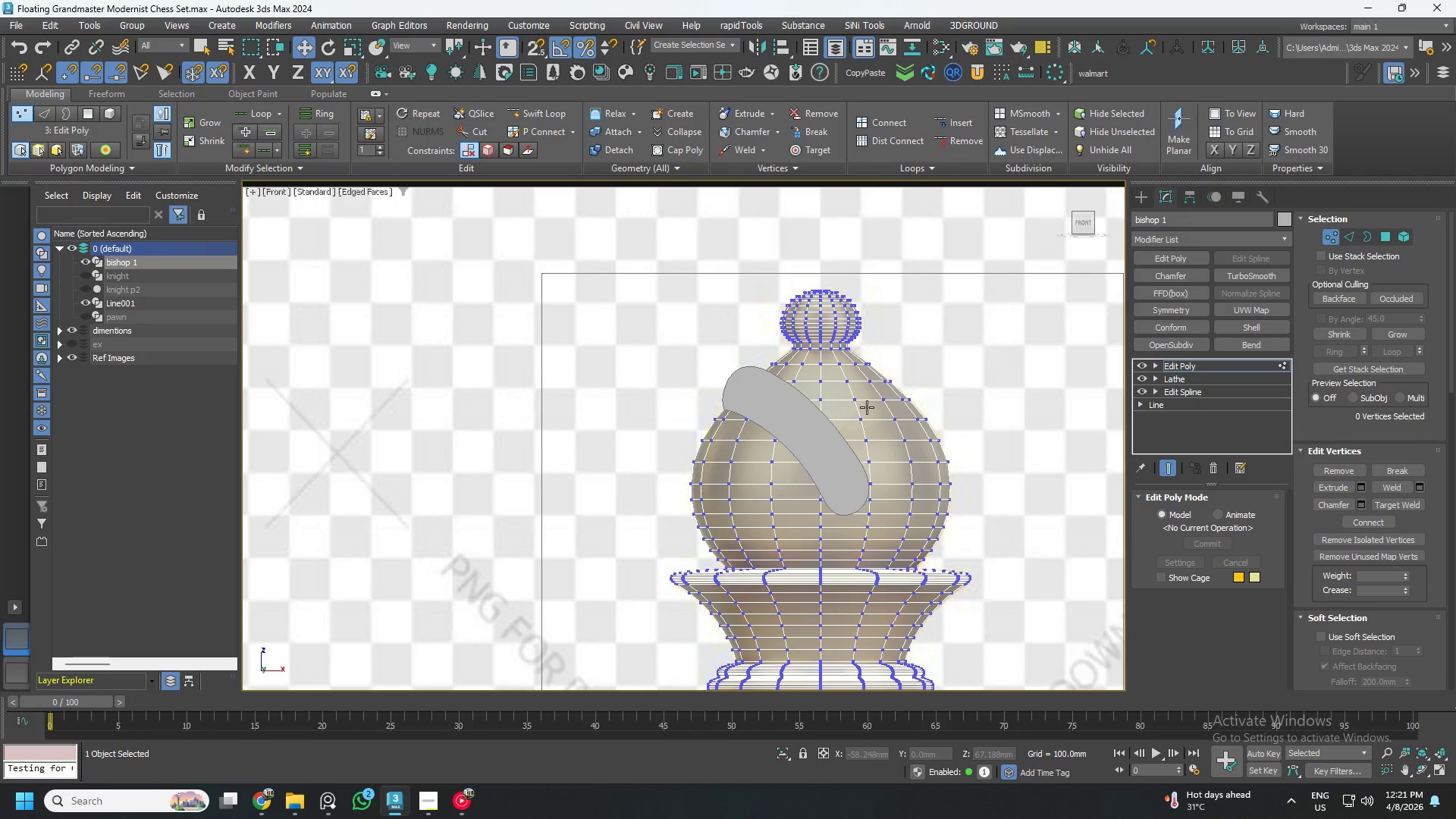 
scroll: coordinate [852, 407], scroll_direction: up, amount: 3.0
 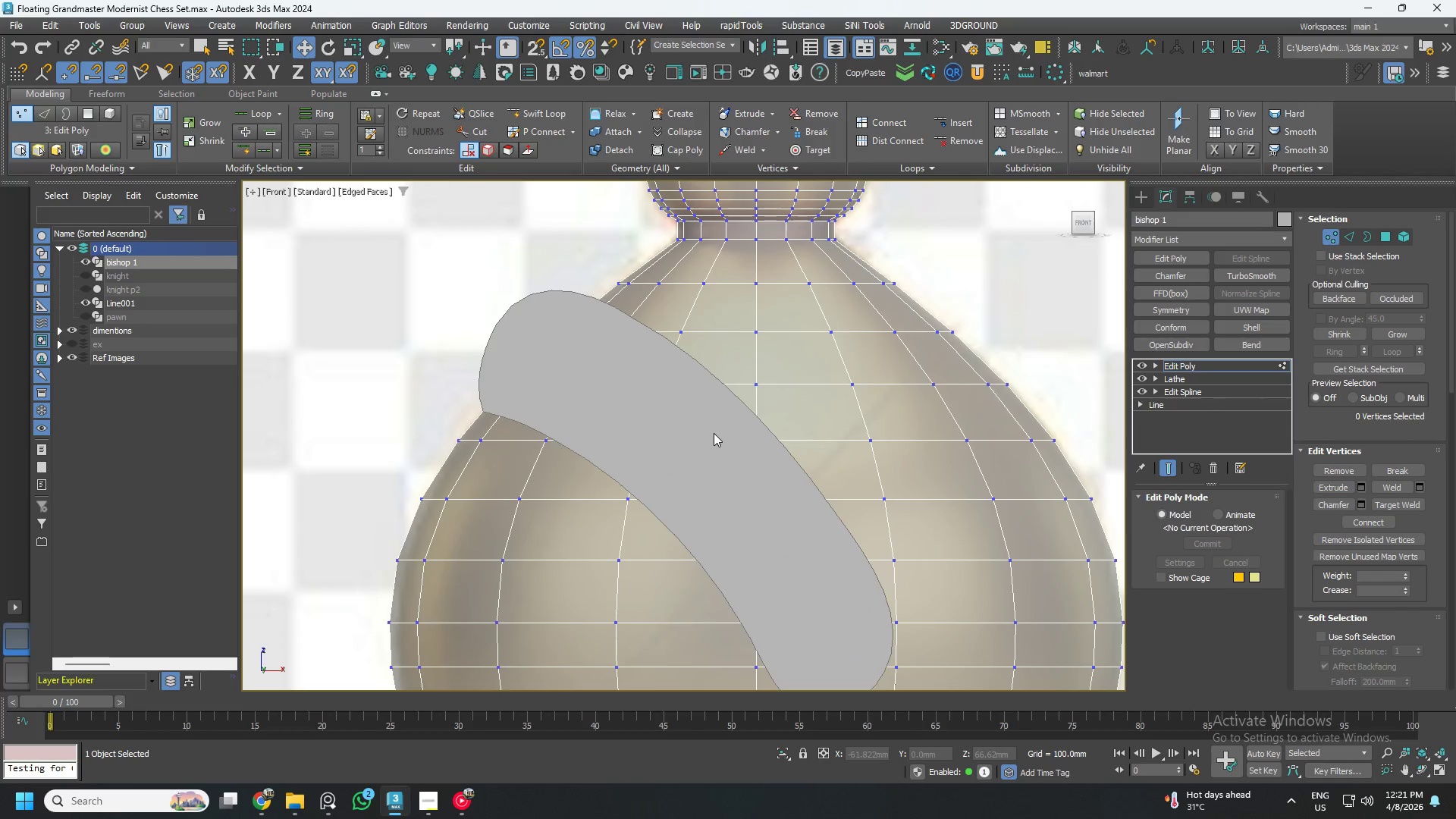 
key(1)
 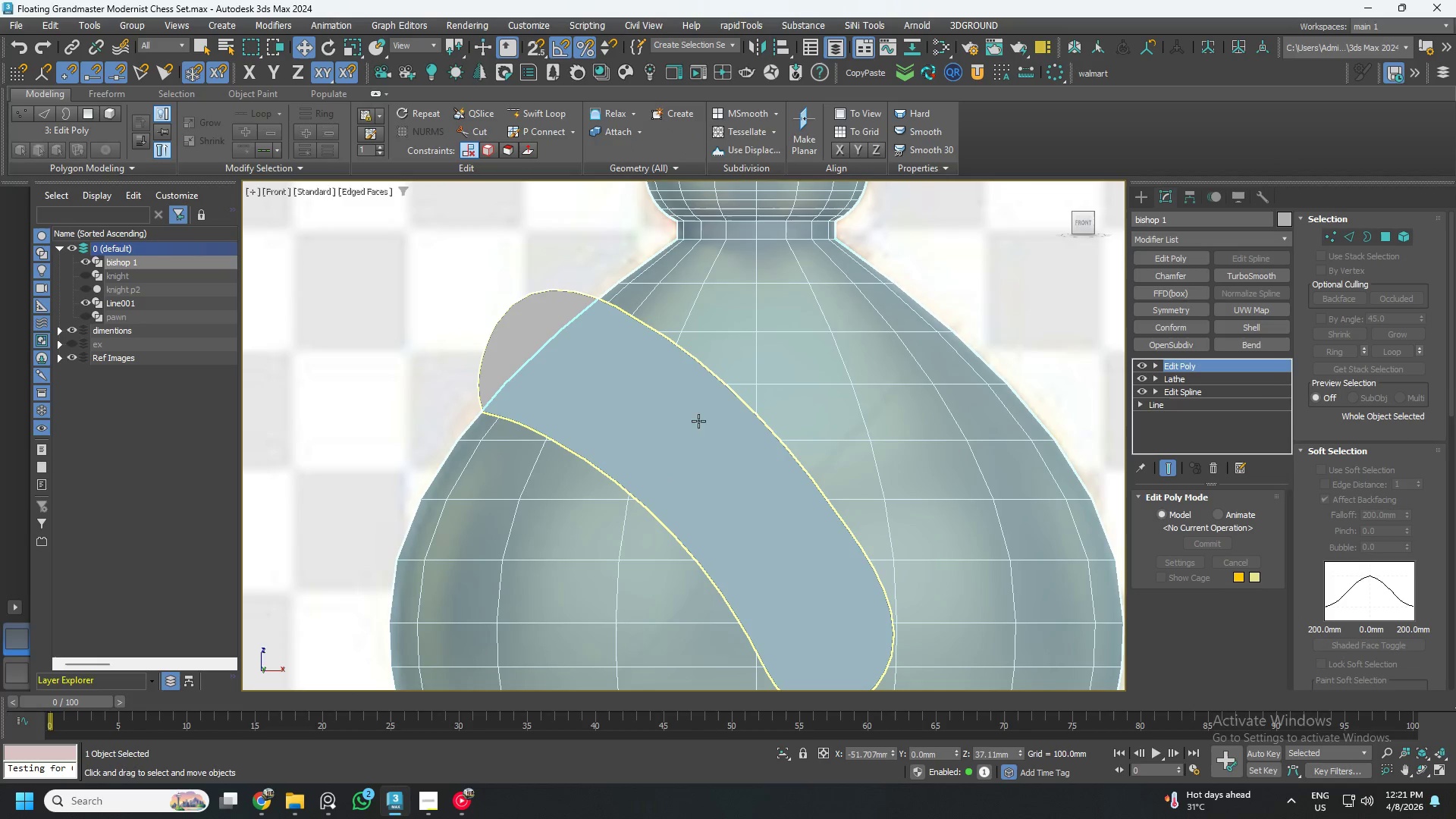 
left_click([690, 417])
 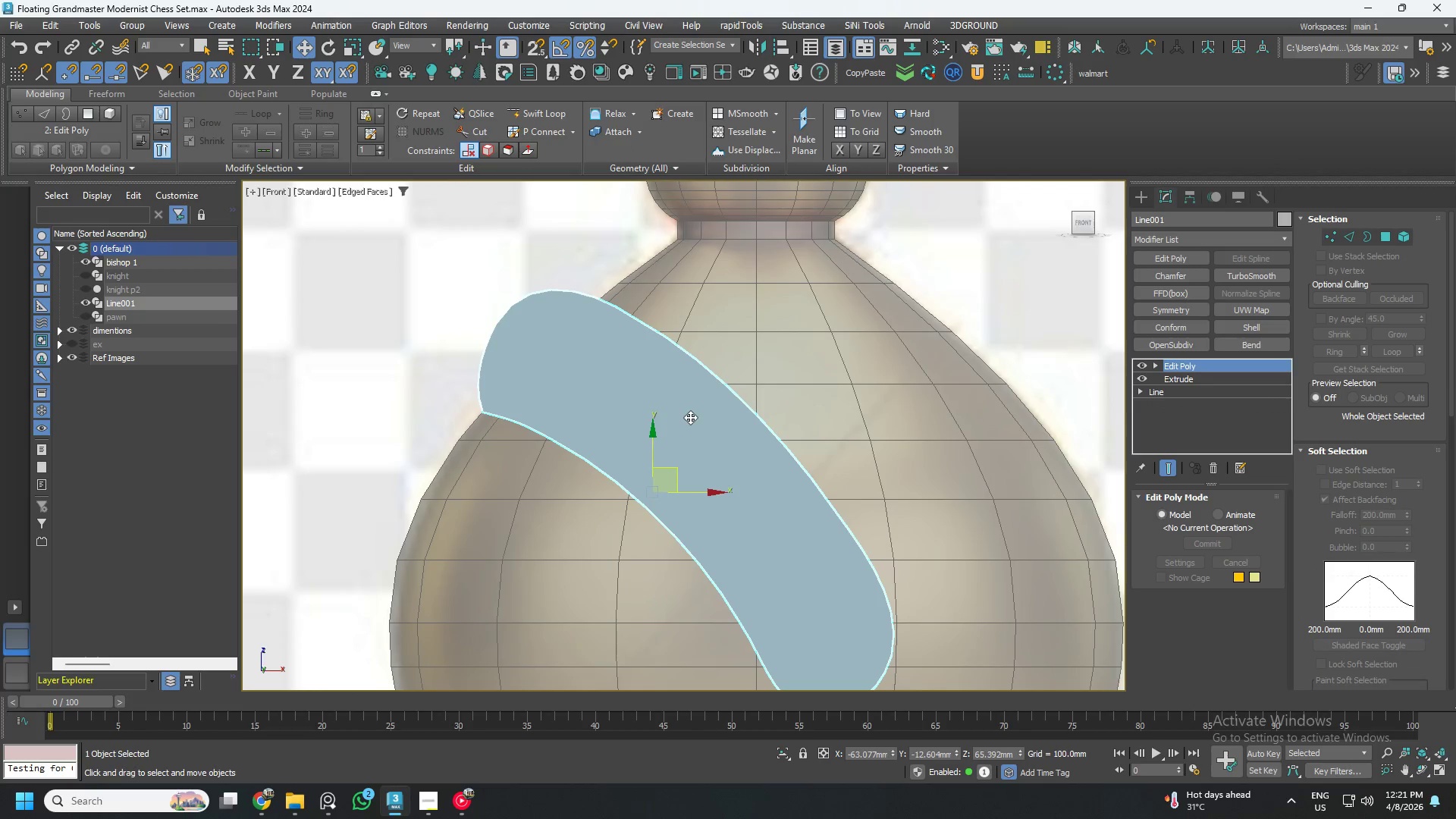 
key(Alt+X)
 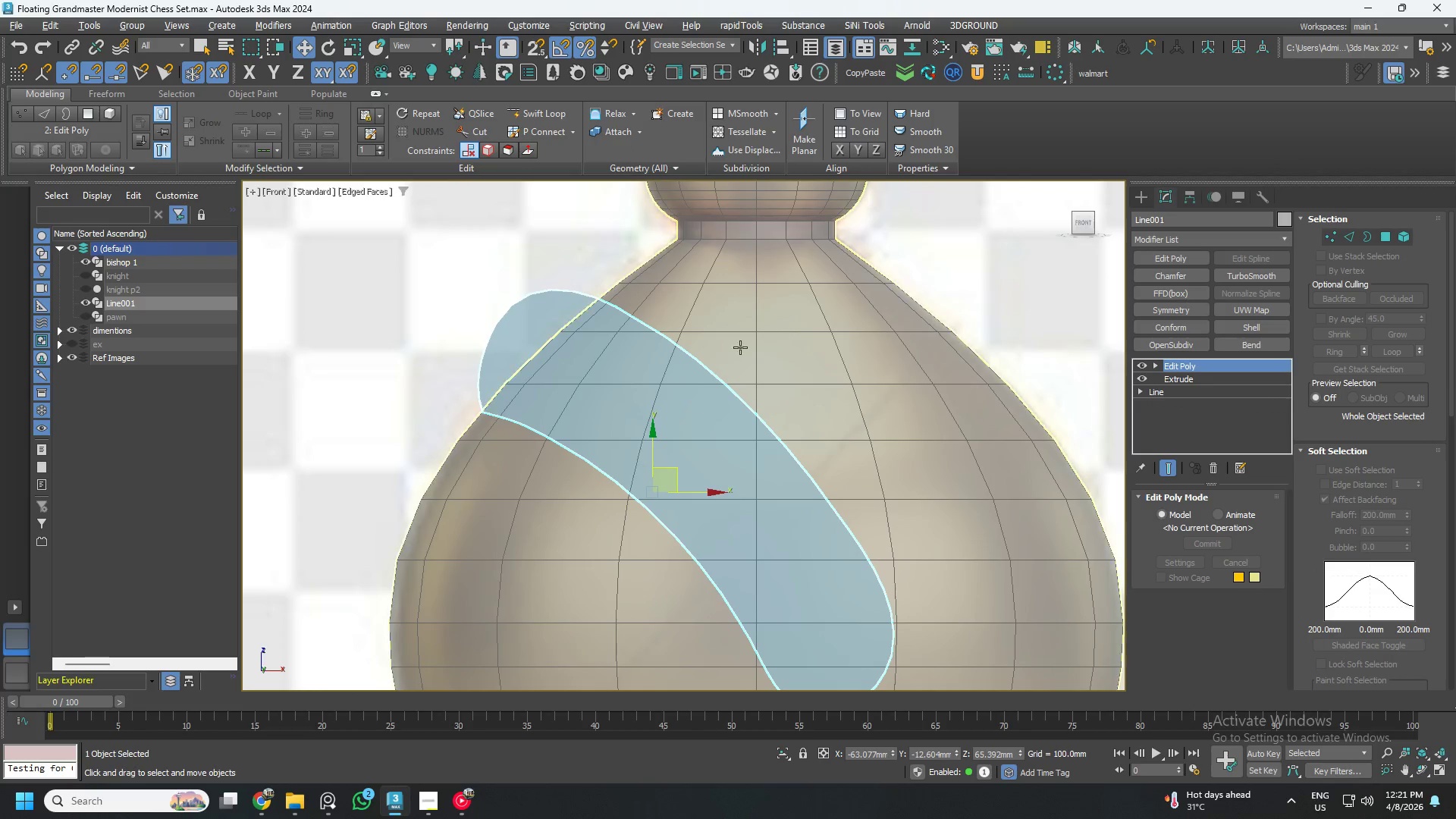 
left_click([748, 340])
 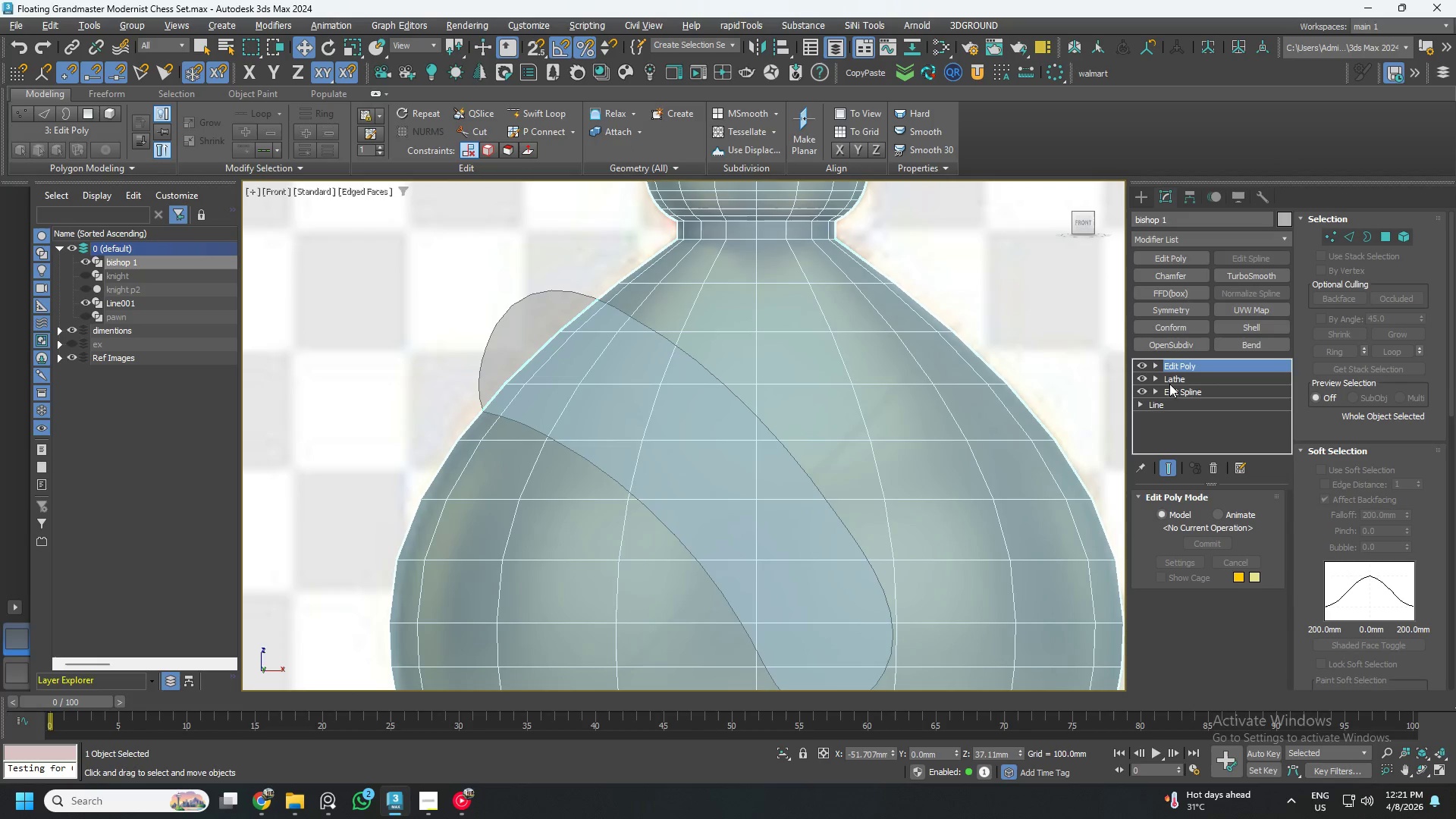 
key(1)
 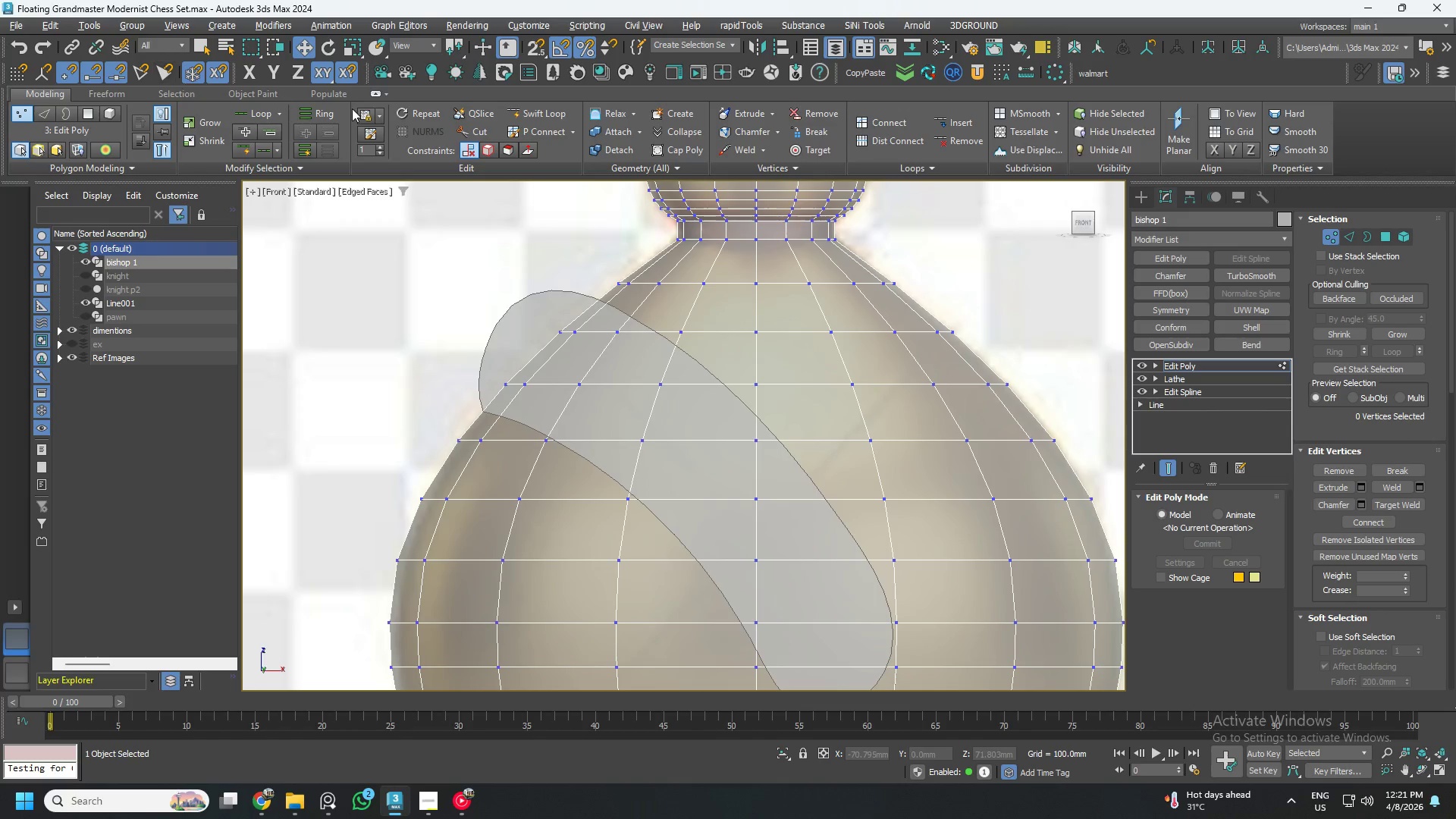 
left_click([477, 129])
 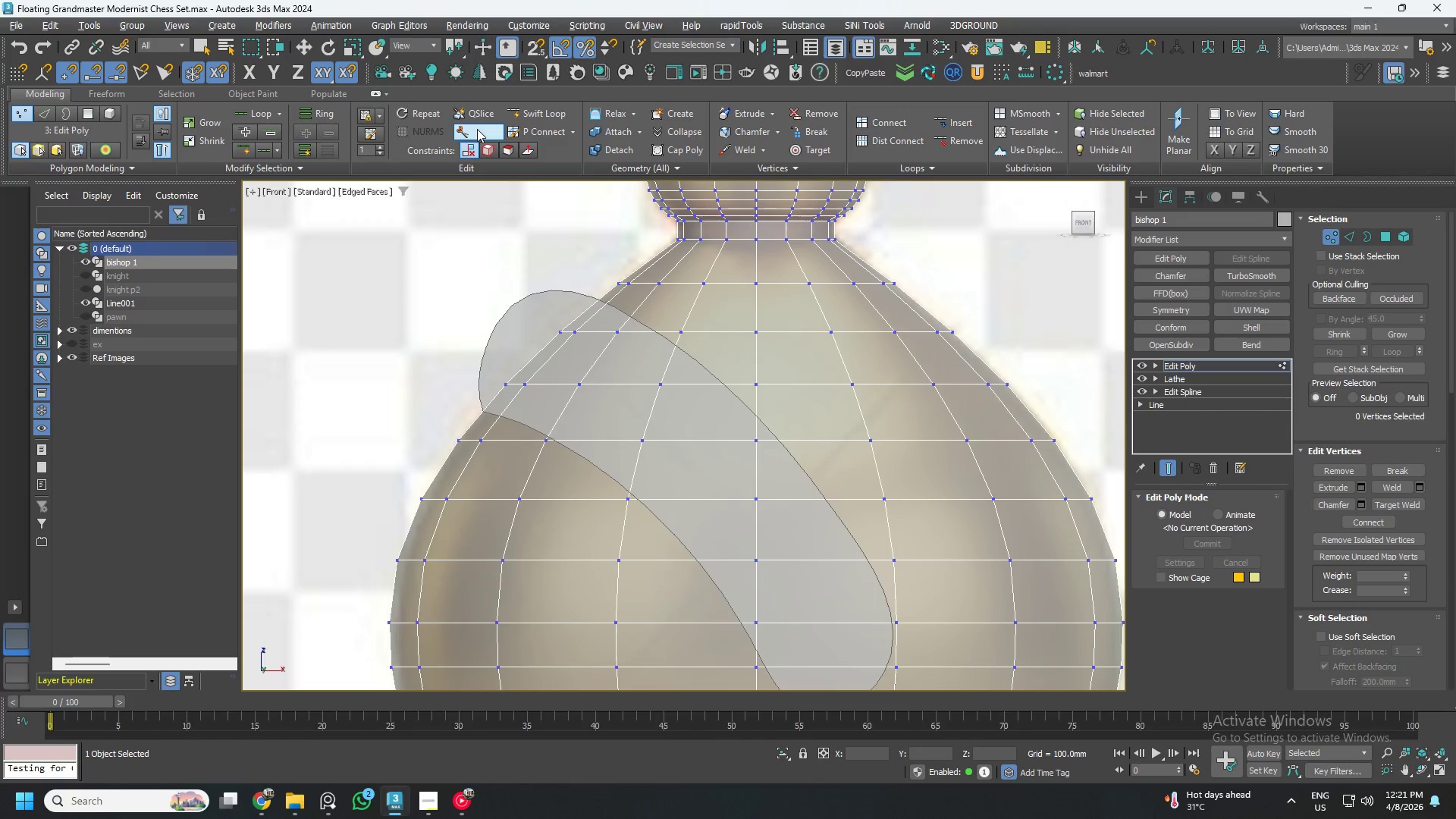 
scroll: coordinate [585, 300], scroll_direction: down, amount: 4.0
 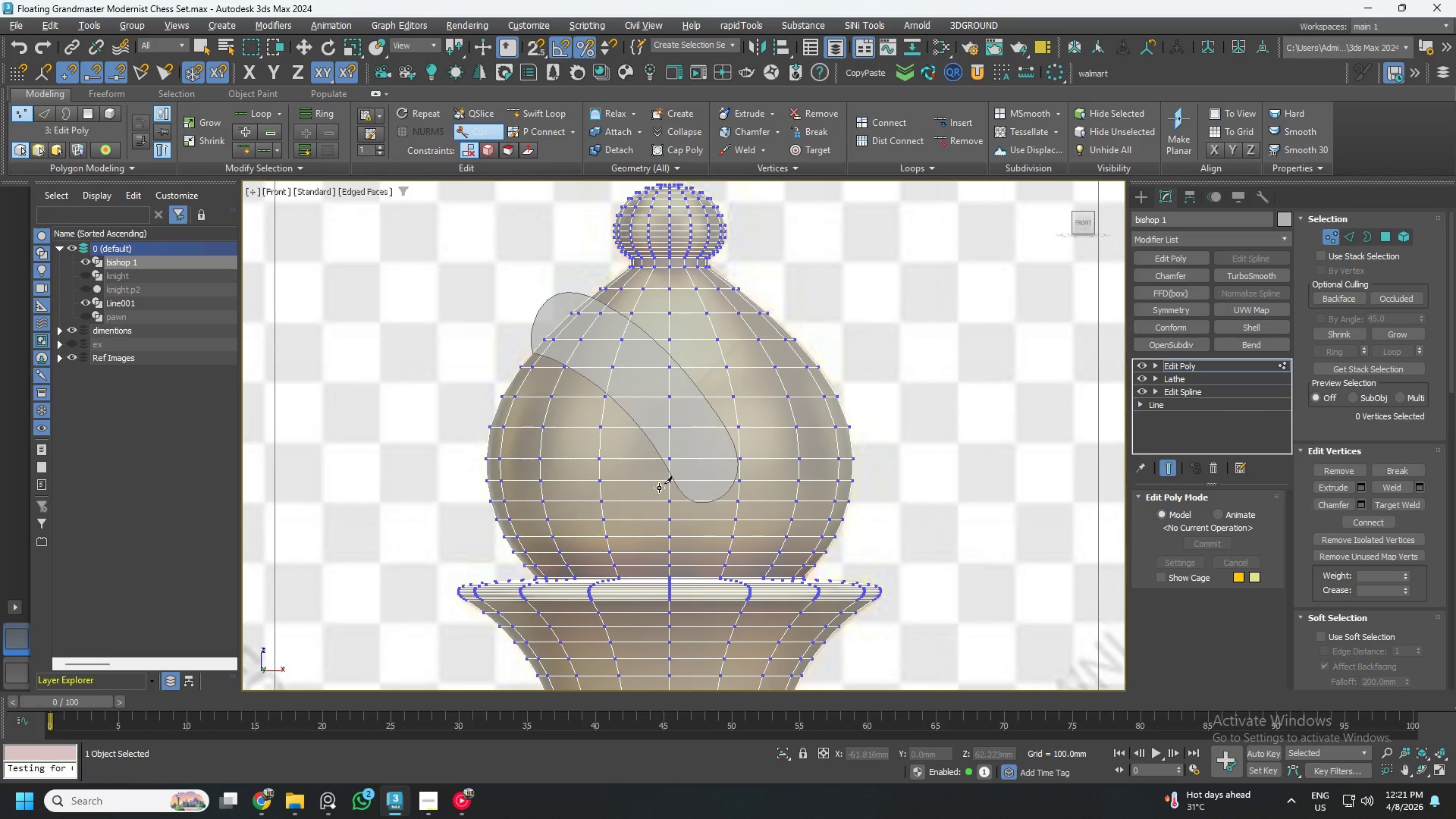 
scroll: coordinate [671, 496], scroll_direction: up, amount: 1.0
 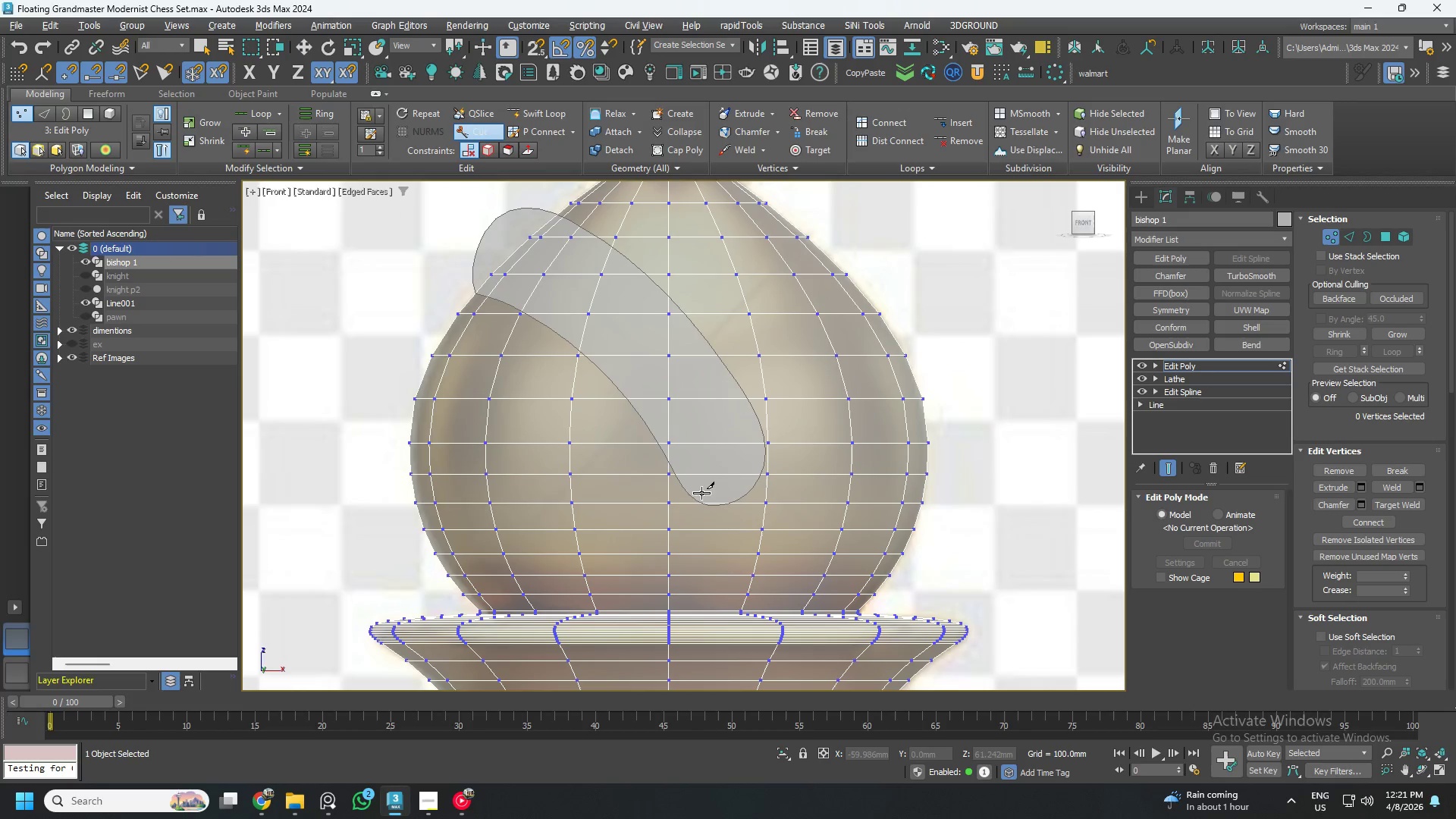 
right_click([701, 493])
 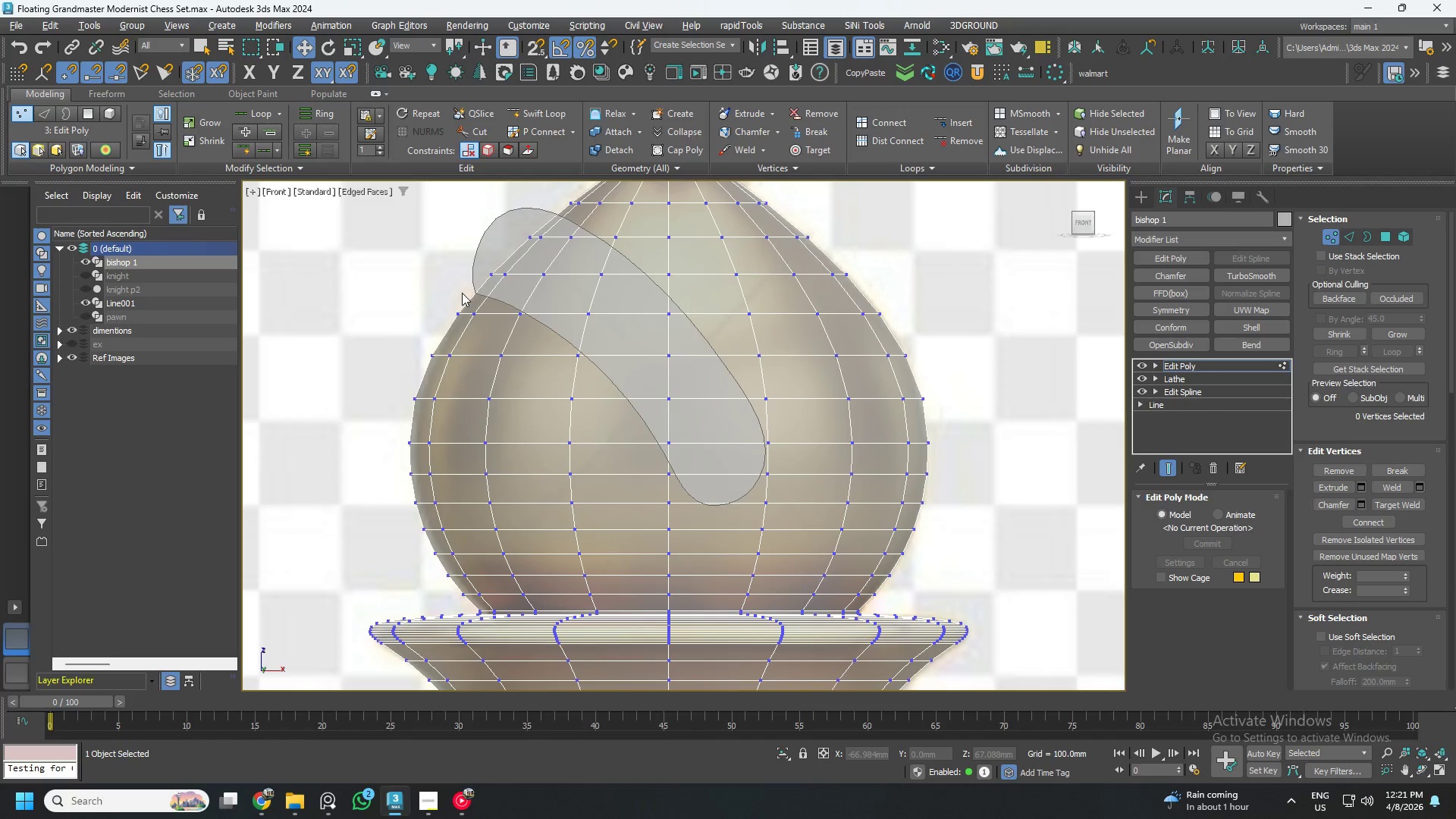 
left_click([466, 130])
 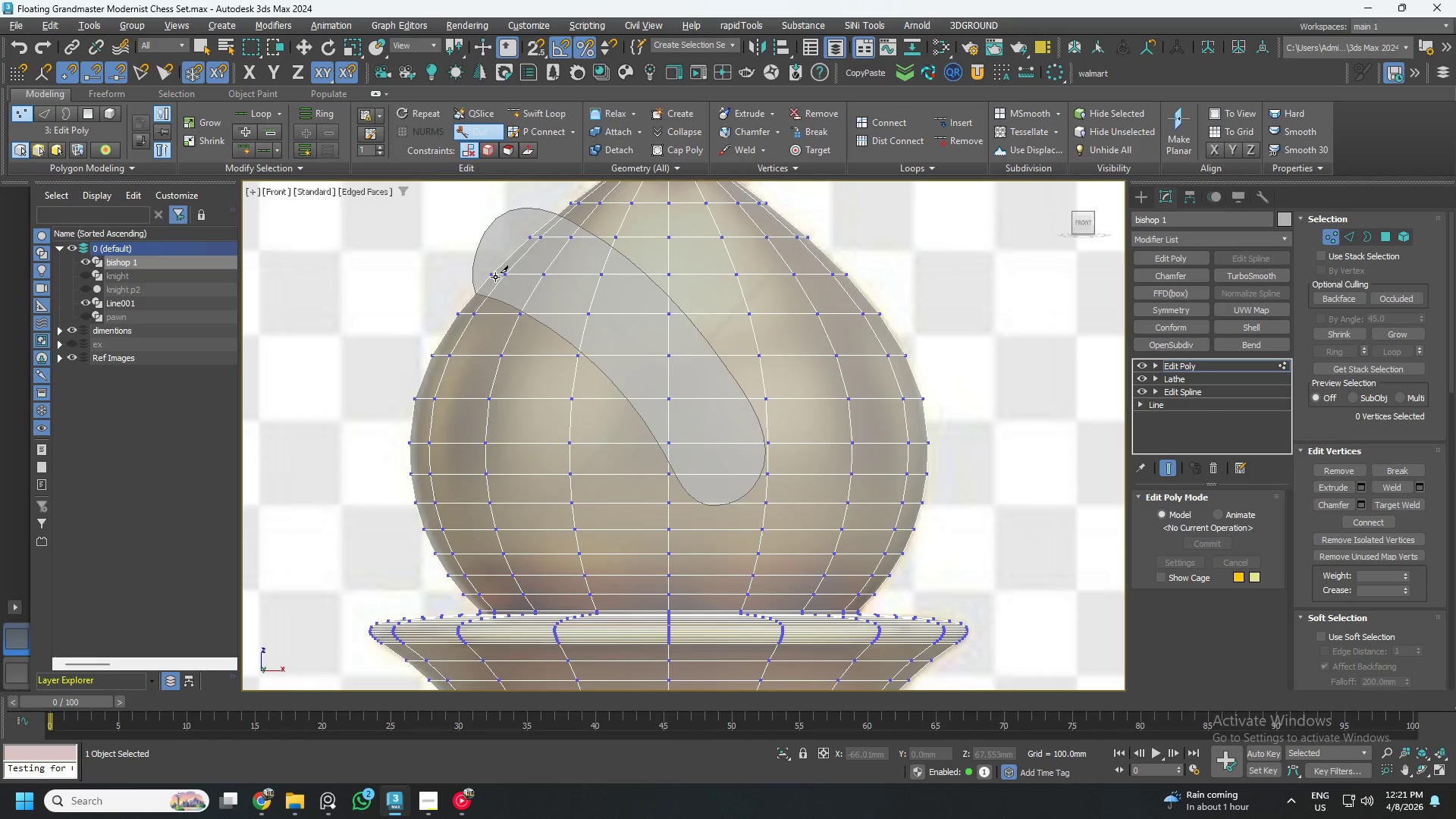 
scroll: coordinate [477, 288], scroll_direction: up, amount: 3.0
 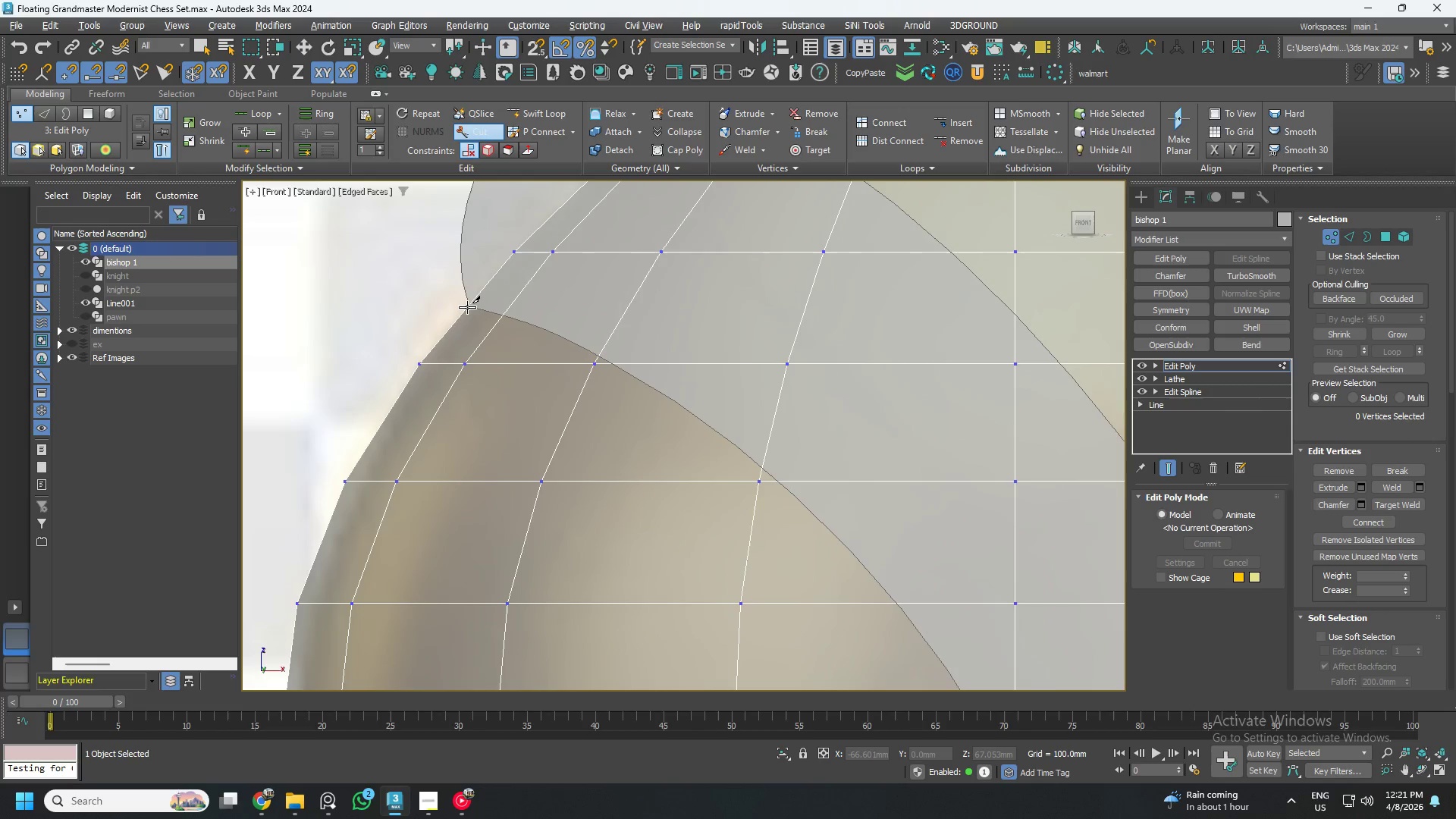 
left_click([467, 307])
 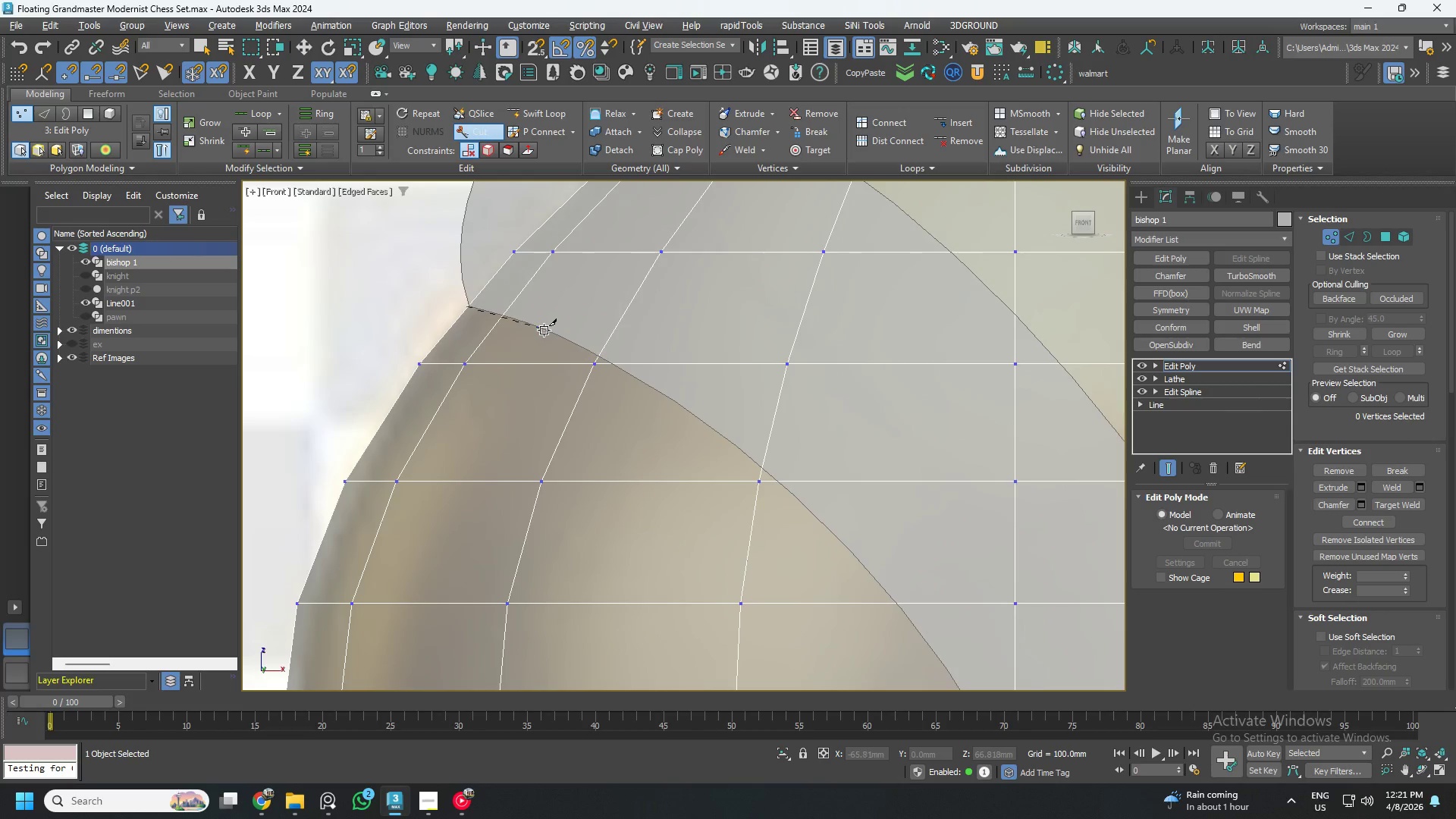 
left_click([533, 325])
 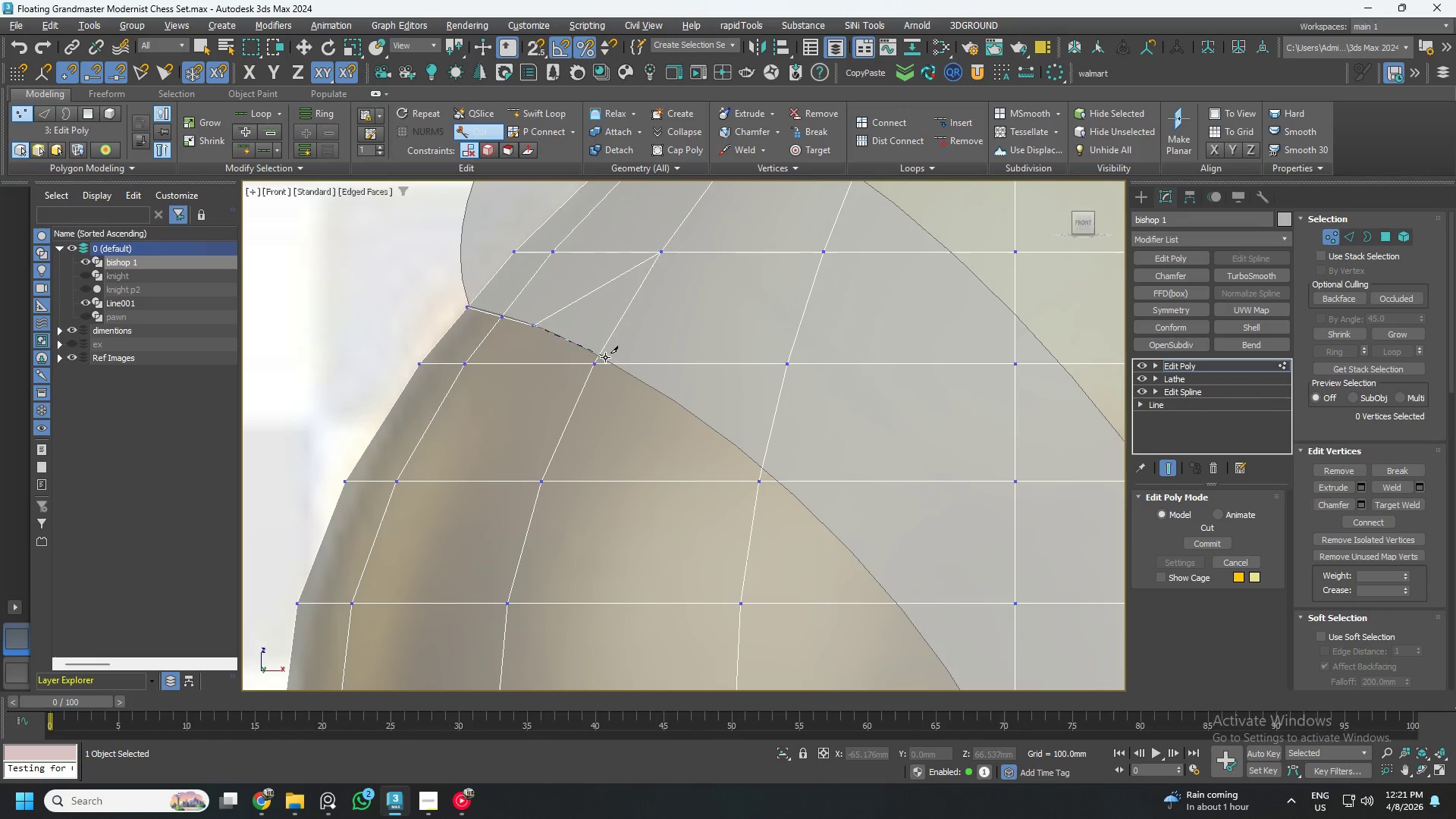 
scroll: coordinate [602, 354], scroll_direction: up, amount: 4.0
 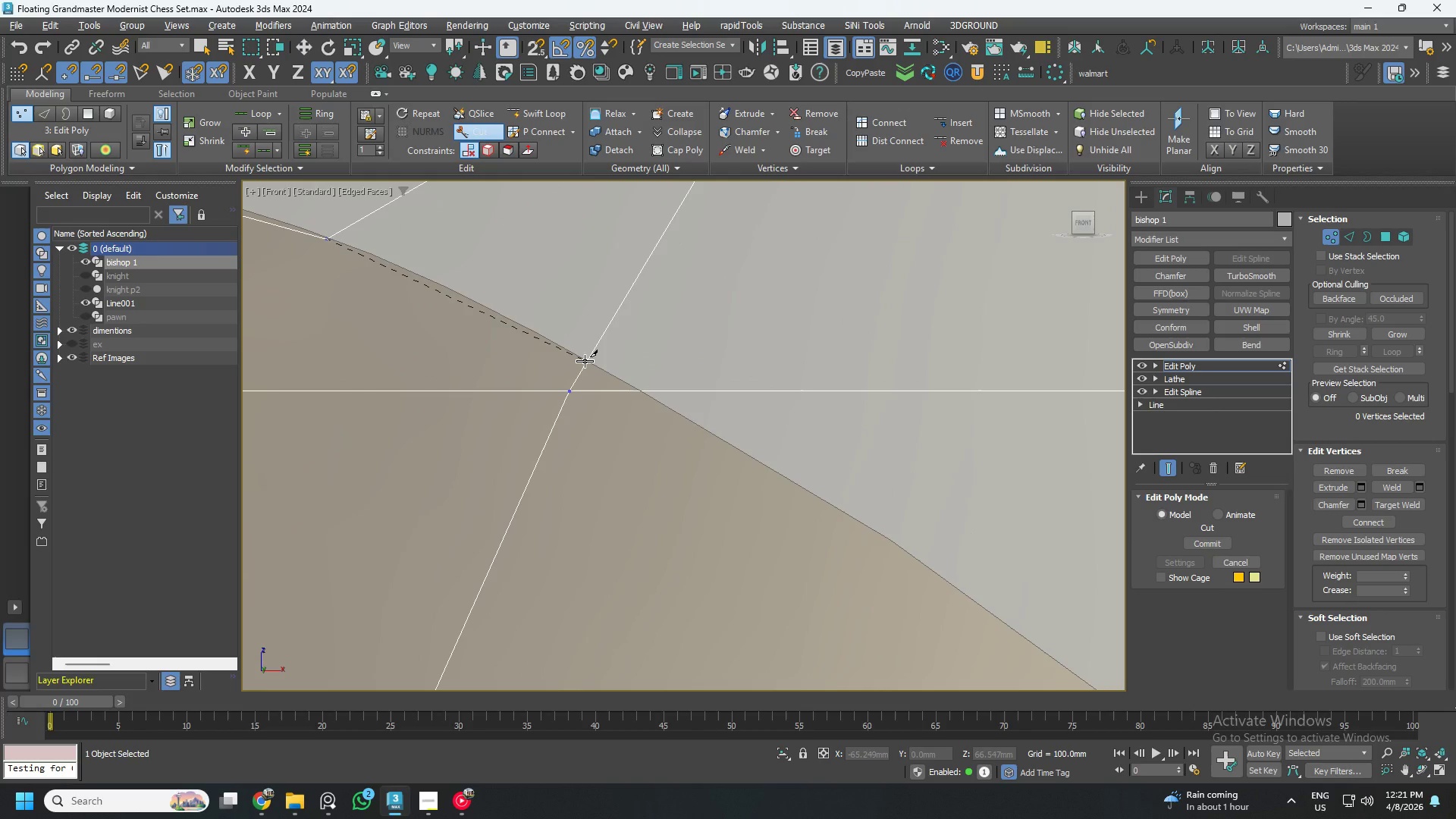 
left_click([585, 361])
 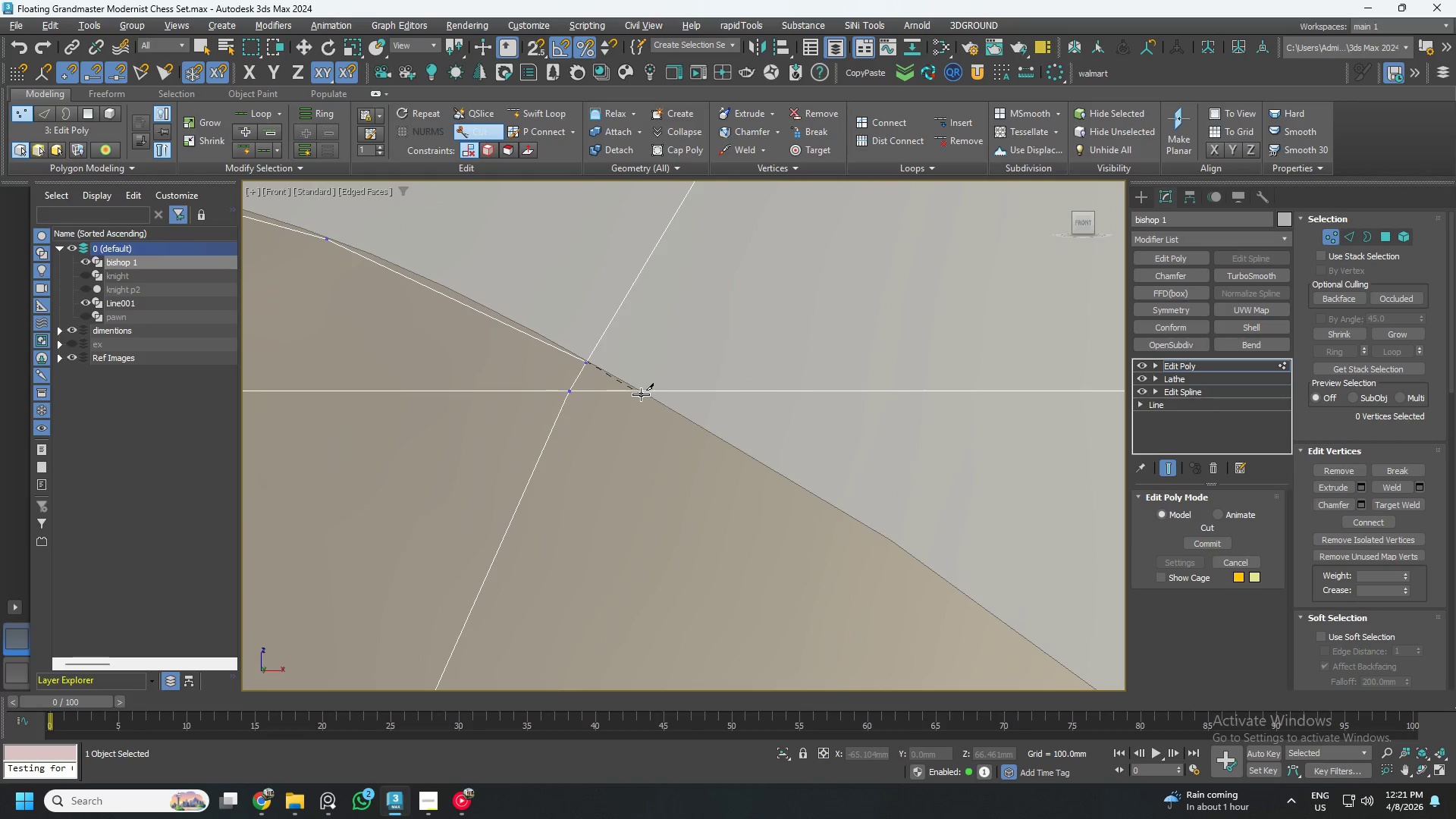 
left_click([641, 392])
 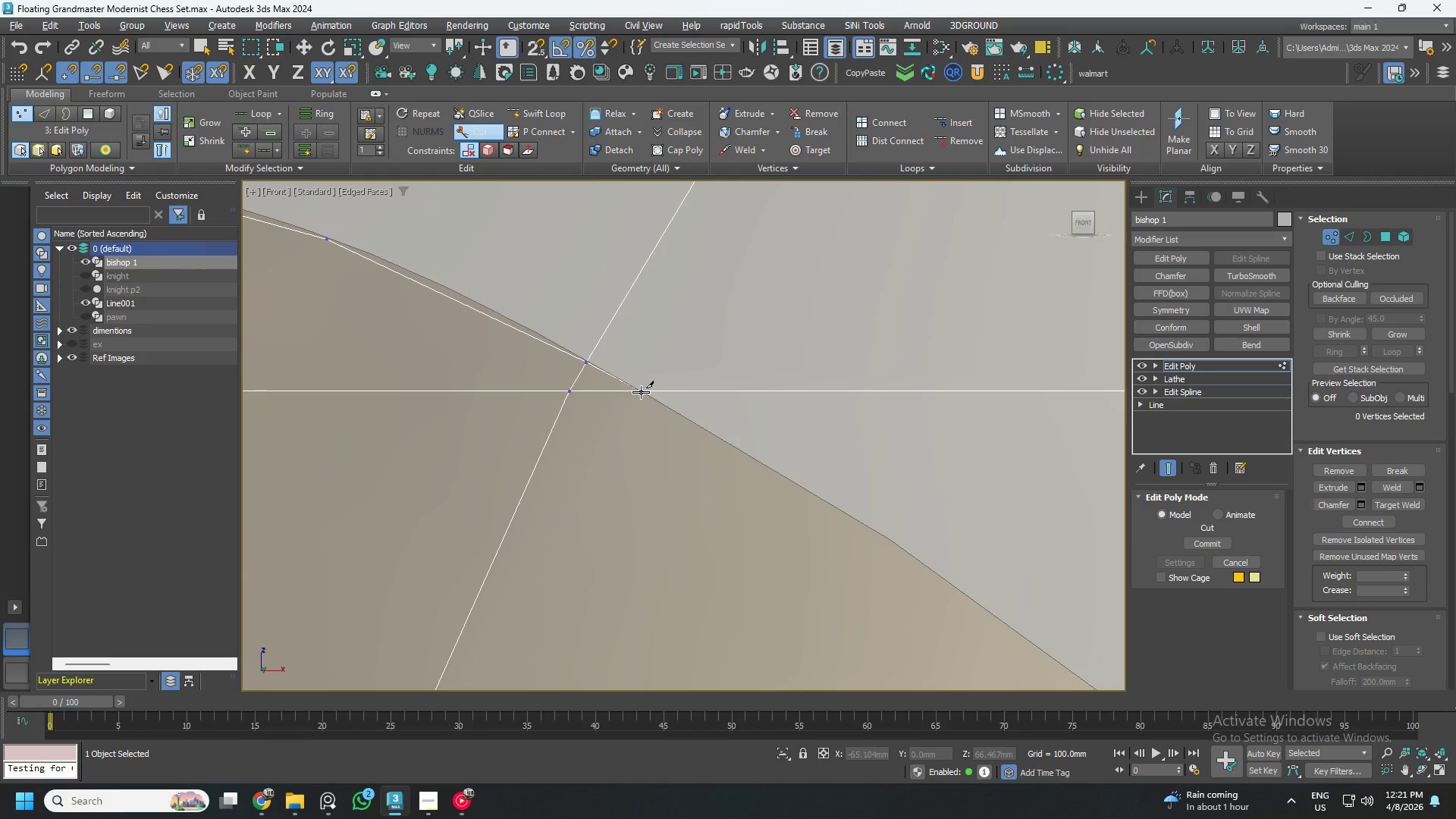 
scroll: coordinate [641, 392], scroll_direction: down, amount: 3.0
 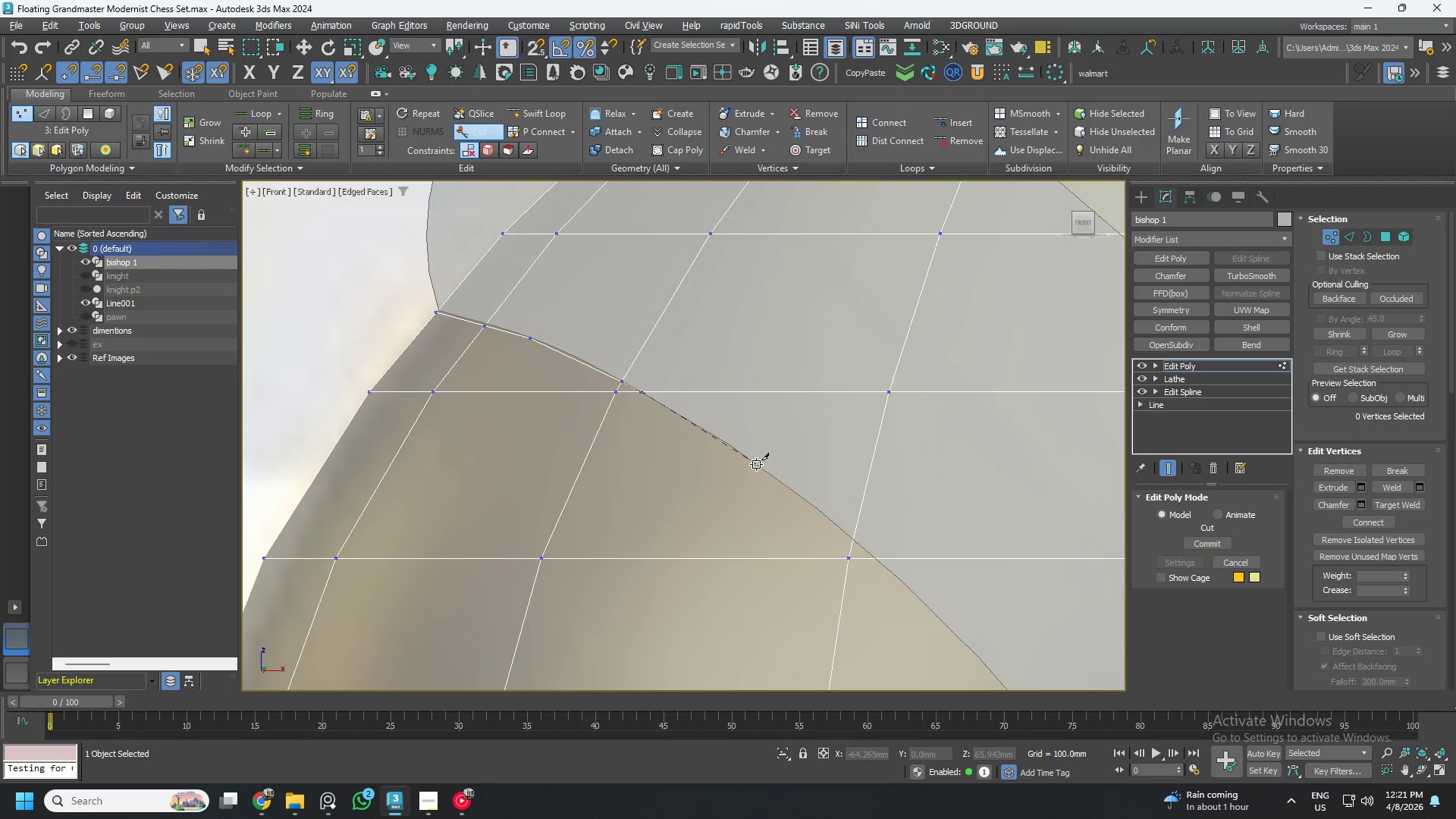 
left_click([756, 464])
 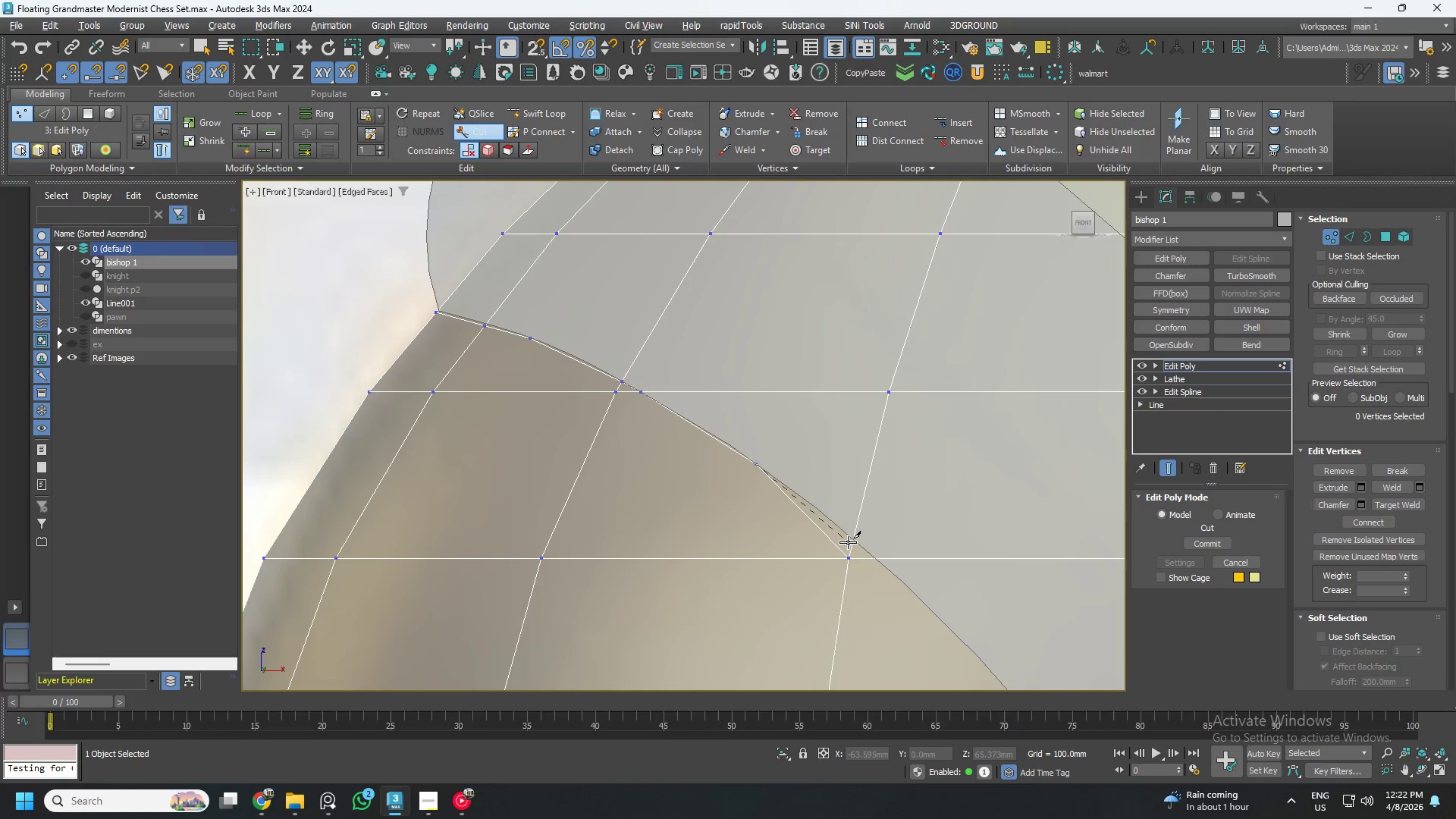 
scroll: coordinate [850, 543], scroll_direction: up, amount: 3.0
 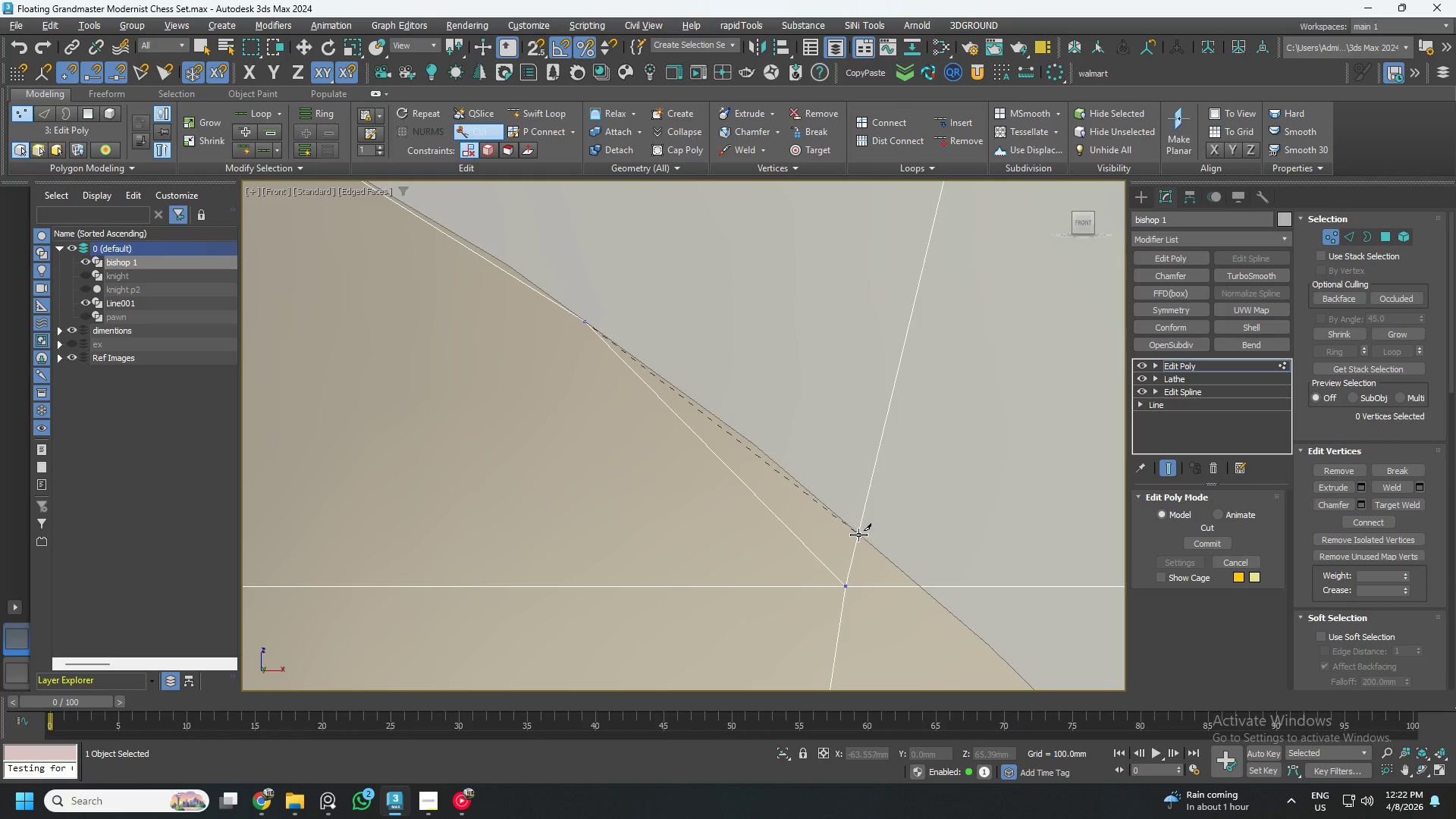 
left_click([859, 536])
 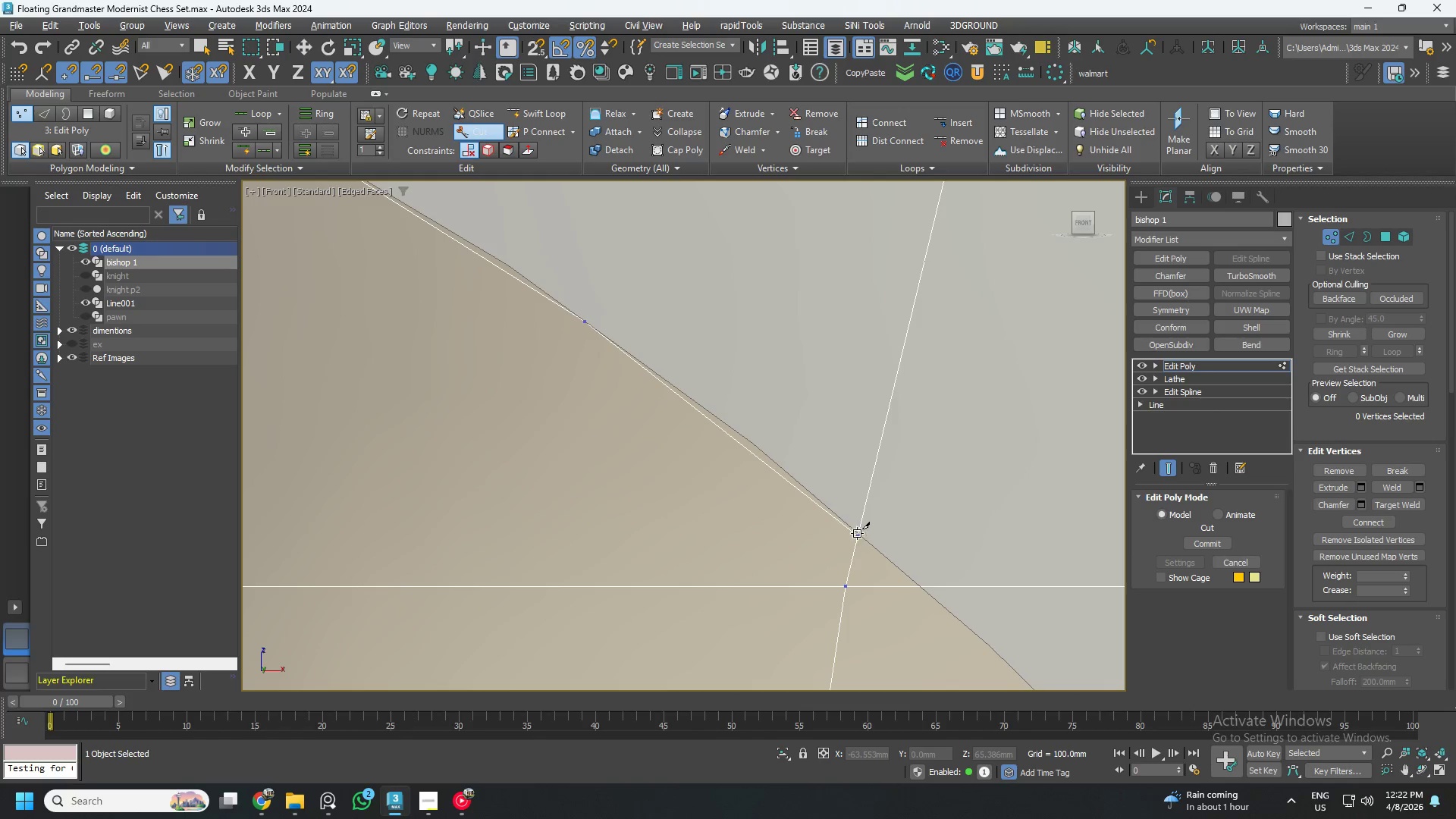 
scroll: coordinate [855, 531], scroll_direction: down, amount: 4.0
 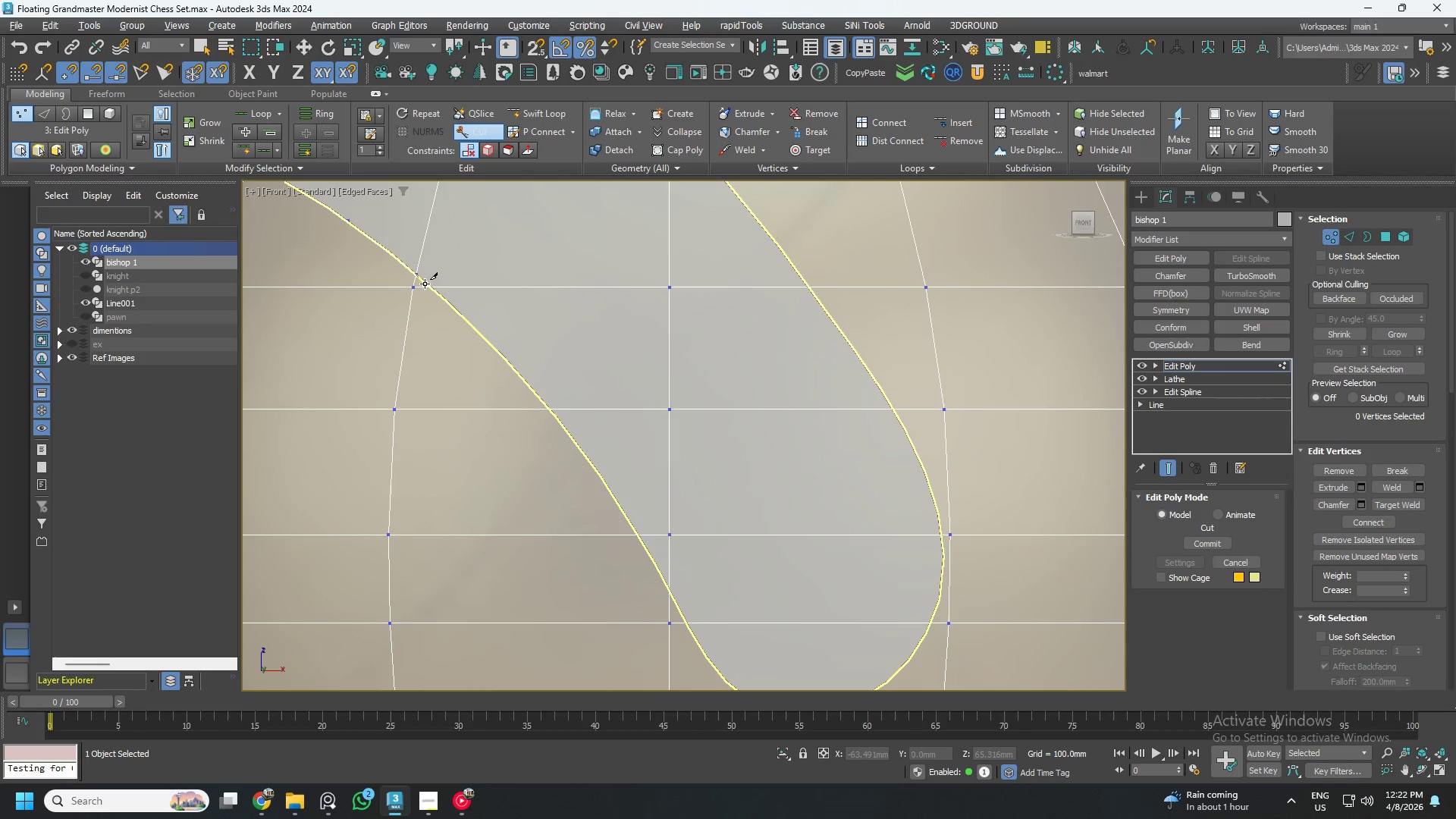 
scroll: coordinate [429, 287], scroll_direction: up, amount: 4.0
 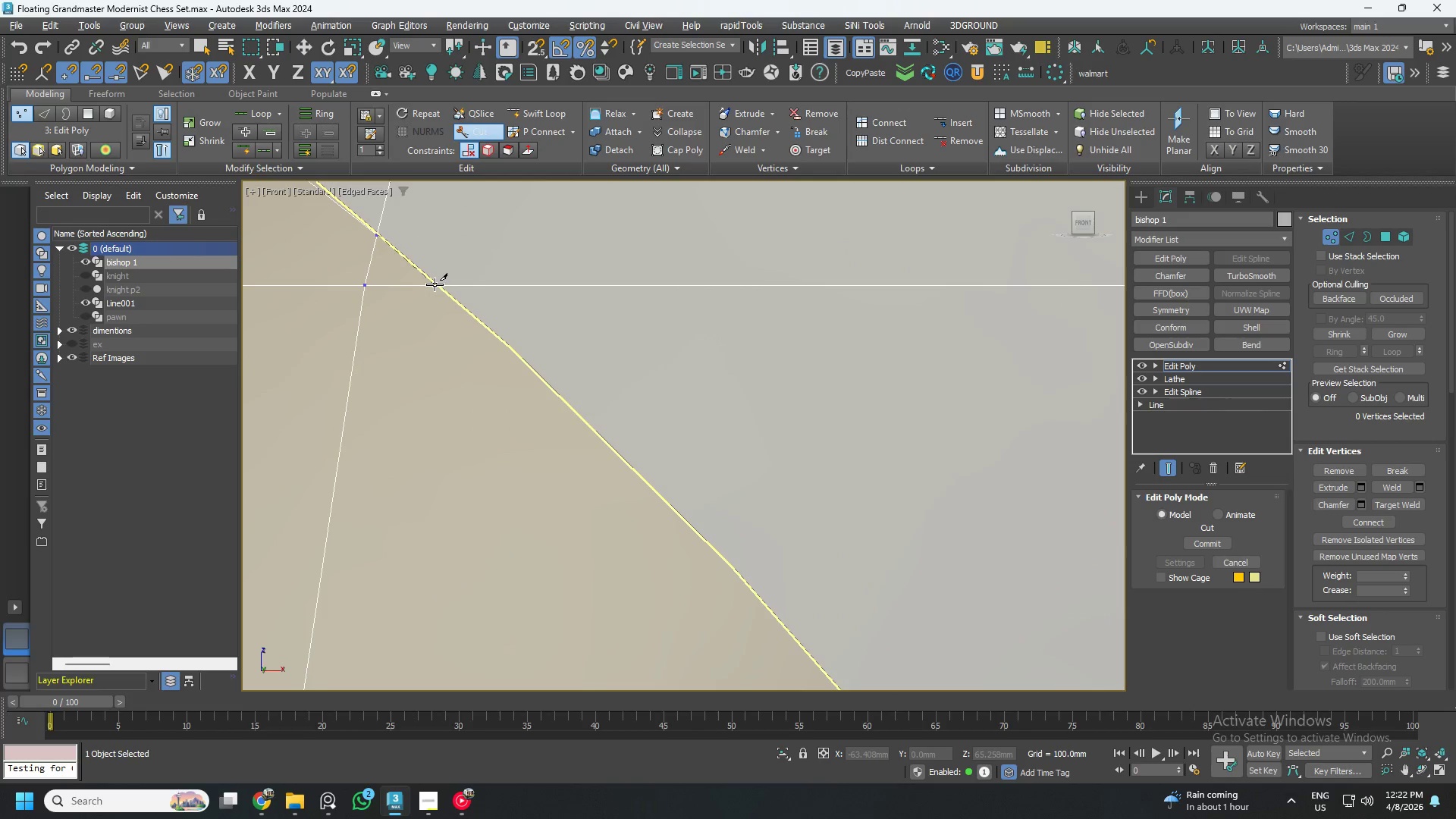 
left_click([435, 284])
 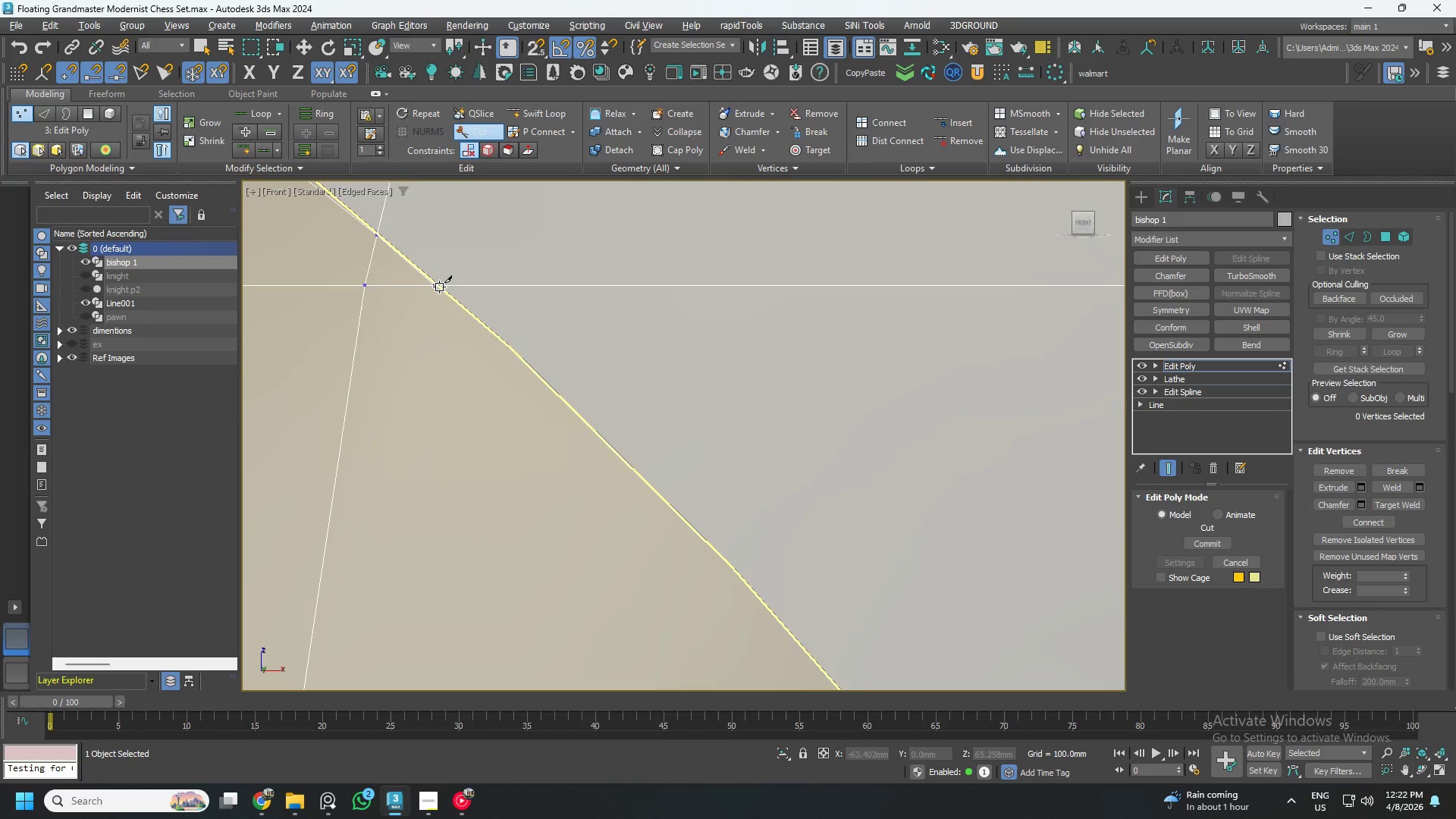 
scroll: coordinate [447, 297], scroll_direction: down, amount: 2.0
 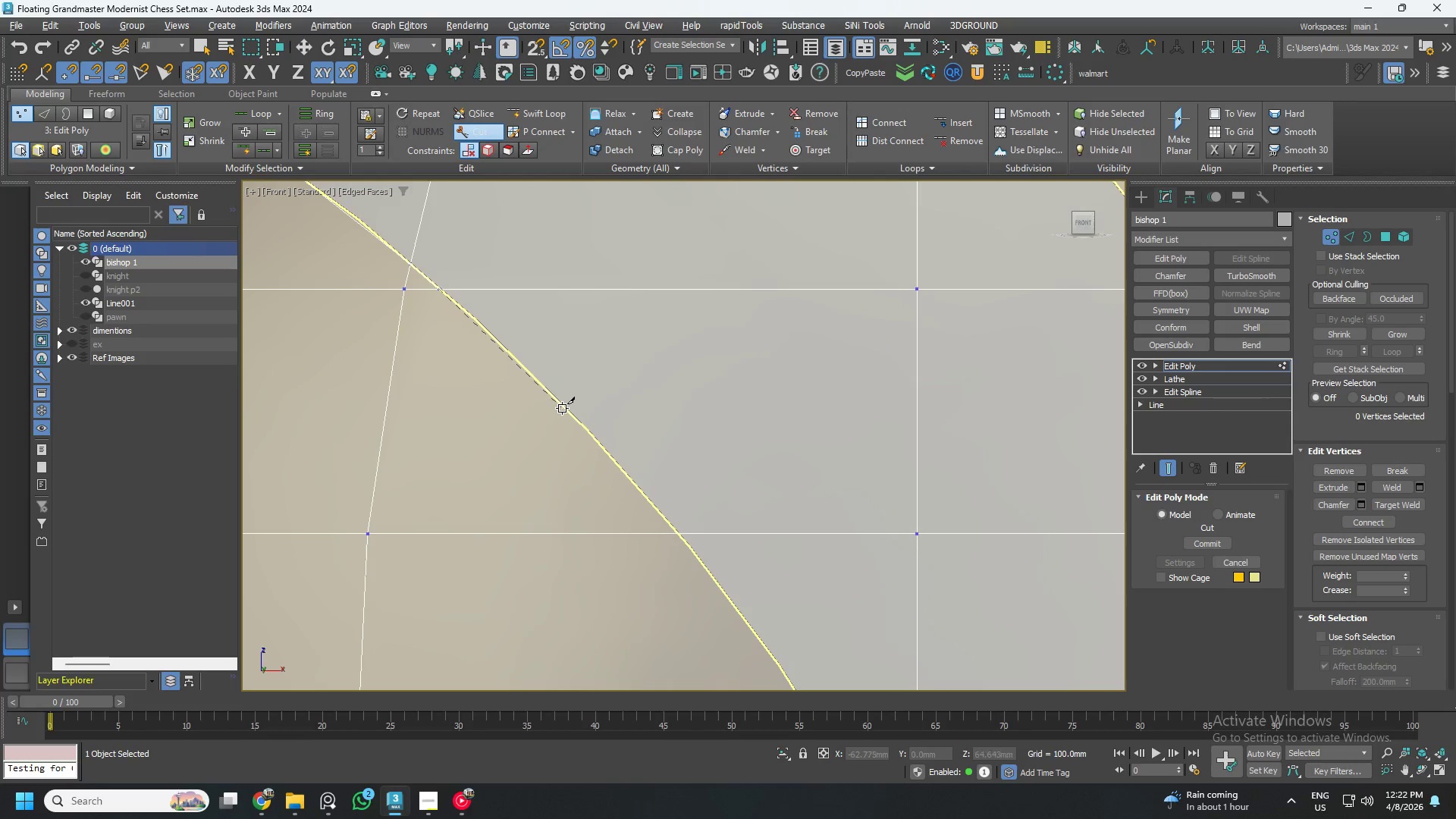 
left_click([566, 410])
 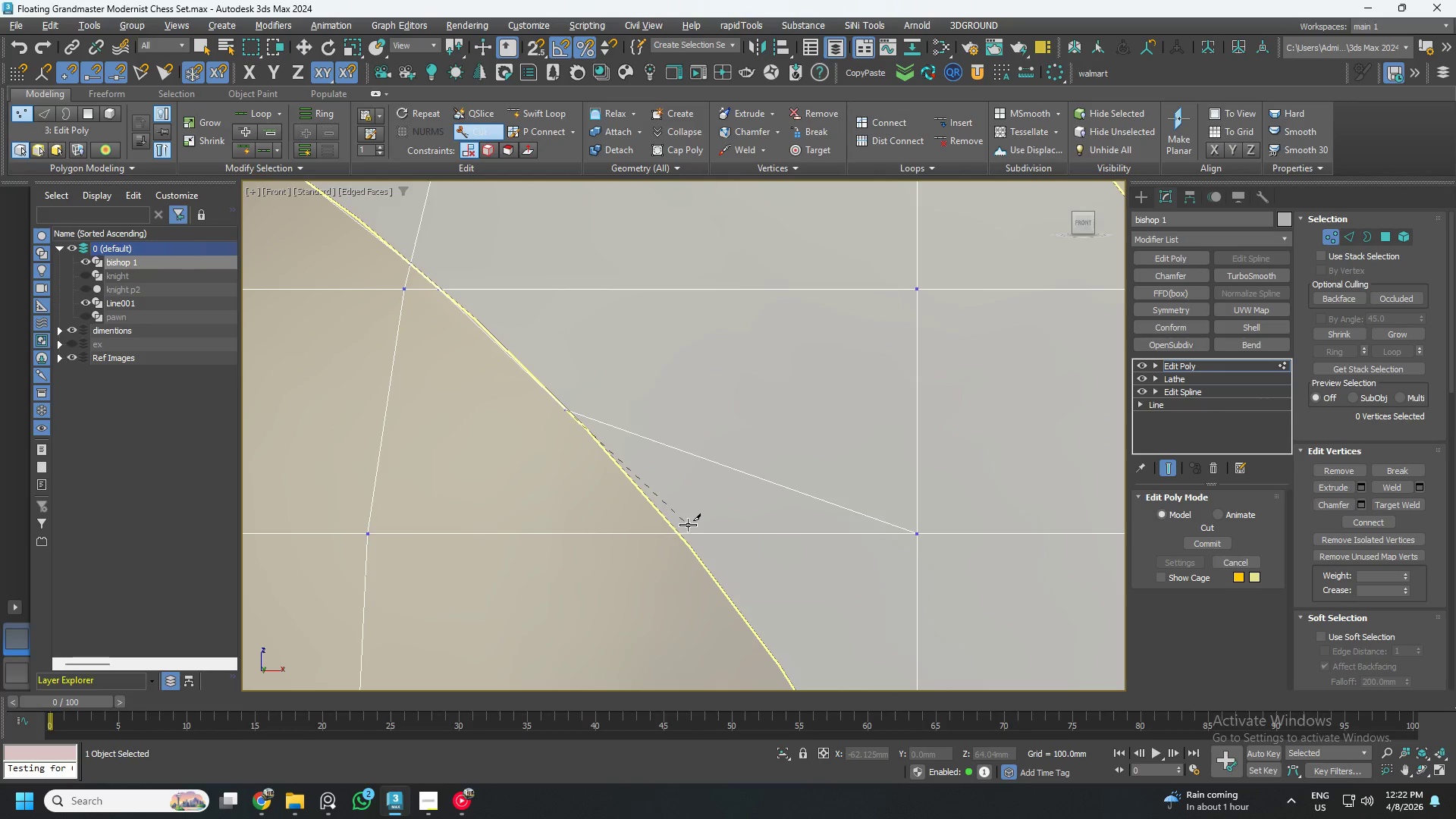 
scroll: coordinate [686, 541], scroll_direction: up, amount: 3.0
 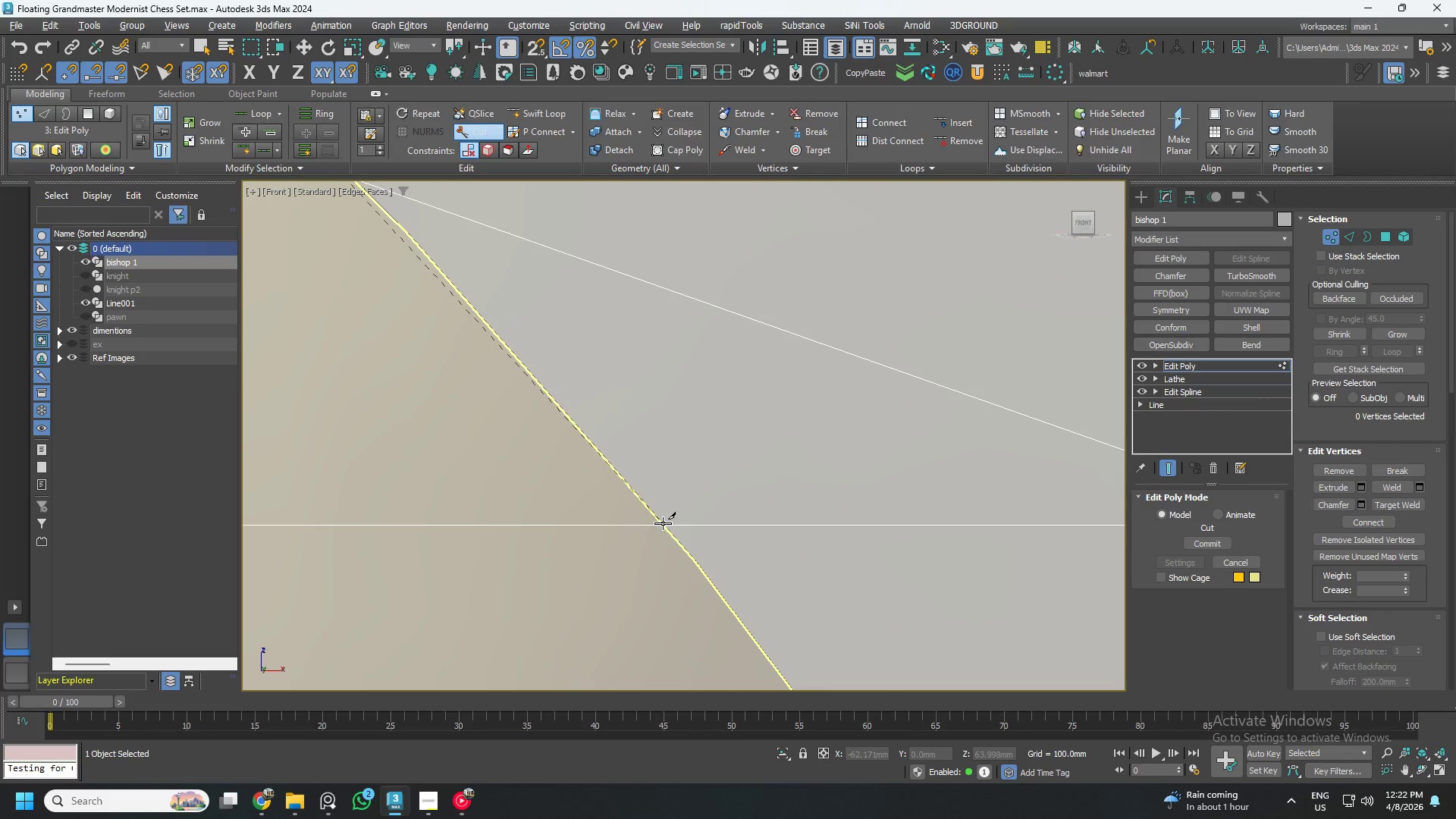 
left_click([663, 523])
 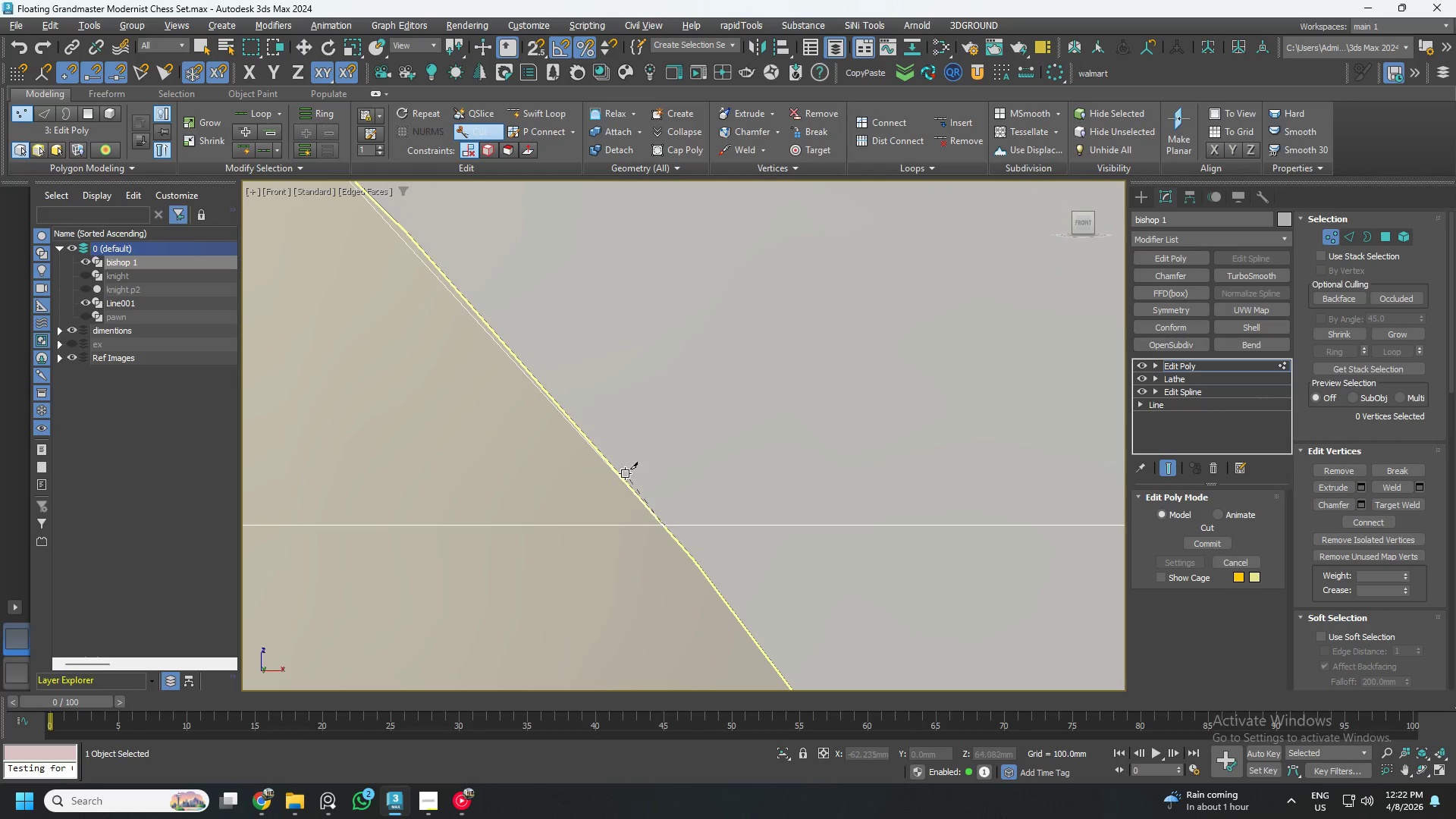 
scroll: coordinate [560, 425], scroll_direction: down, amount: 6.0
 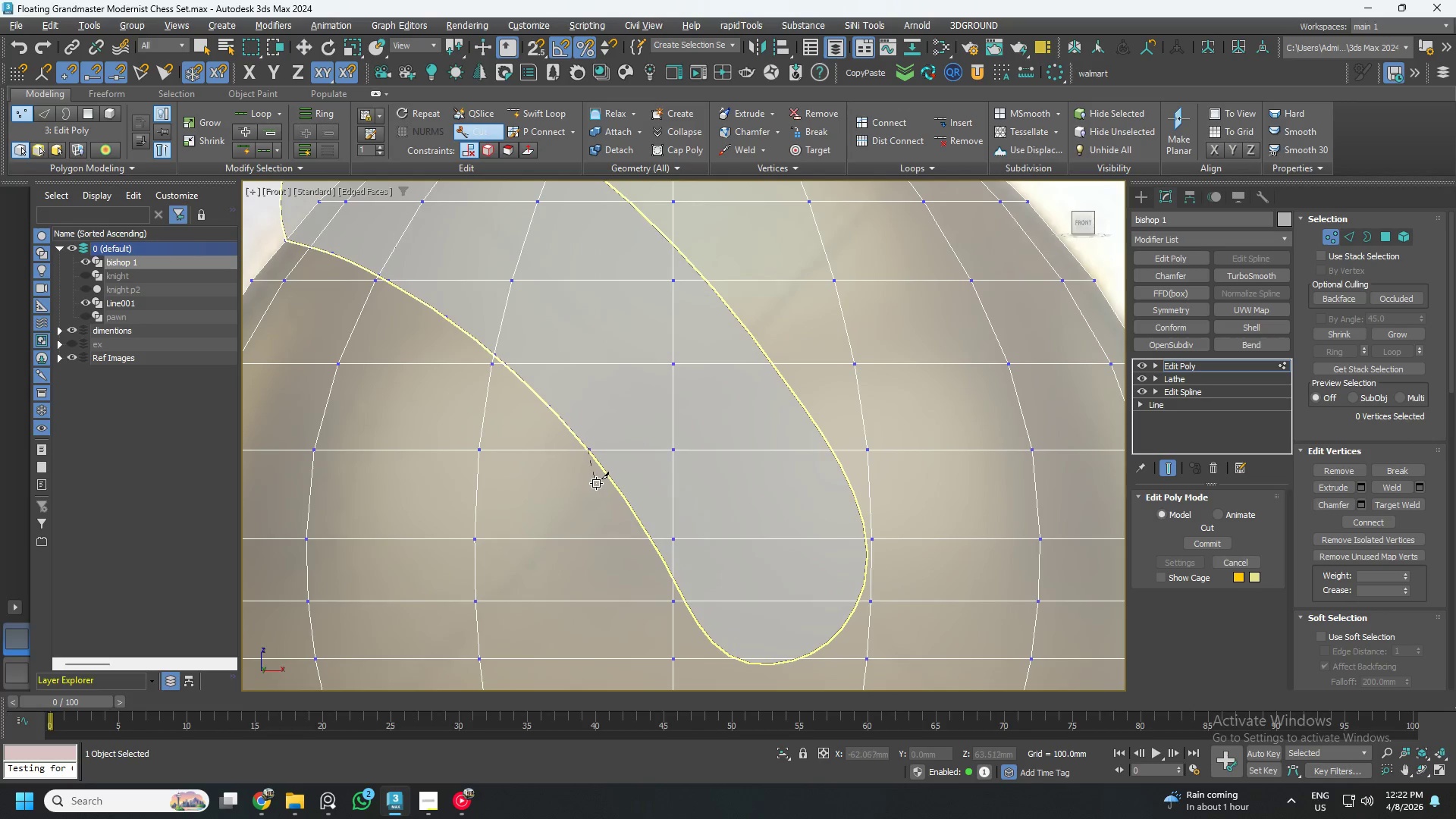 
scroll: coordinate [623, 494], scroll_direction: up, amount: 2.0
 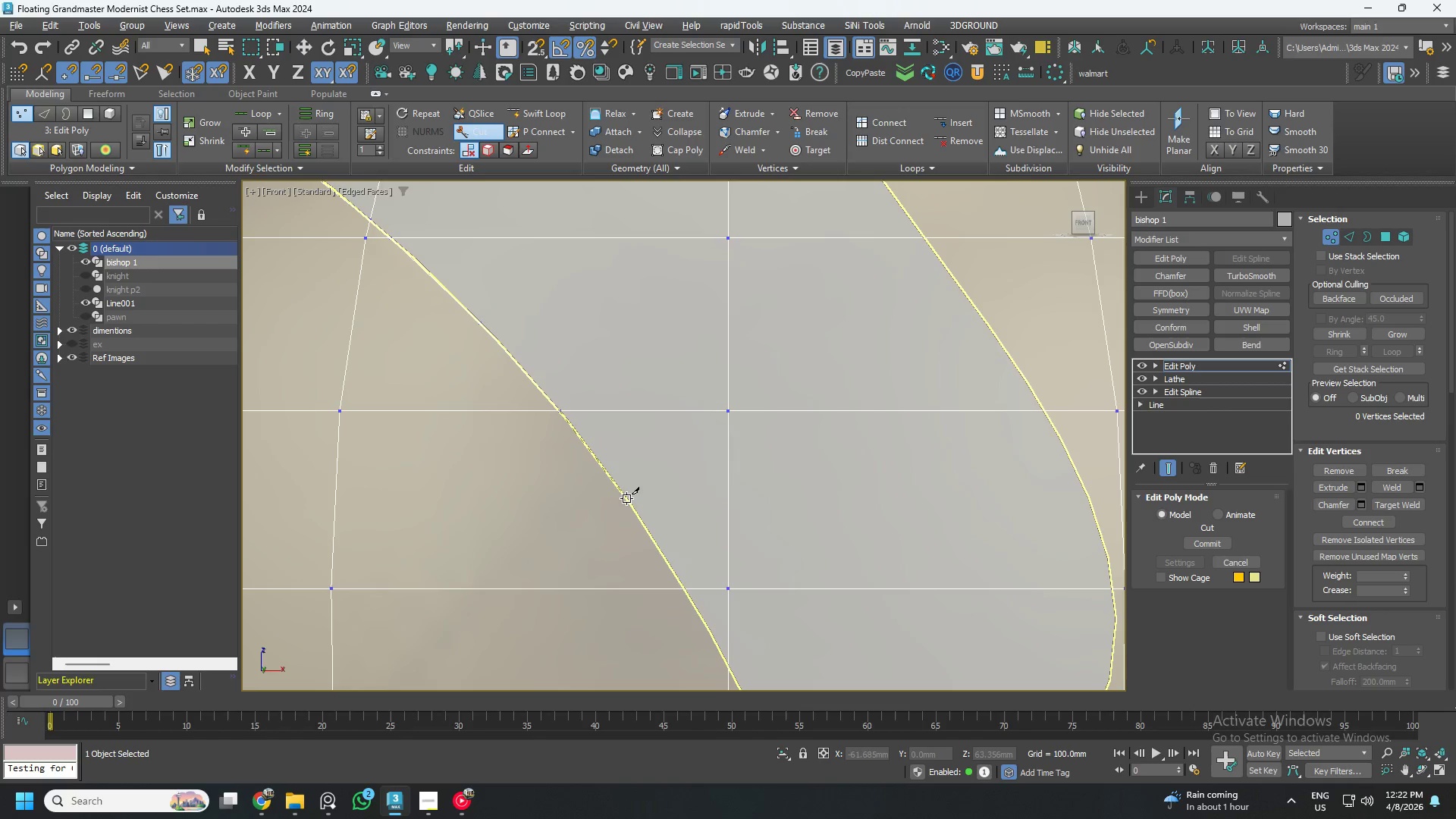 
left_click([625, 498])
 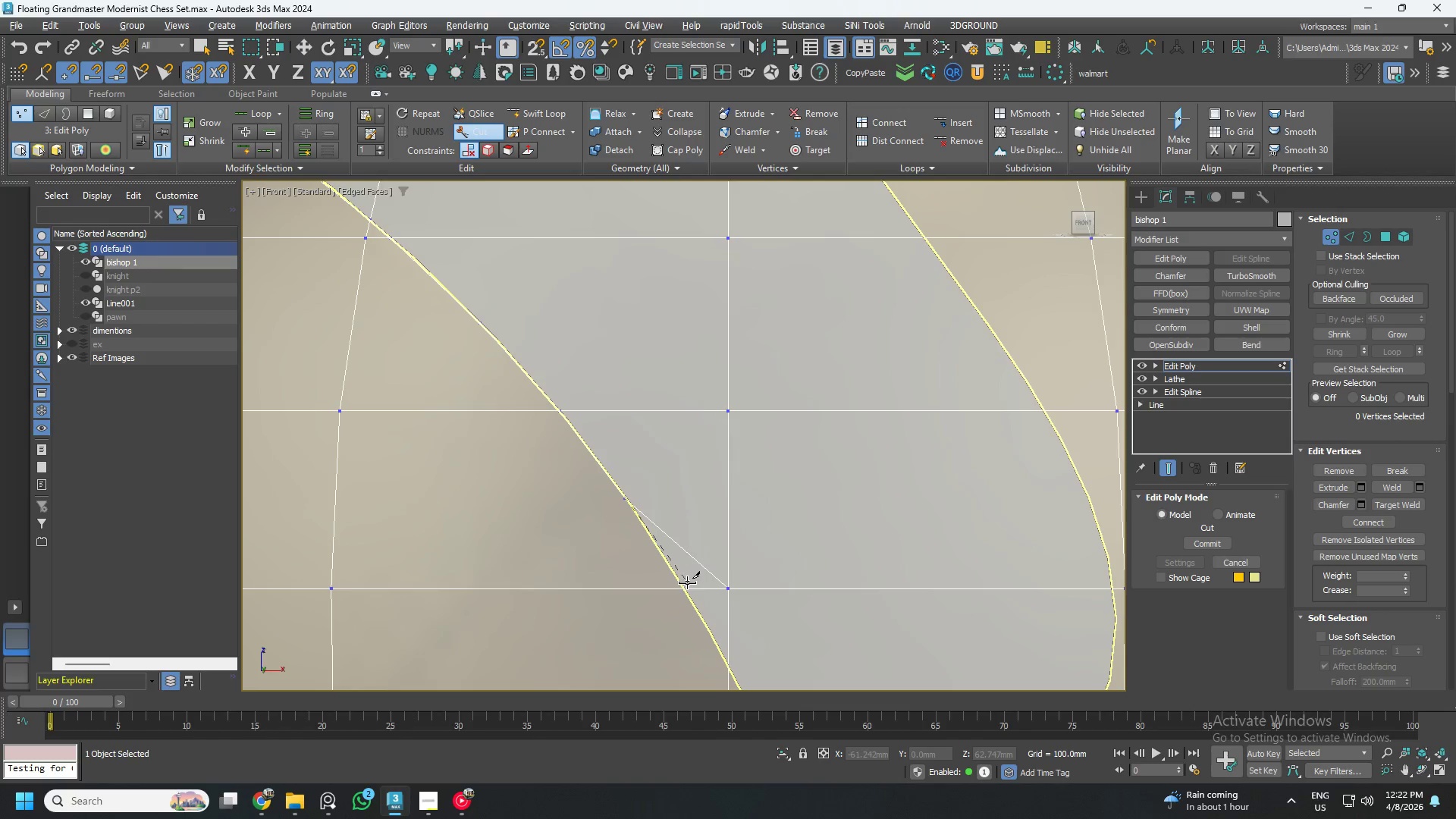 
scroll: coordinate [687, 595], scroll_direction: up, amount: 3.0
 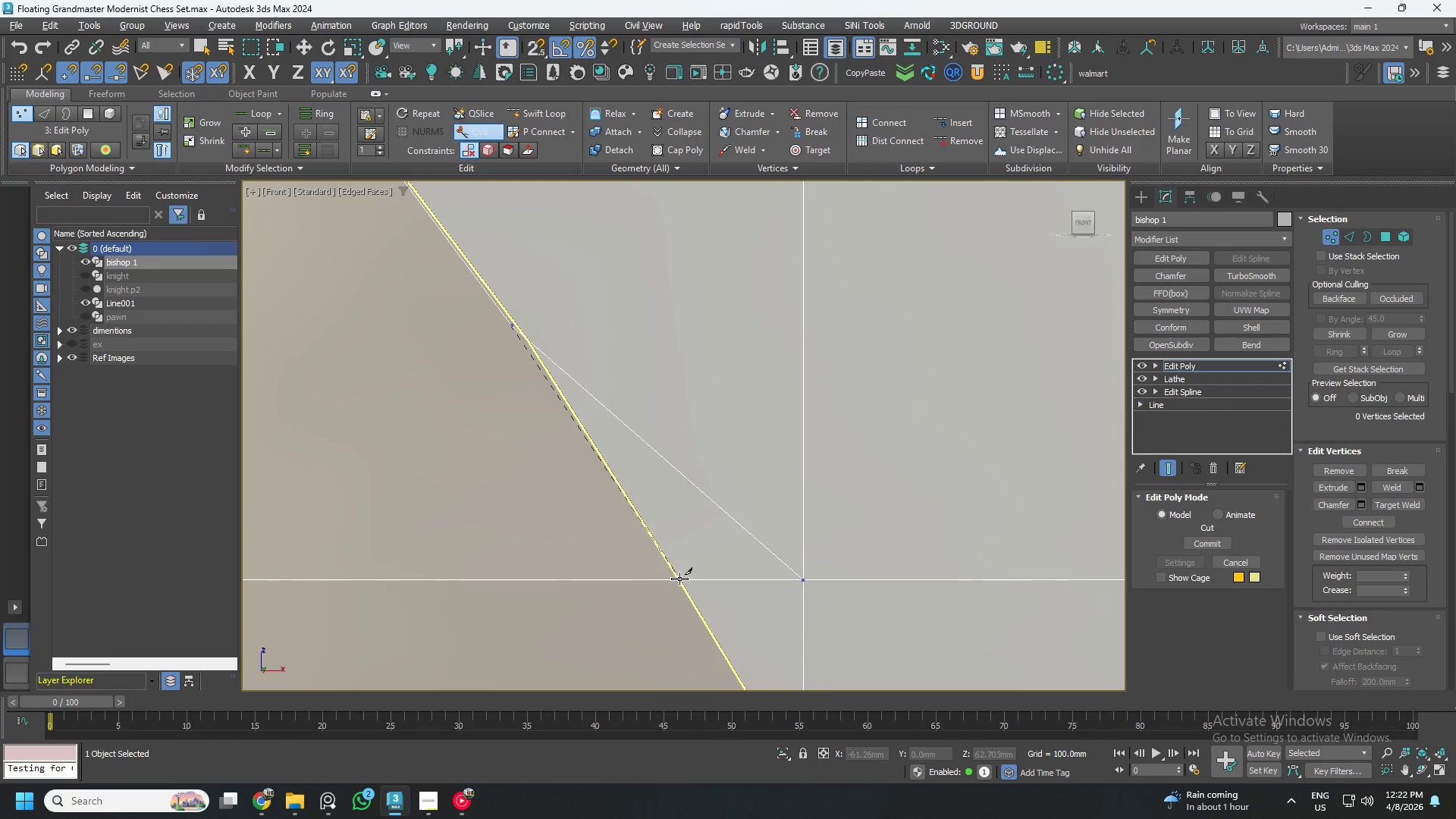 
left_click([677, 582])
 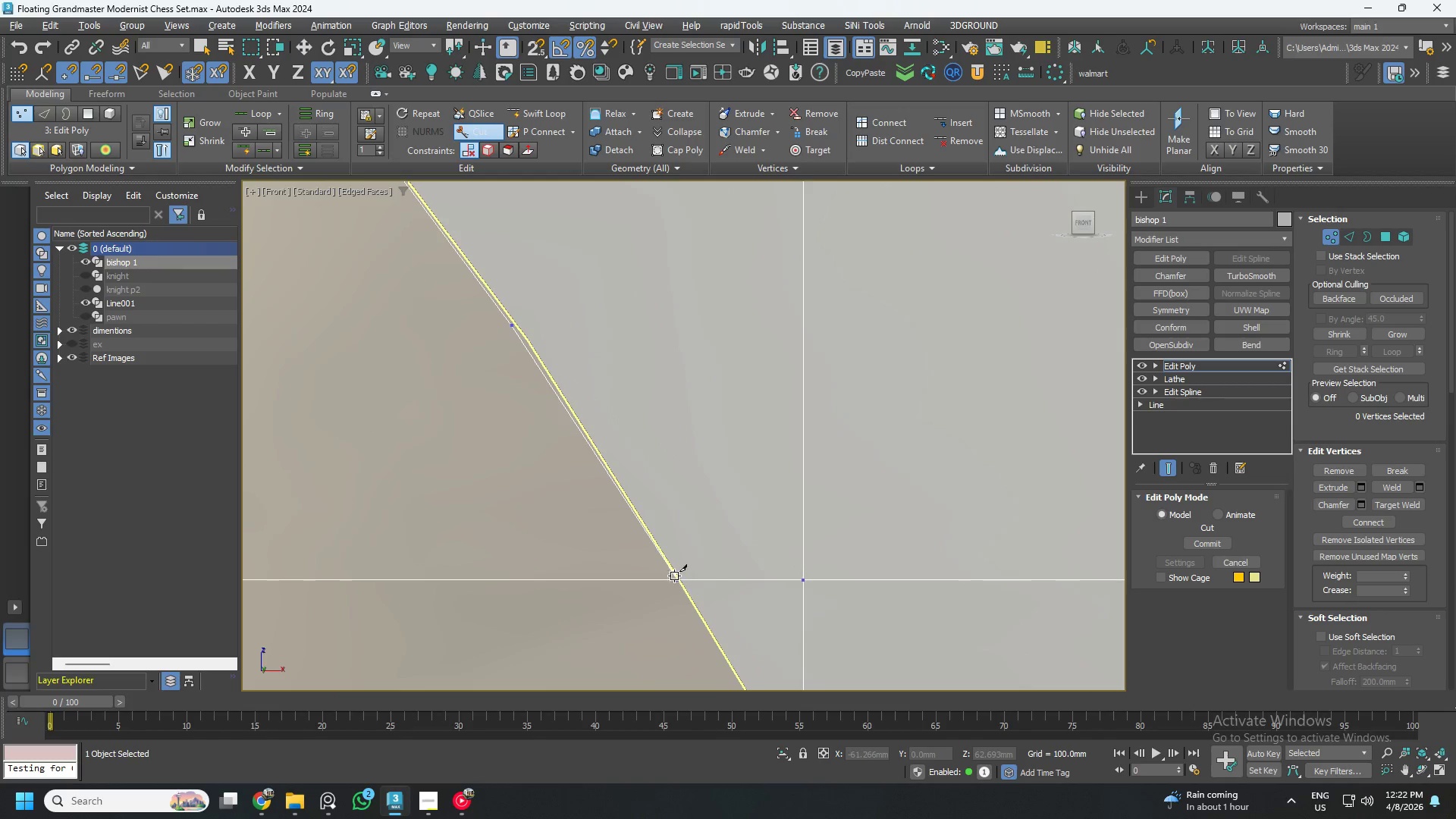 
scroll: coordinate [645, 539], scroll_direction: down, amount: 5.0
 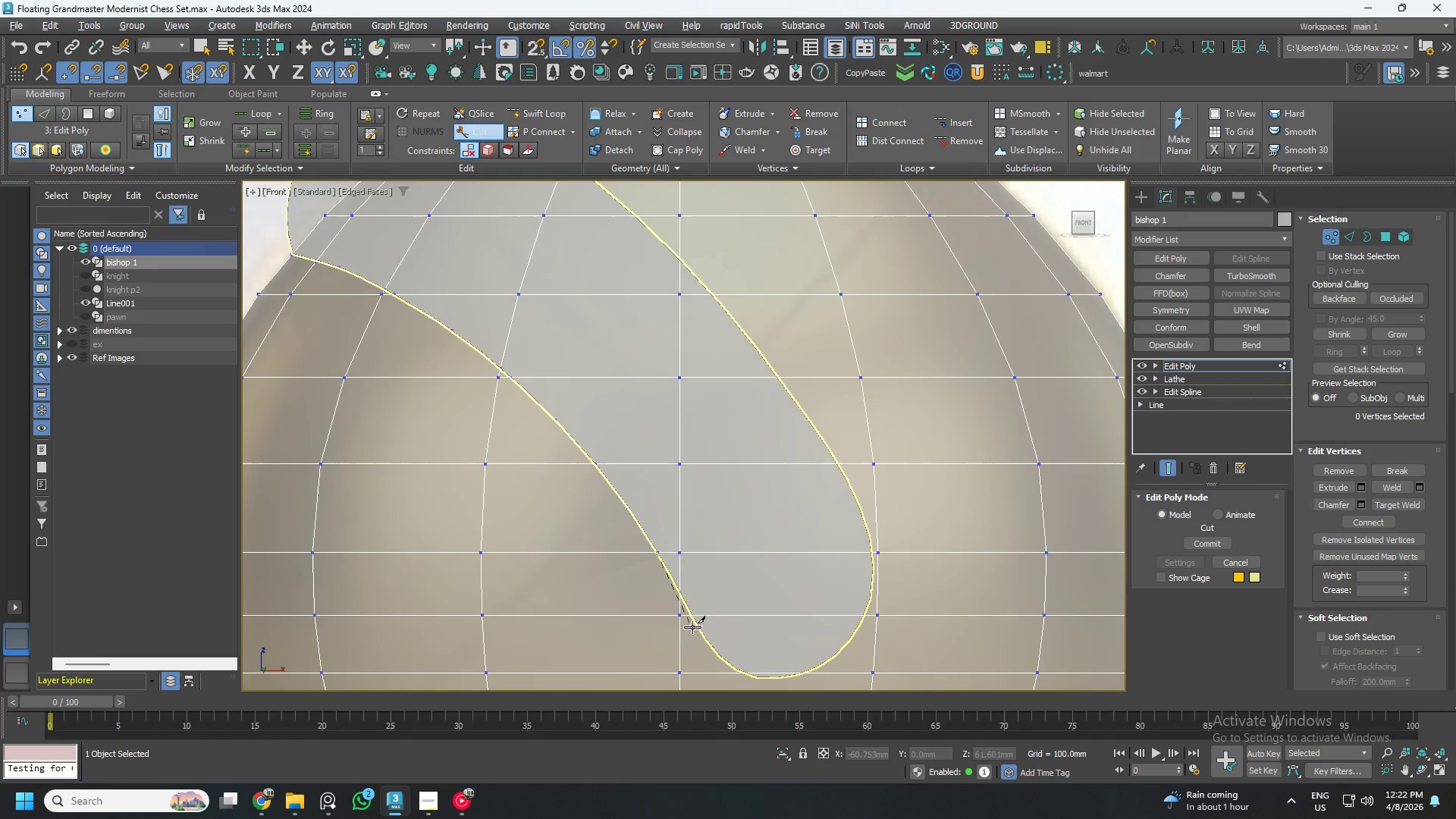 
scroll: coordinate [676, 593], scroll_direction: up, amount: 4.0
 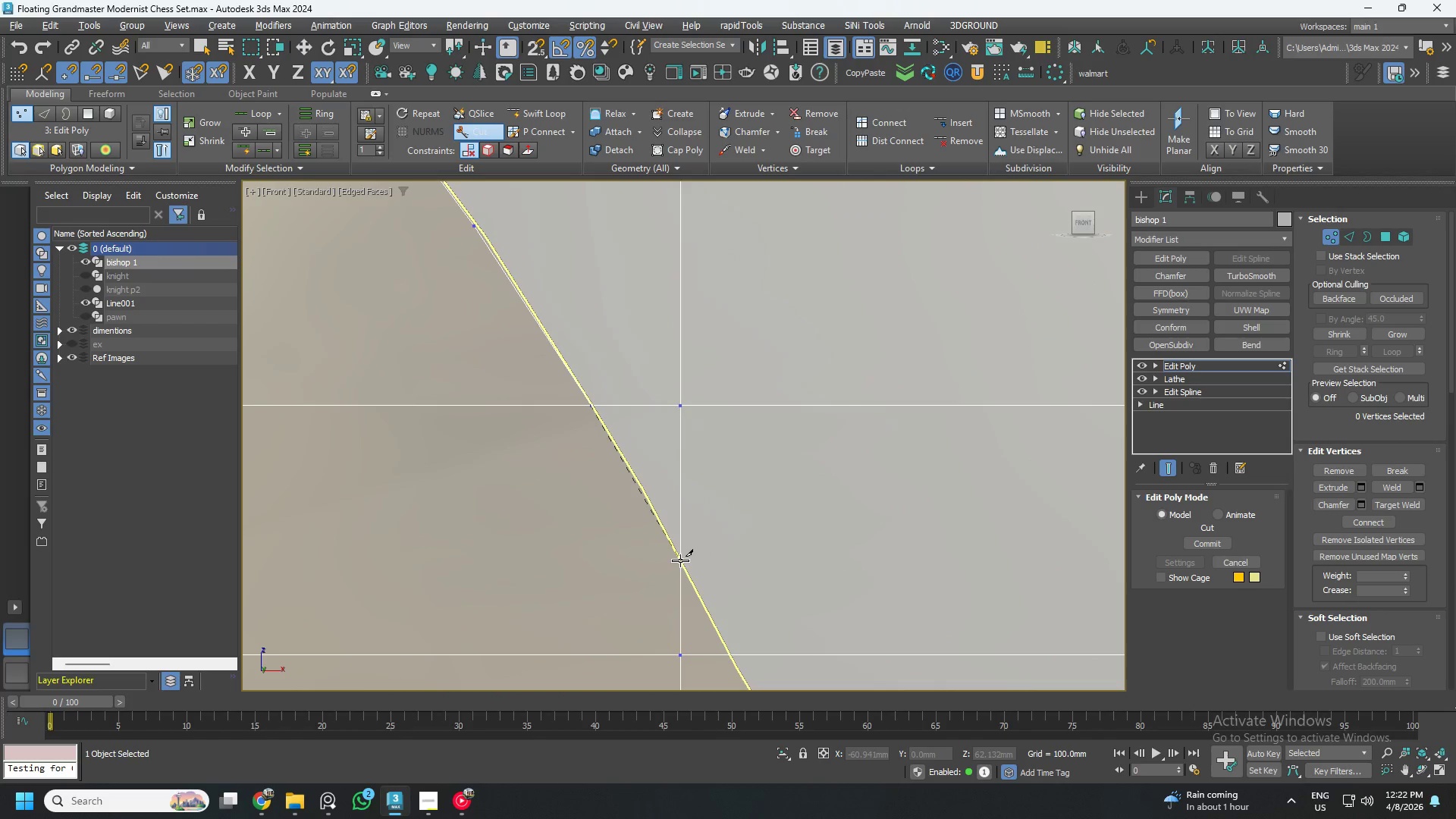 
left_click([680, 560])
 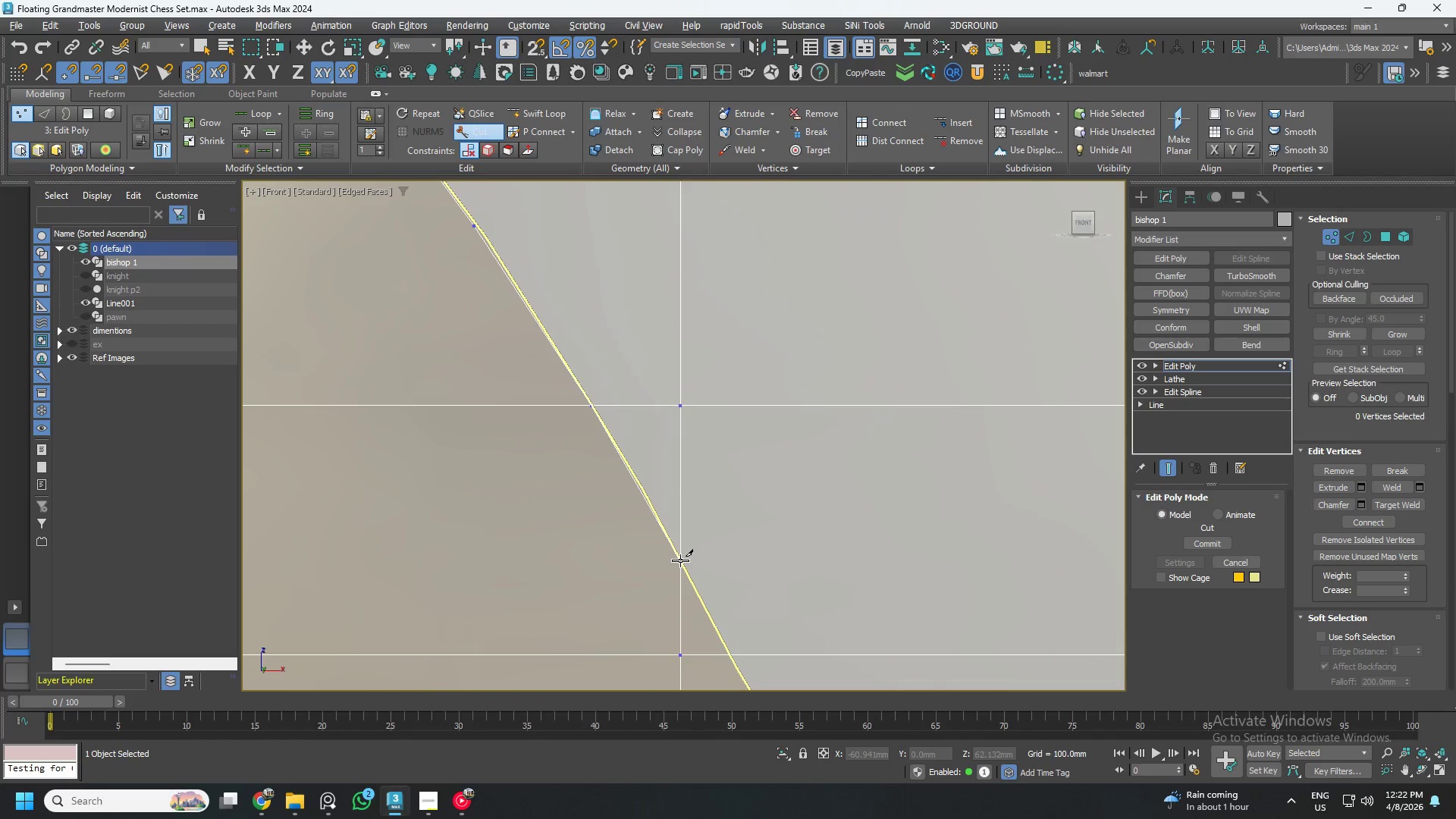 
scroll: coordinate [680, 560], scroll_direction: down, amount: 4.0
 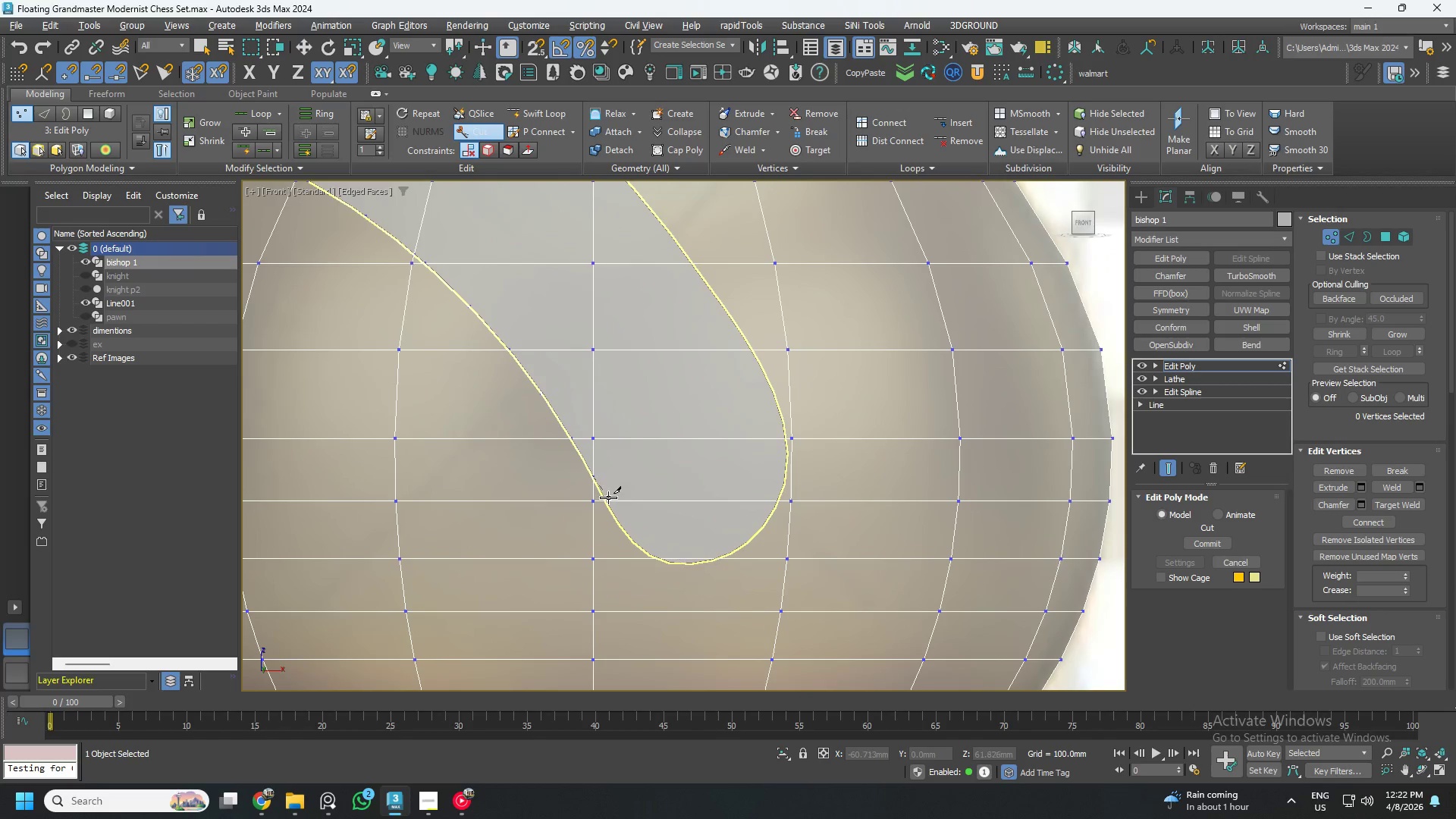 
scroll: coordinate [604, 495], scroll_direction: up, amount: 4.0
 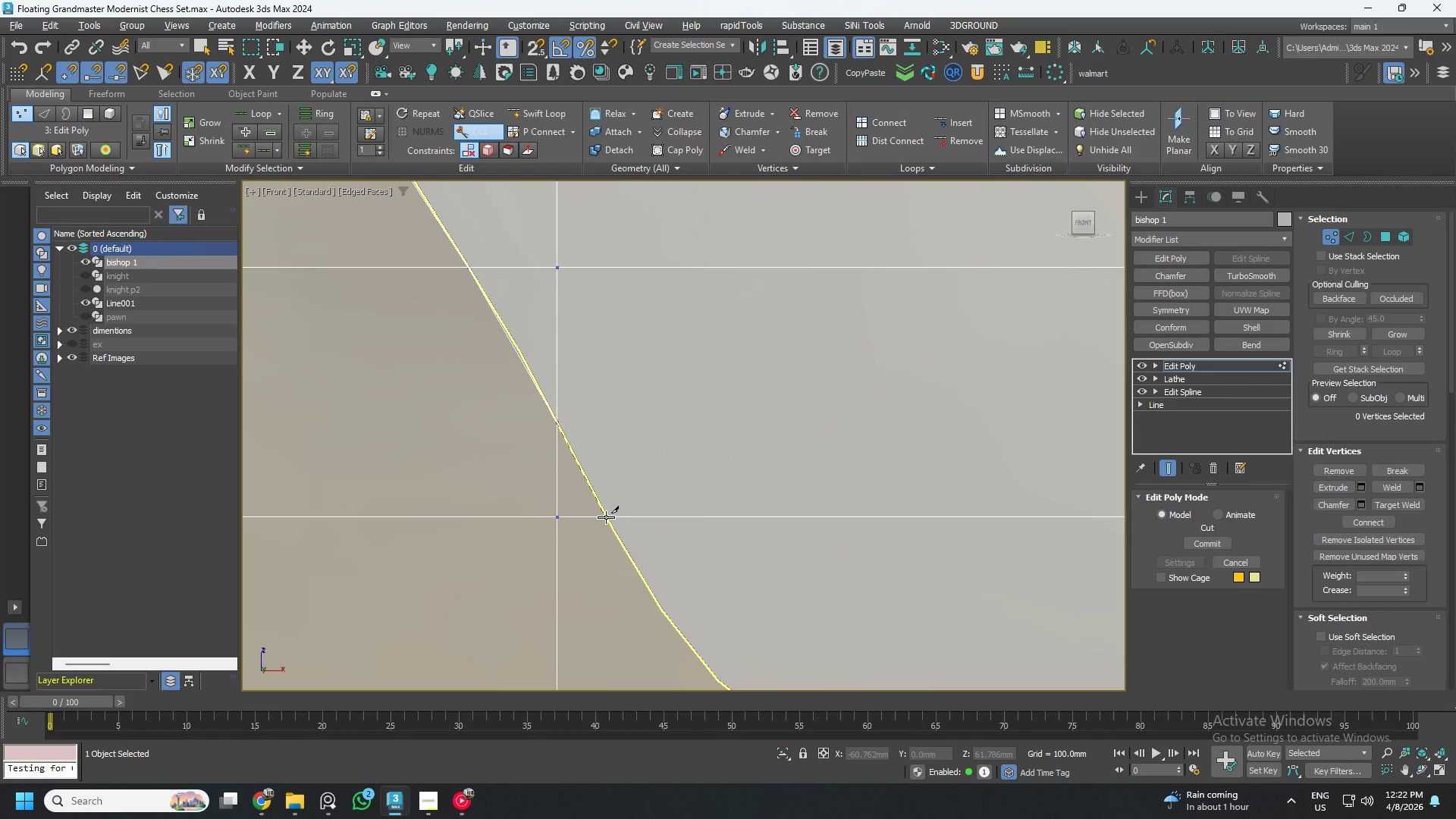 
left_click([606, 517])
 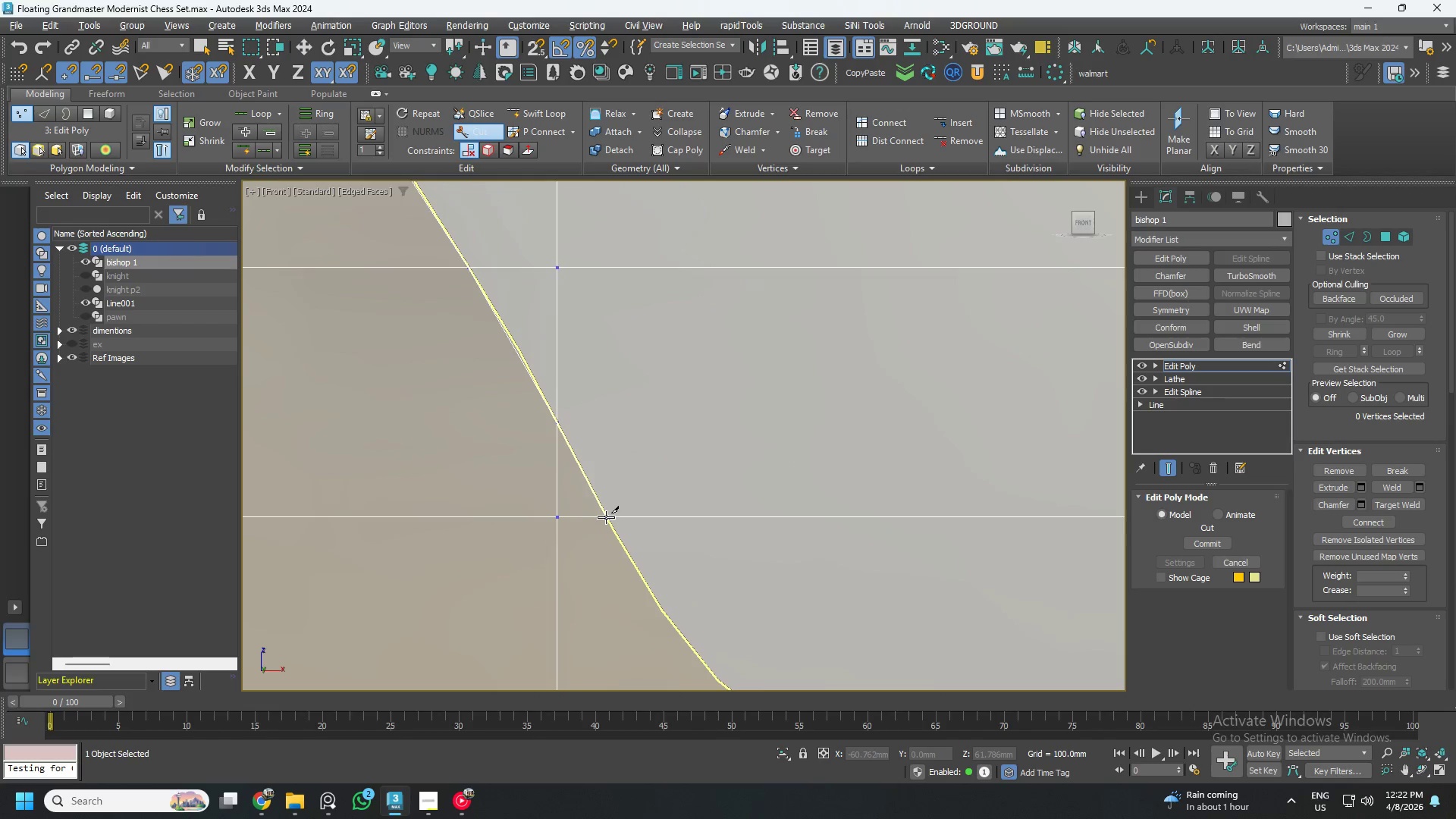 
scroll: coordinate [642, 569], scroll_direction: none, amount: 0.0
 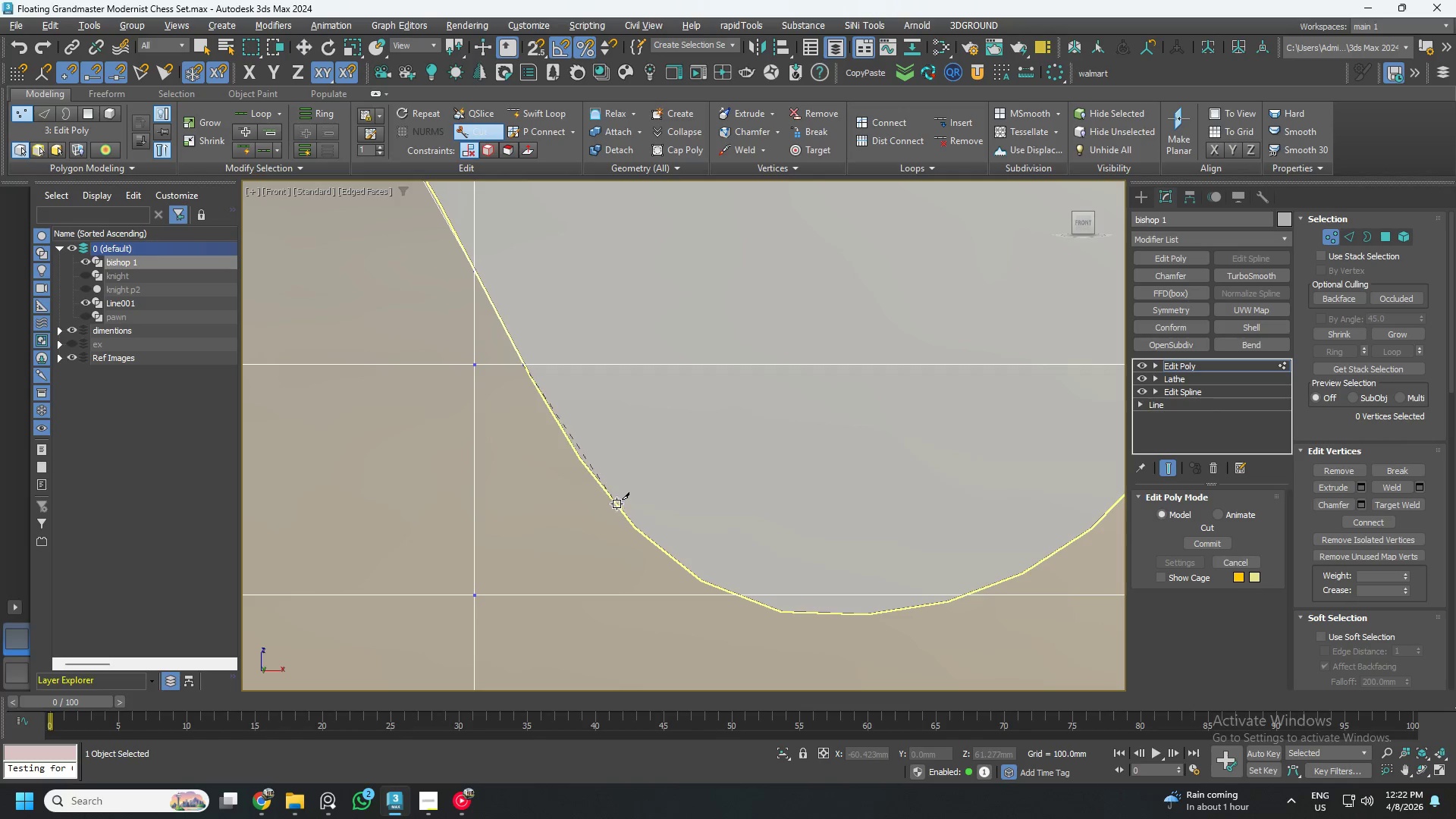 
left_click([615, 501])
 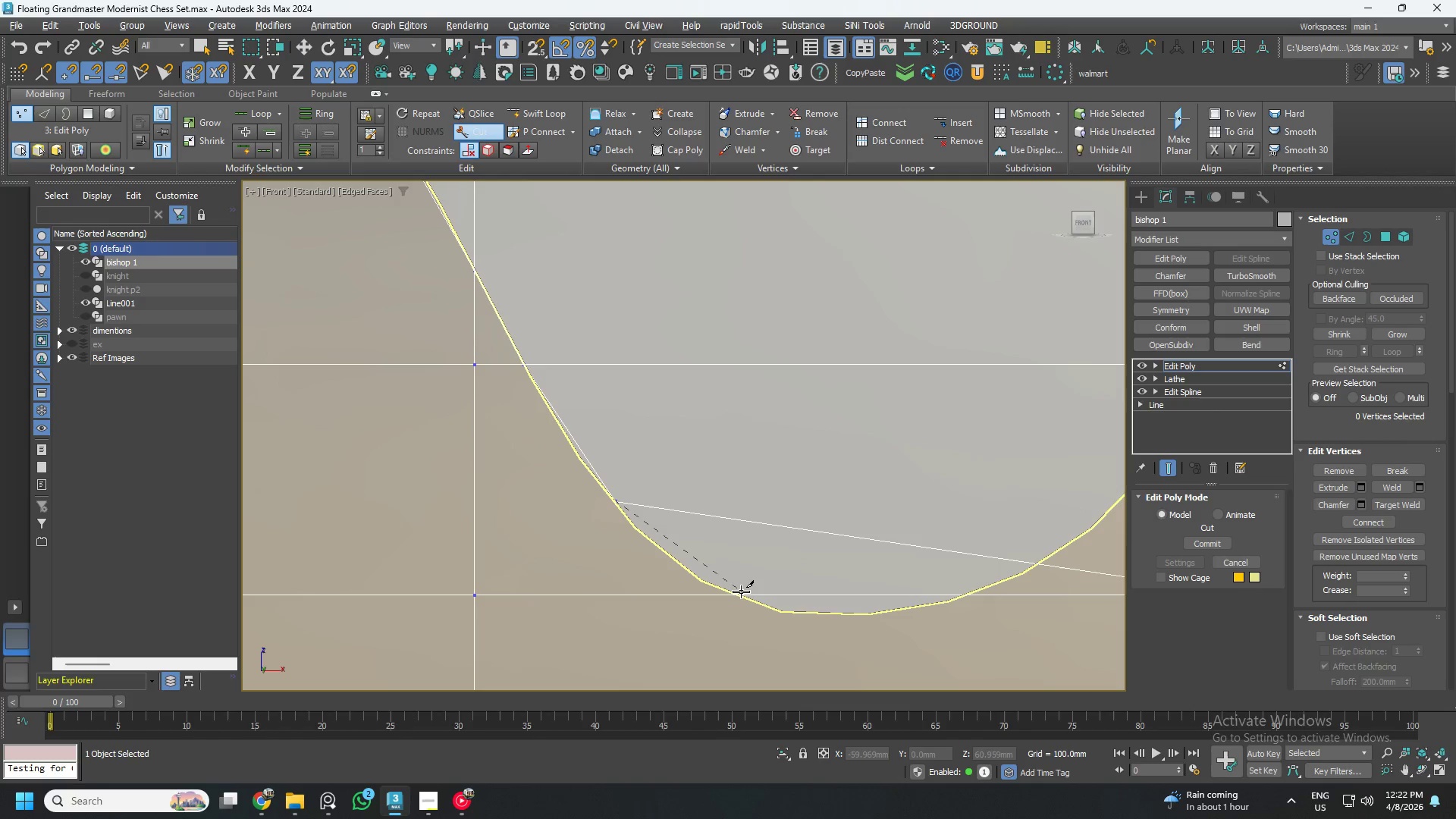 
left_click([738, 595])
 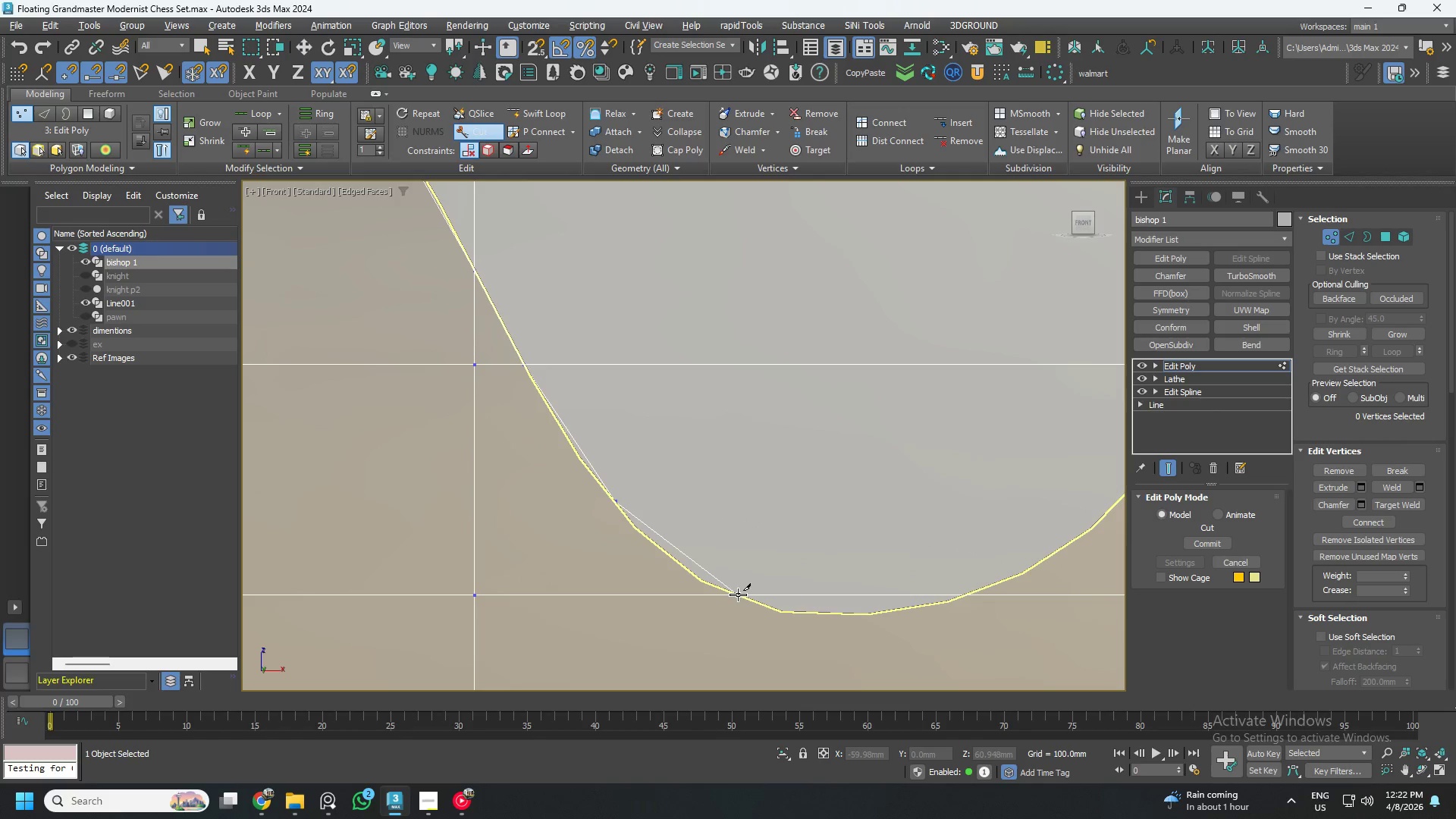 
scroll: coordinate [738, 595], scroll_direction: down, amount: 2.0
 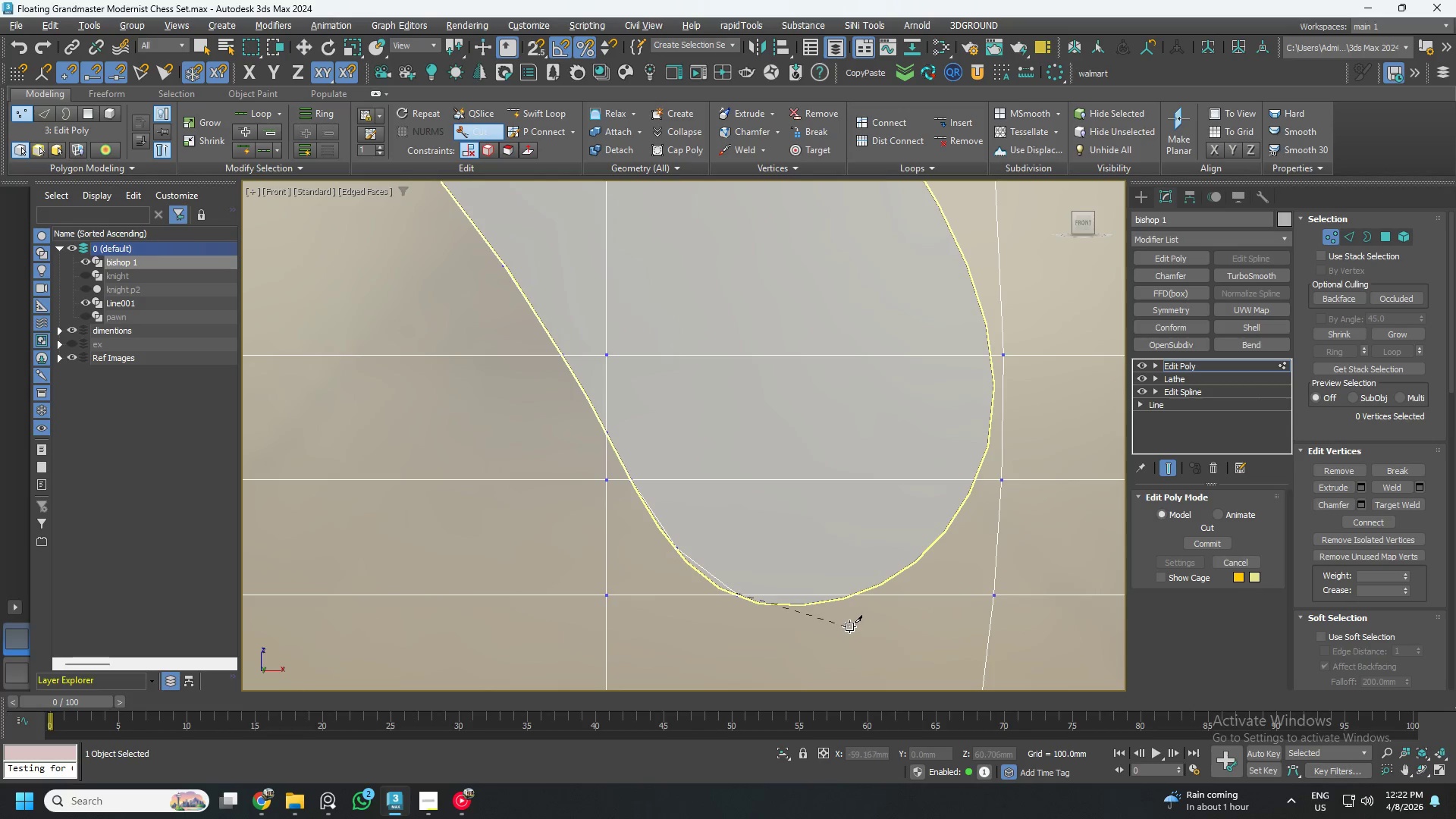 
scroll: coordinate [832, 622], scroll_direction: up, amount: 2.0
 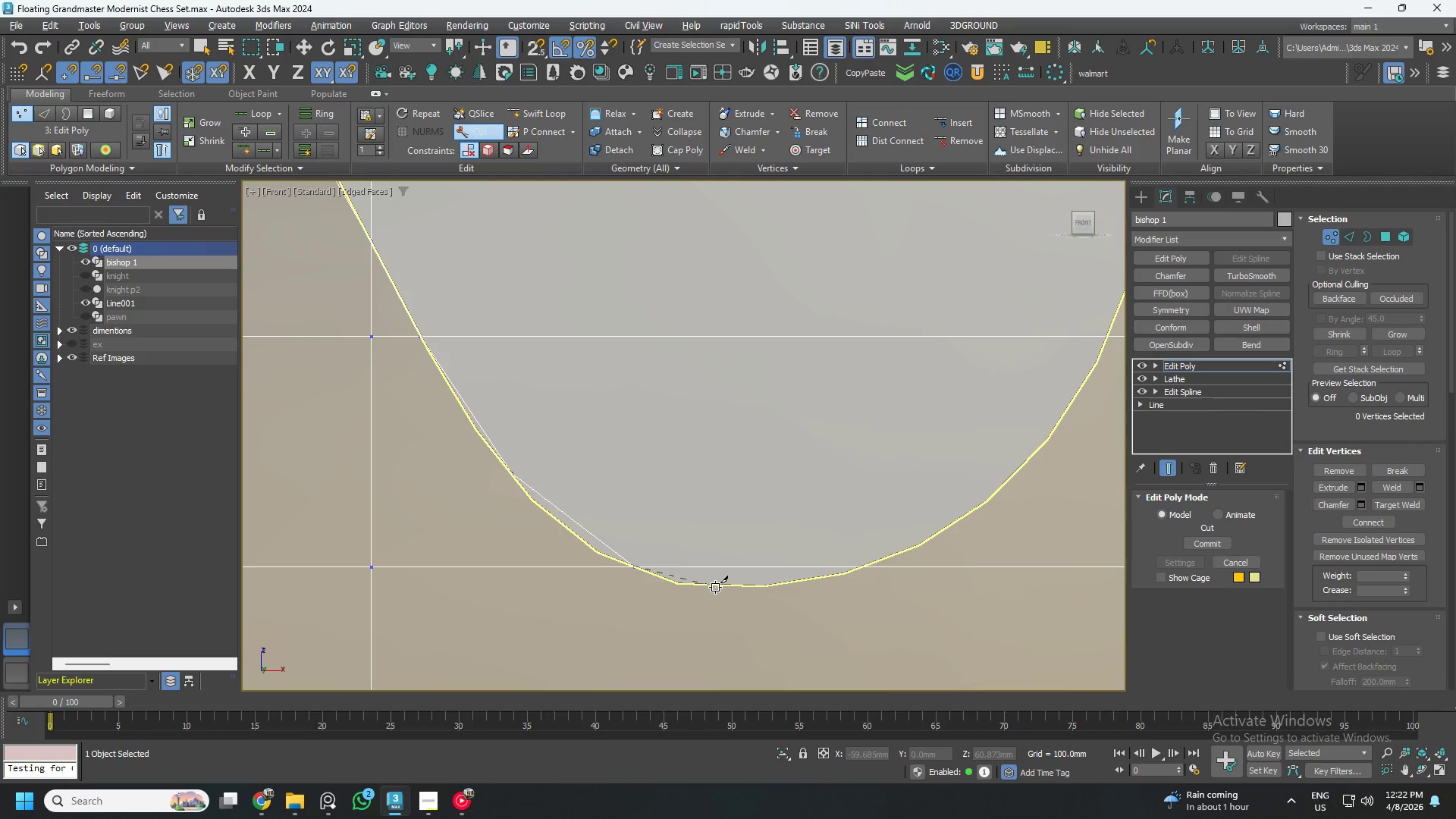 
left_click([719, 588])
 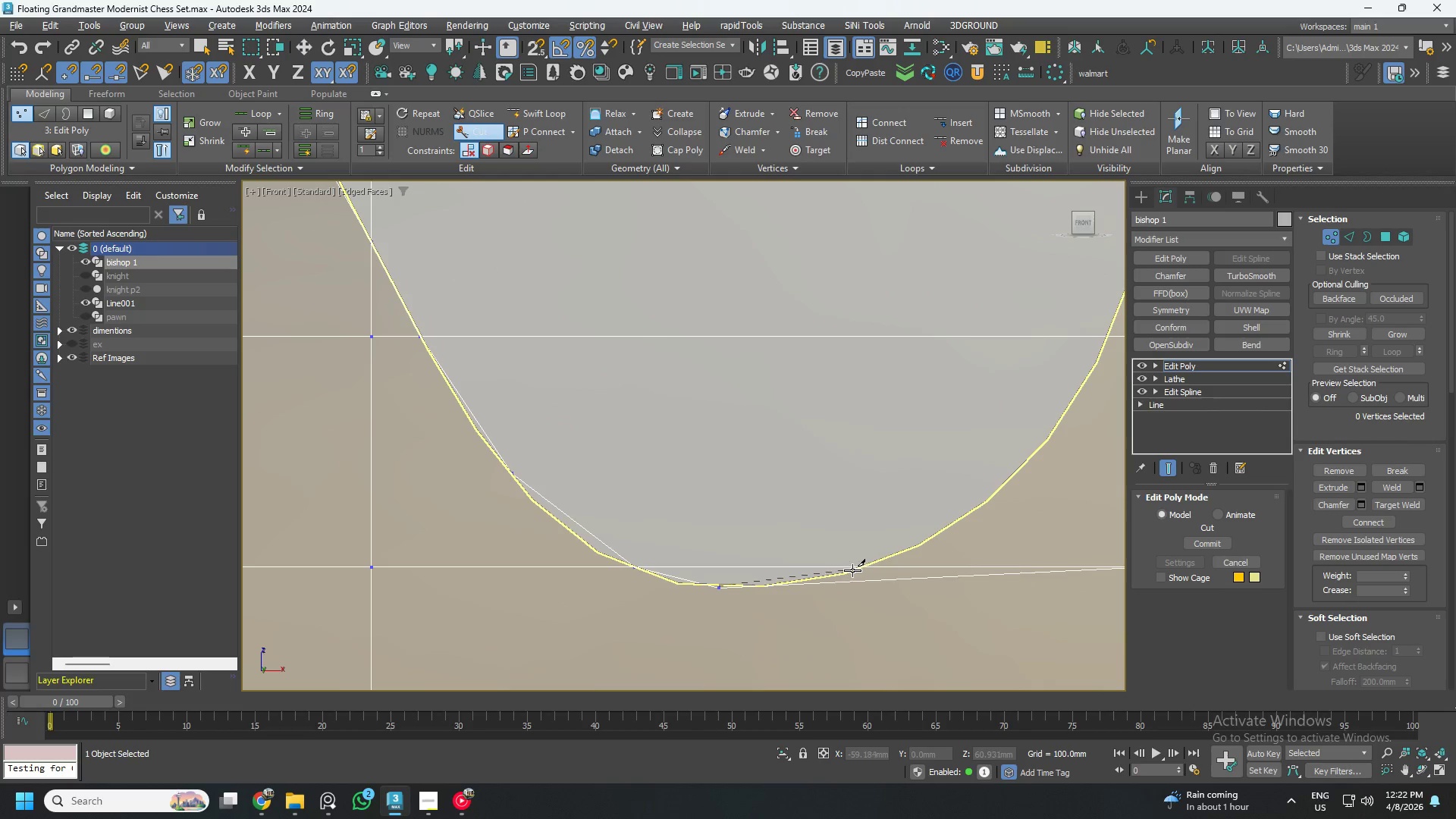 
left_click([857, 569])
 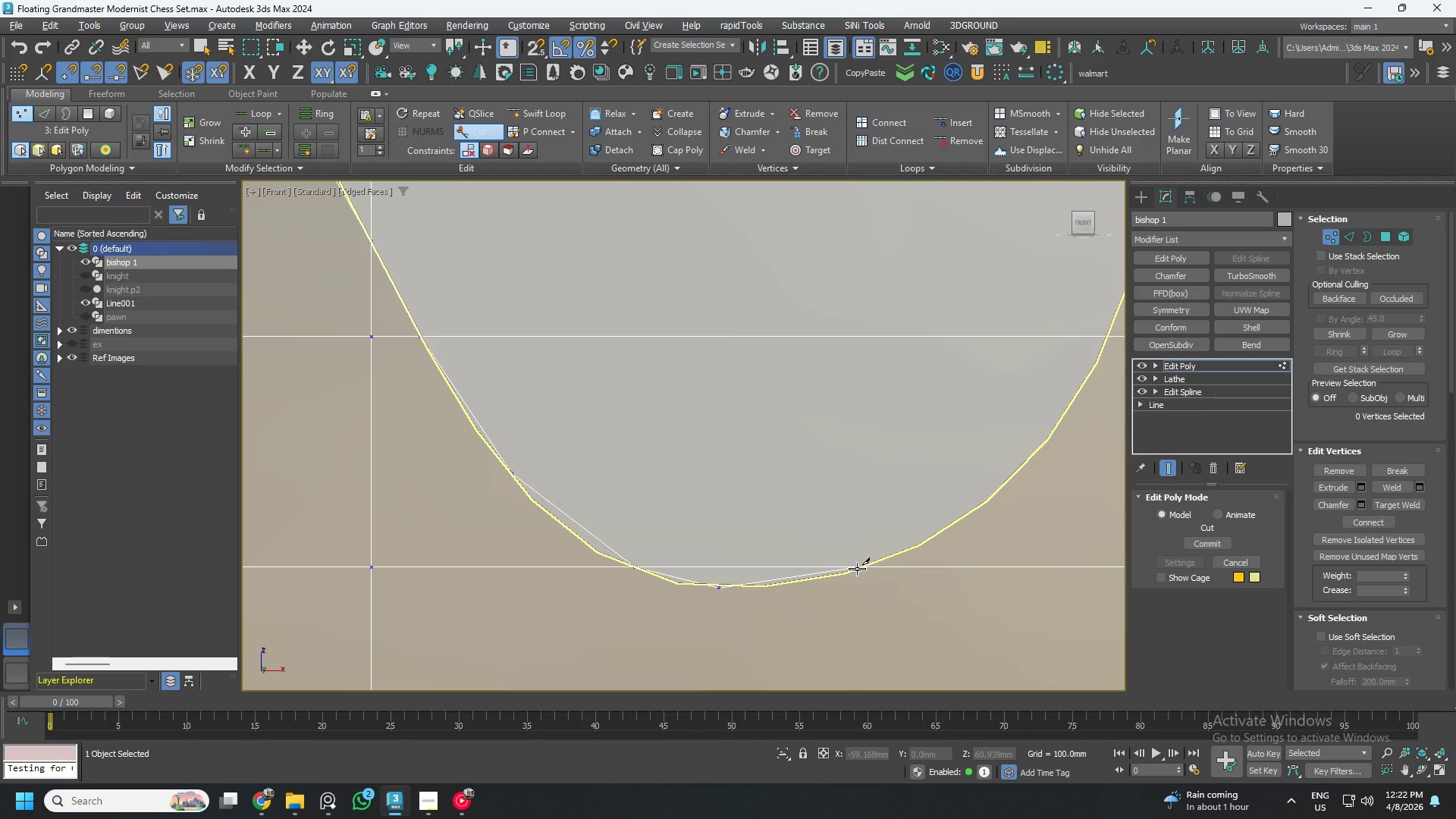 
scroll: coordinate [899, 555], scroll_direction: down, amount: 2.0
 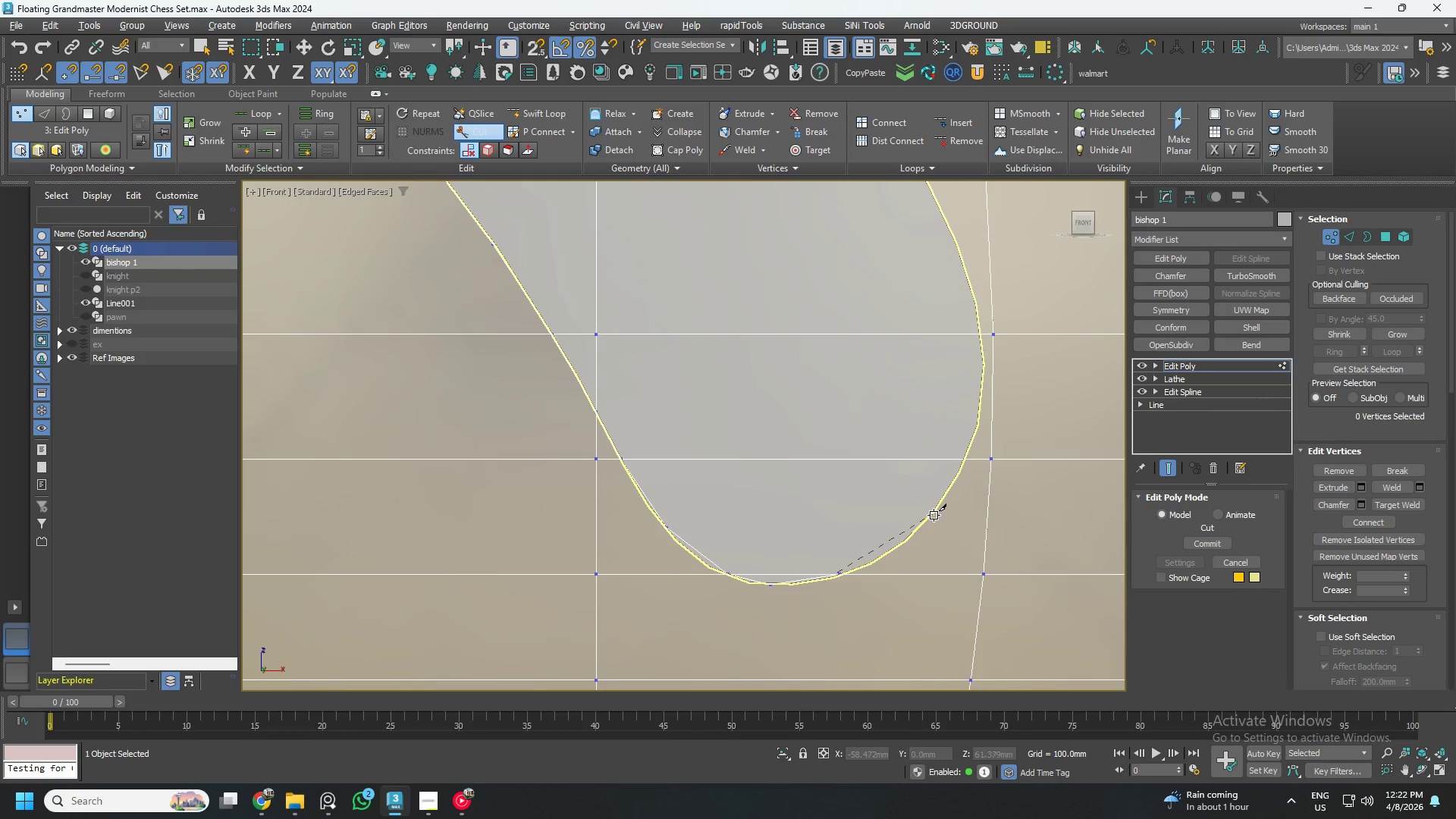 
left_click([927, 520])
 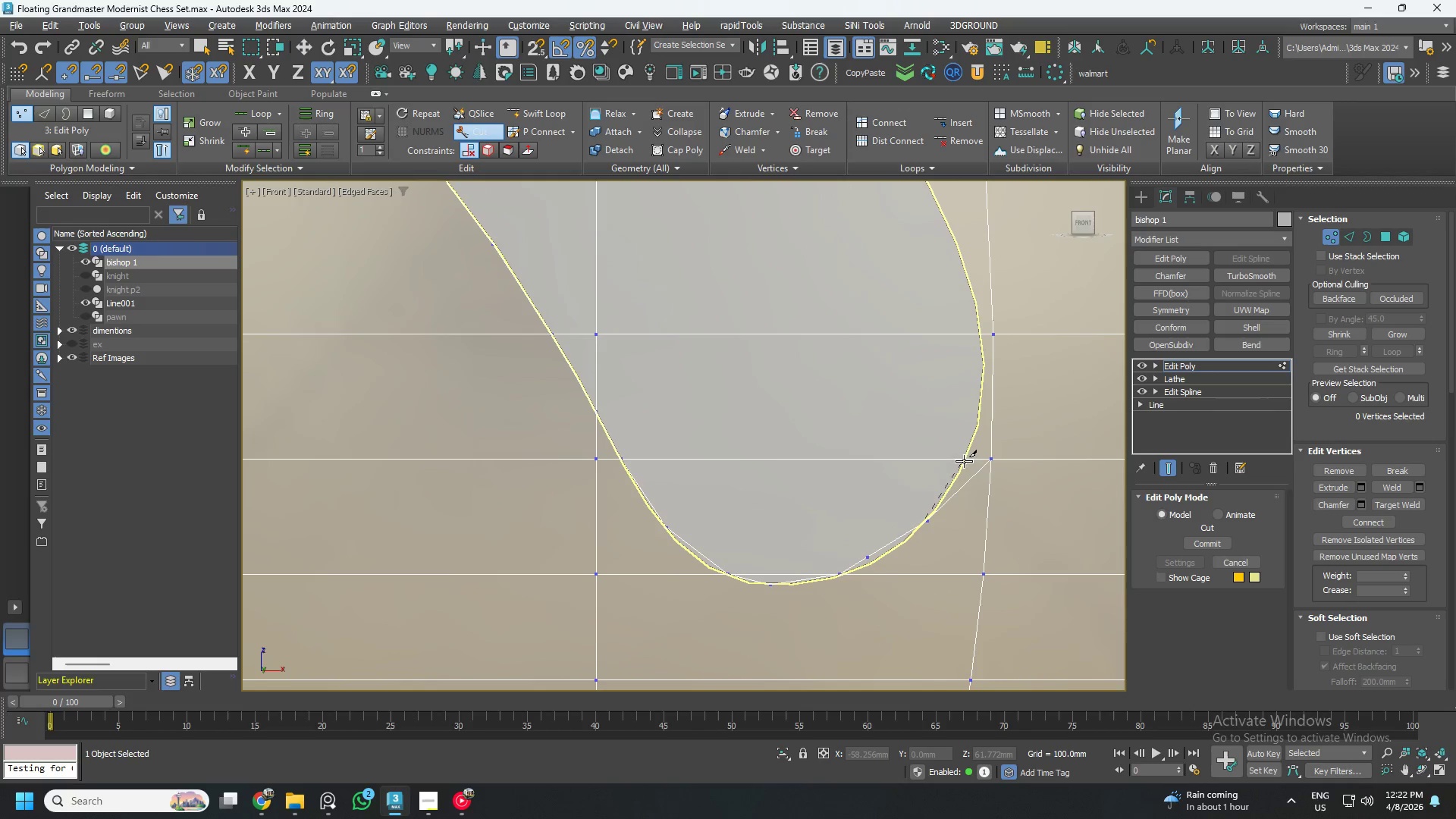 
left_click([965, 459])
 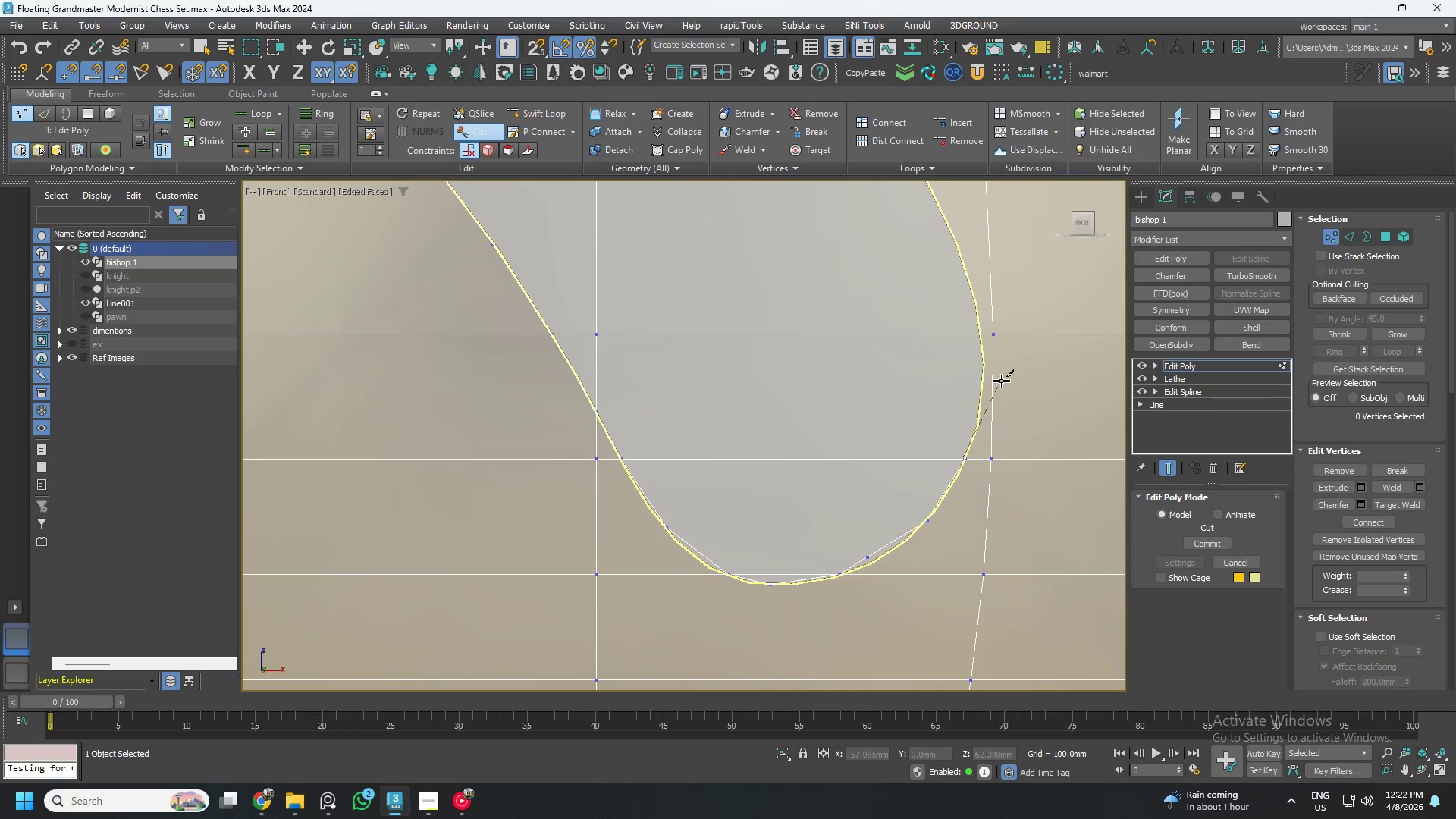 
scroll: coordinate [987, 373], scroll_direction: up, amount: 2.0
 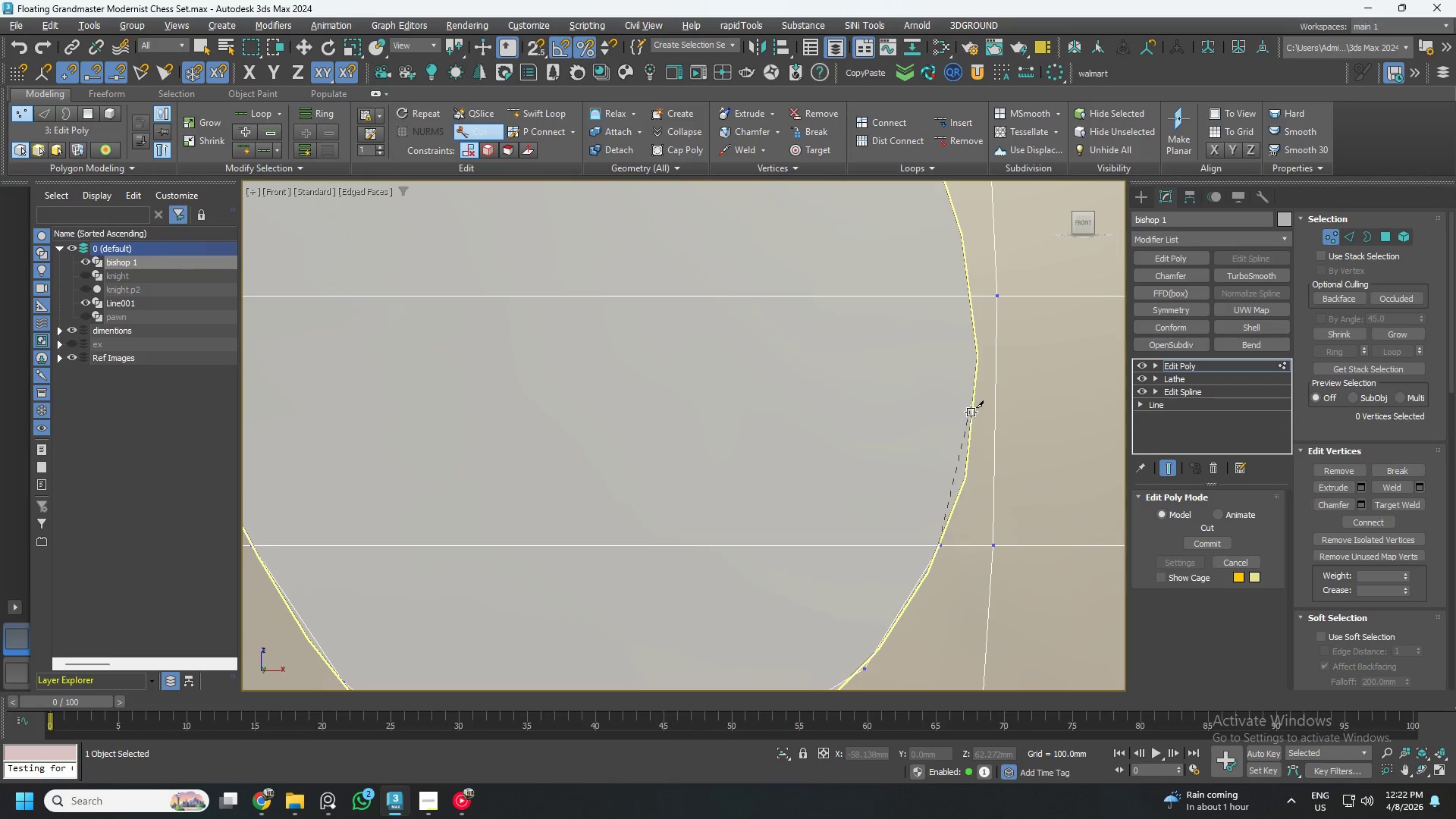 
left_click([974, 407])
 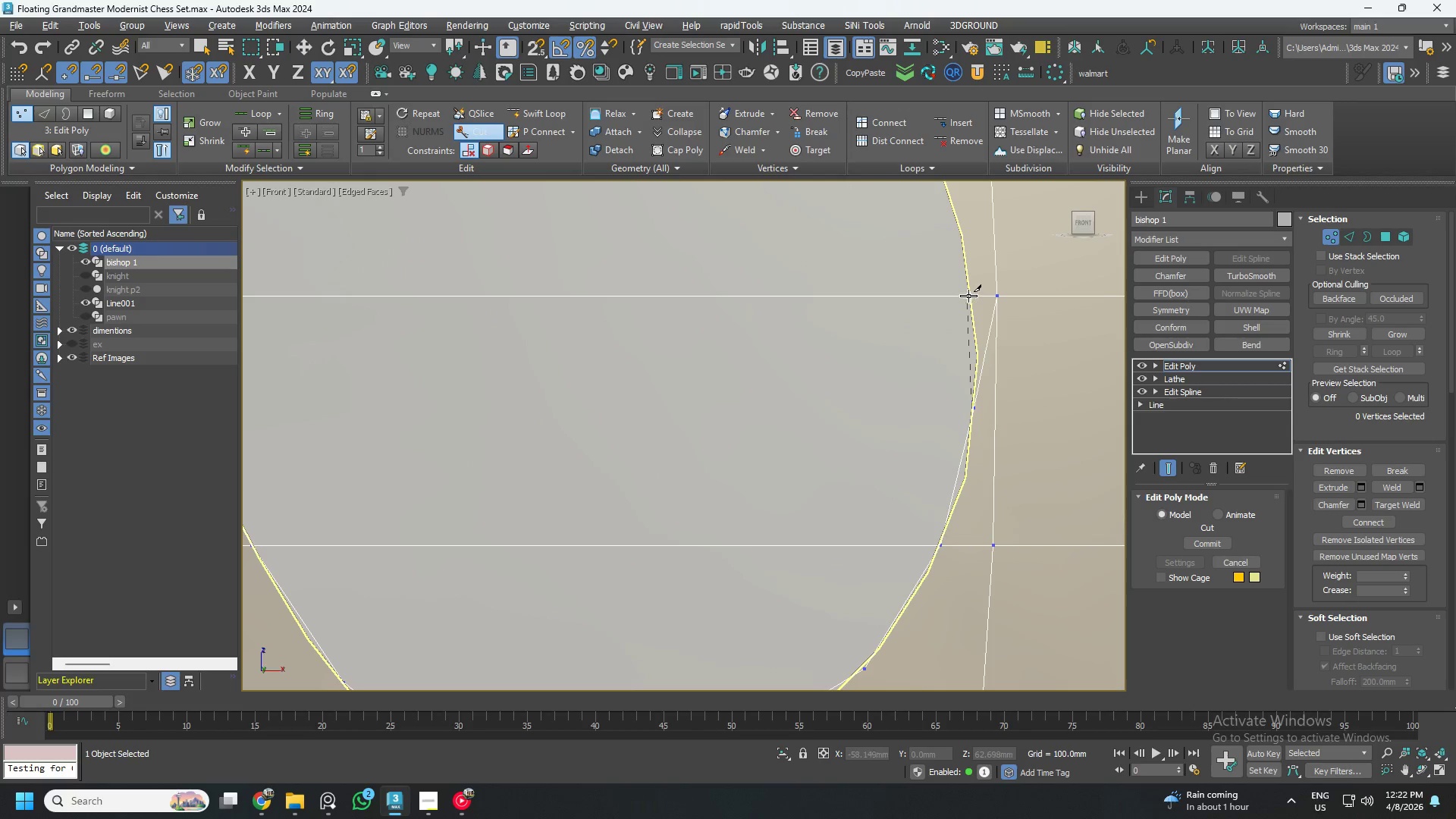 
left_click([971, 294])
 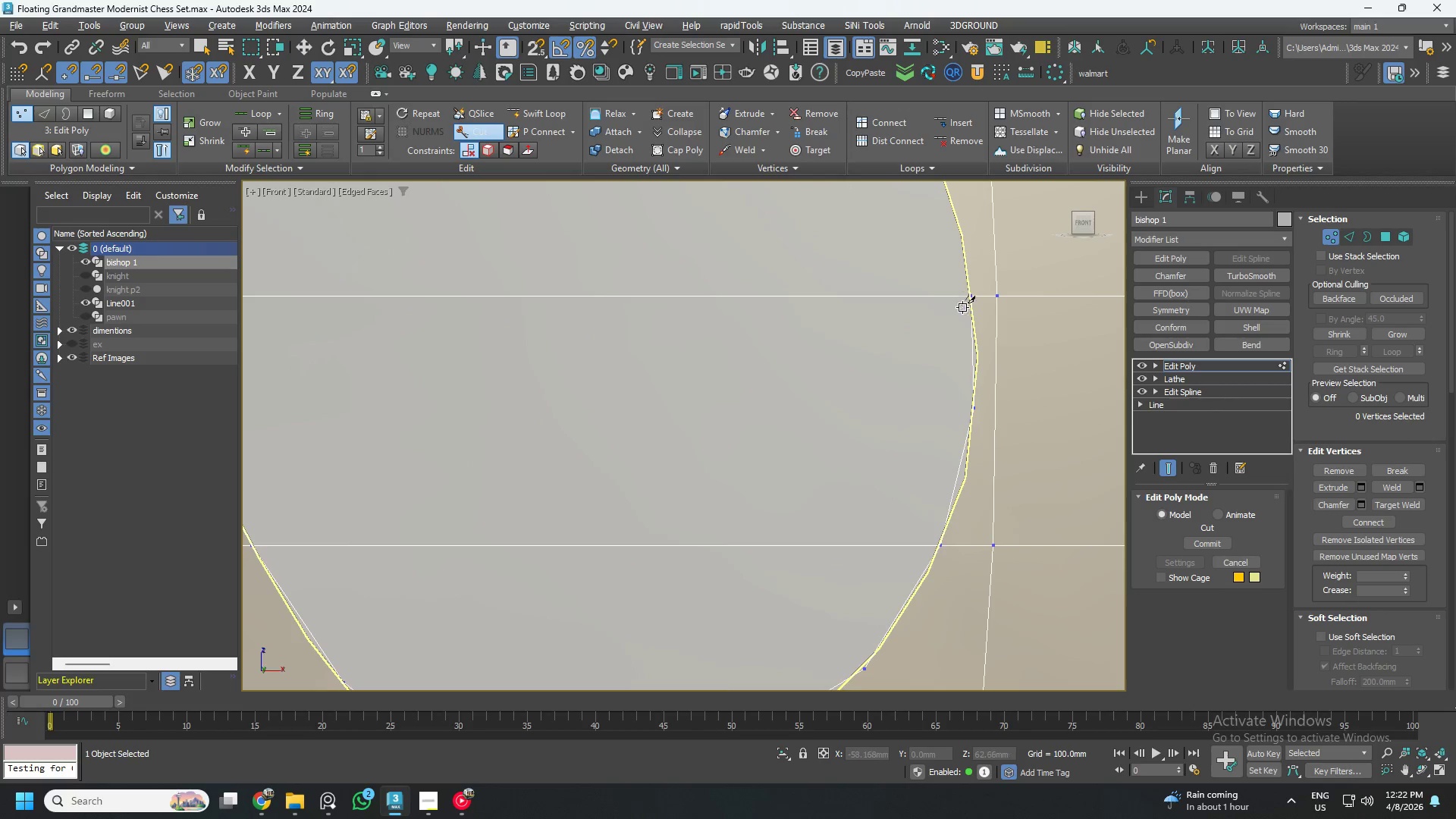 
scroll: coordinate [961, 309], scroll_direction: down, amount: 3.0
 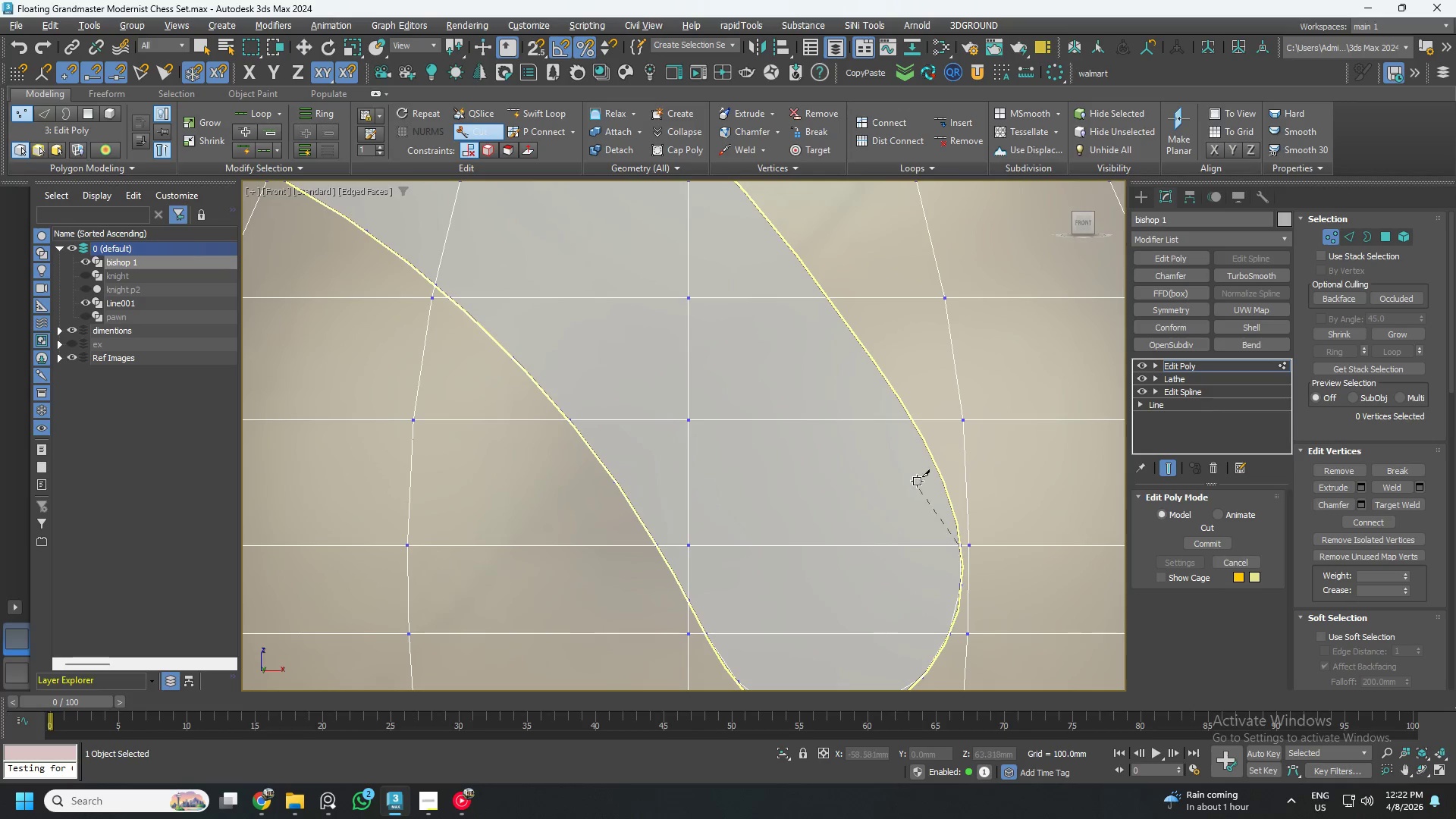 
scroll: coordinate [915, 460], scroll_direction: up, amount: 2.0
 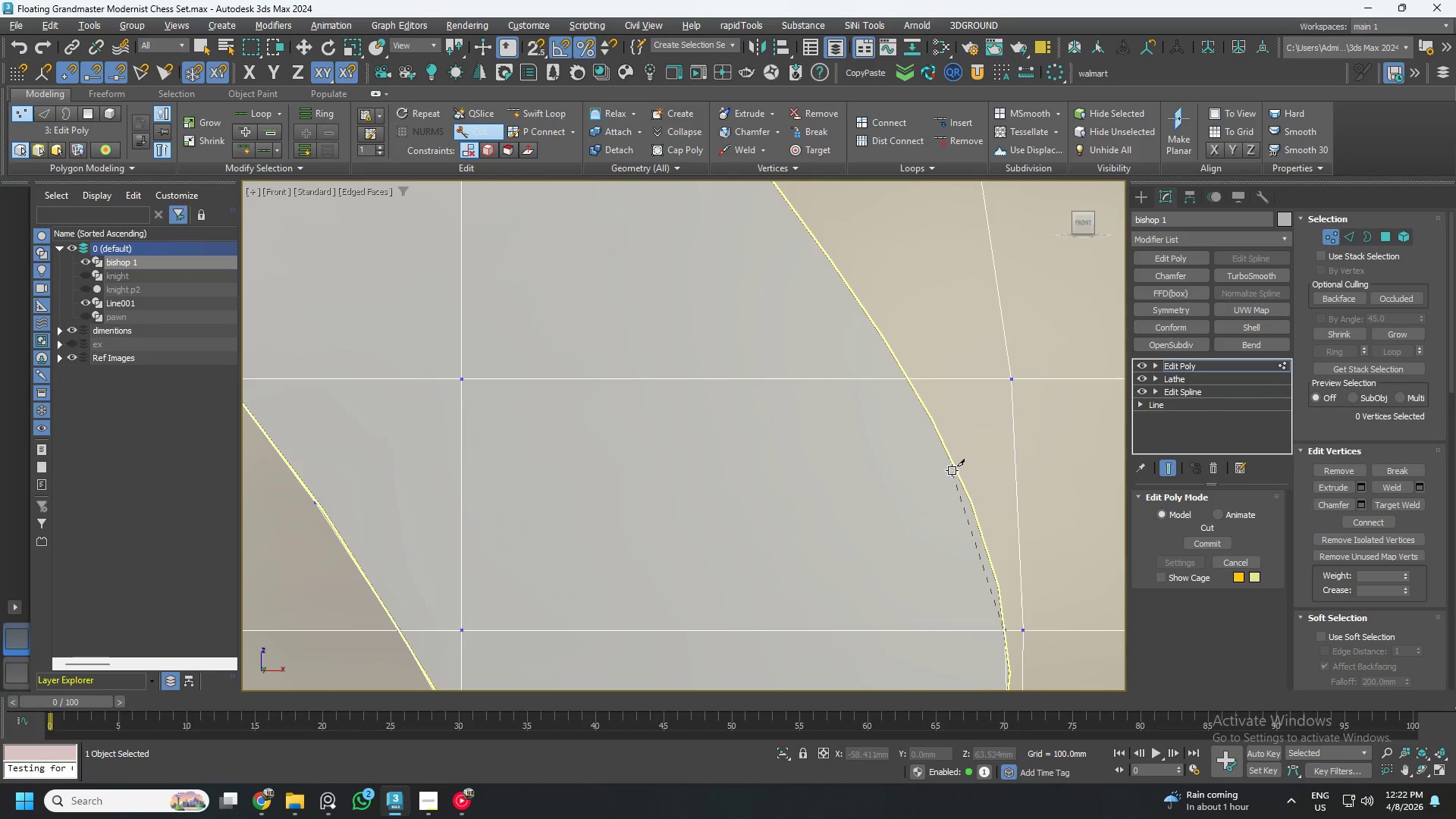 
left_click([952, 466])
 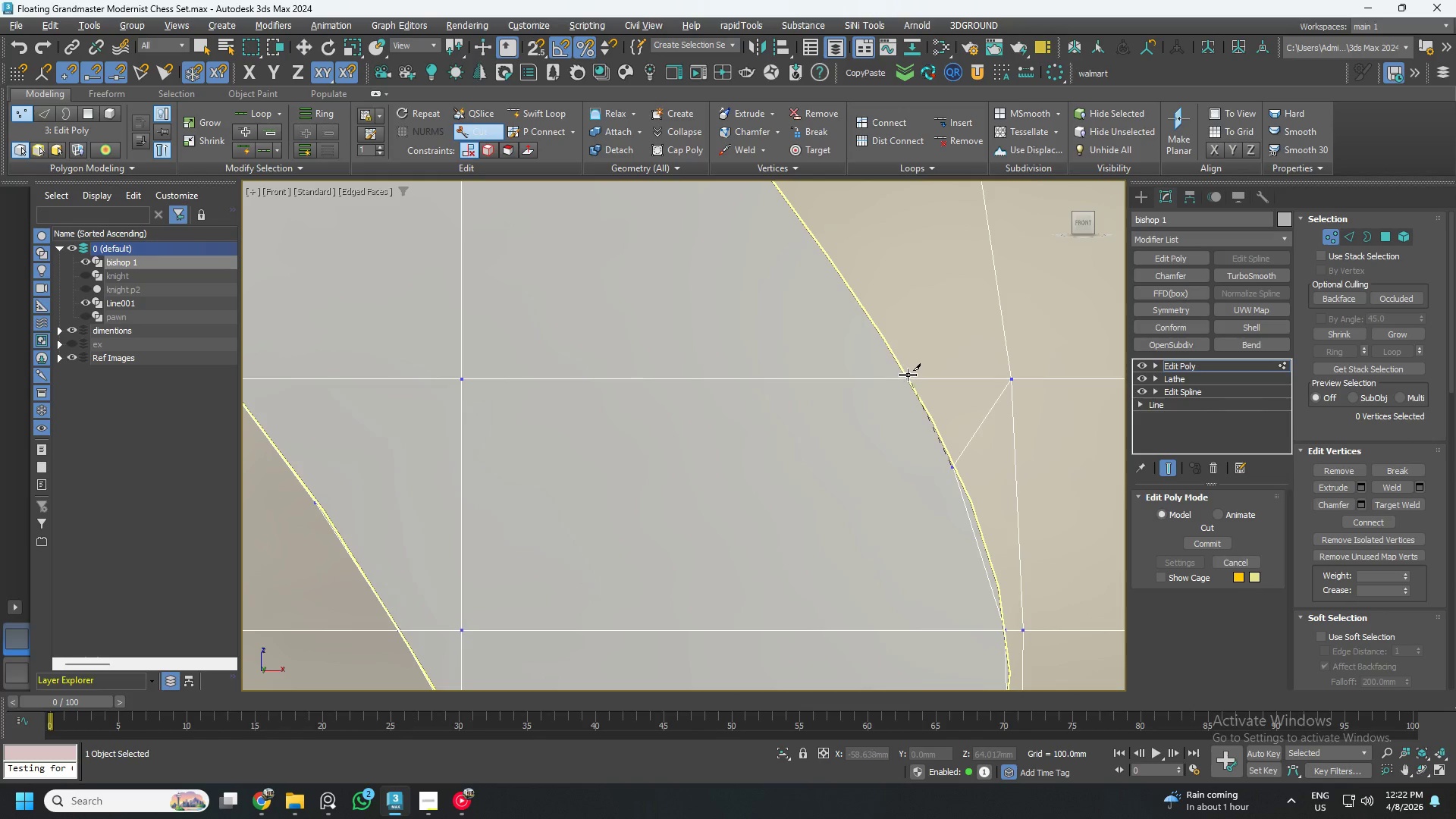 
left_click([906, 377])
 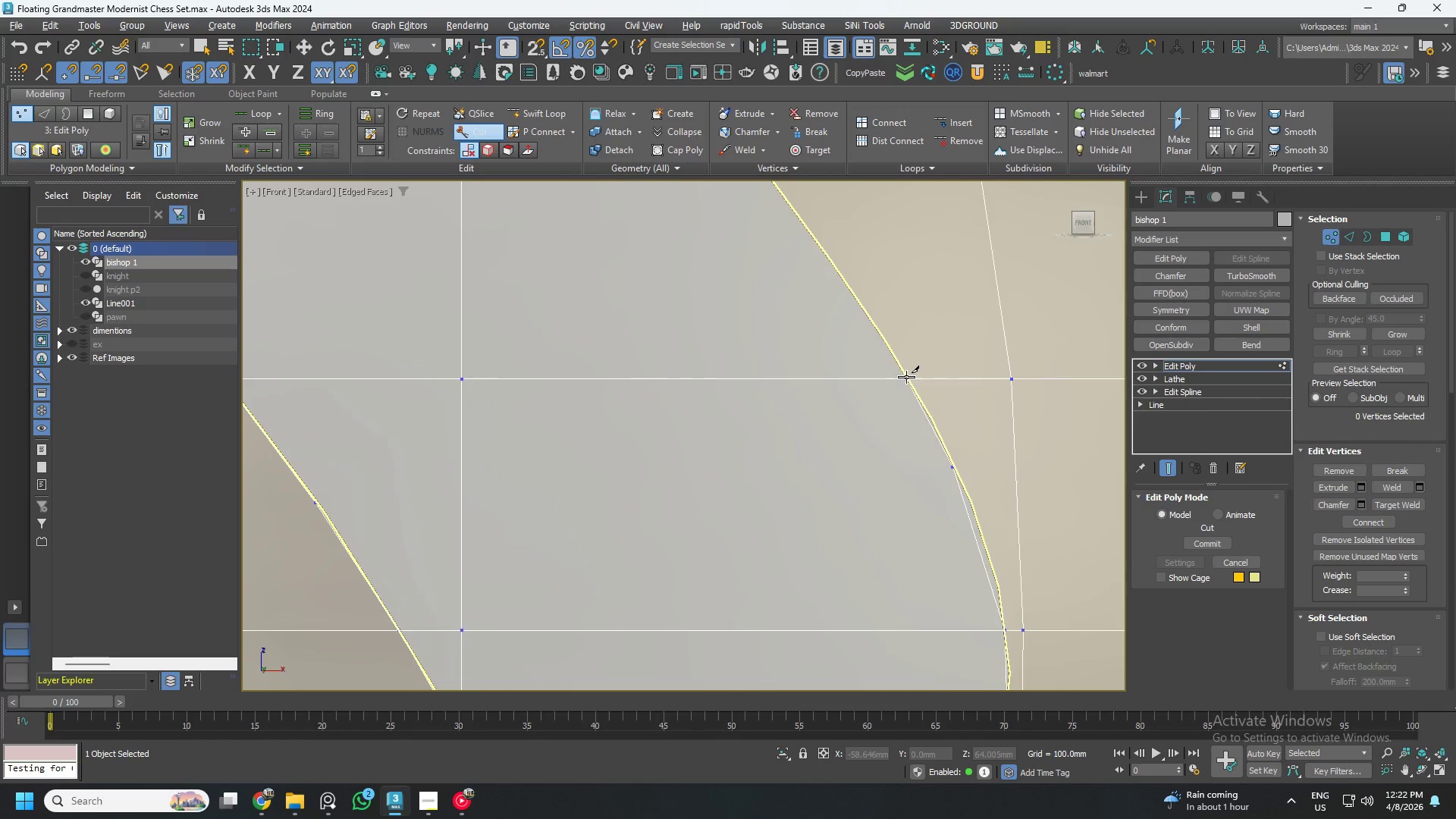 
scroll: coordinate [869, 339], scroll_direction: down, amount: 1.0
 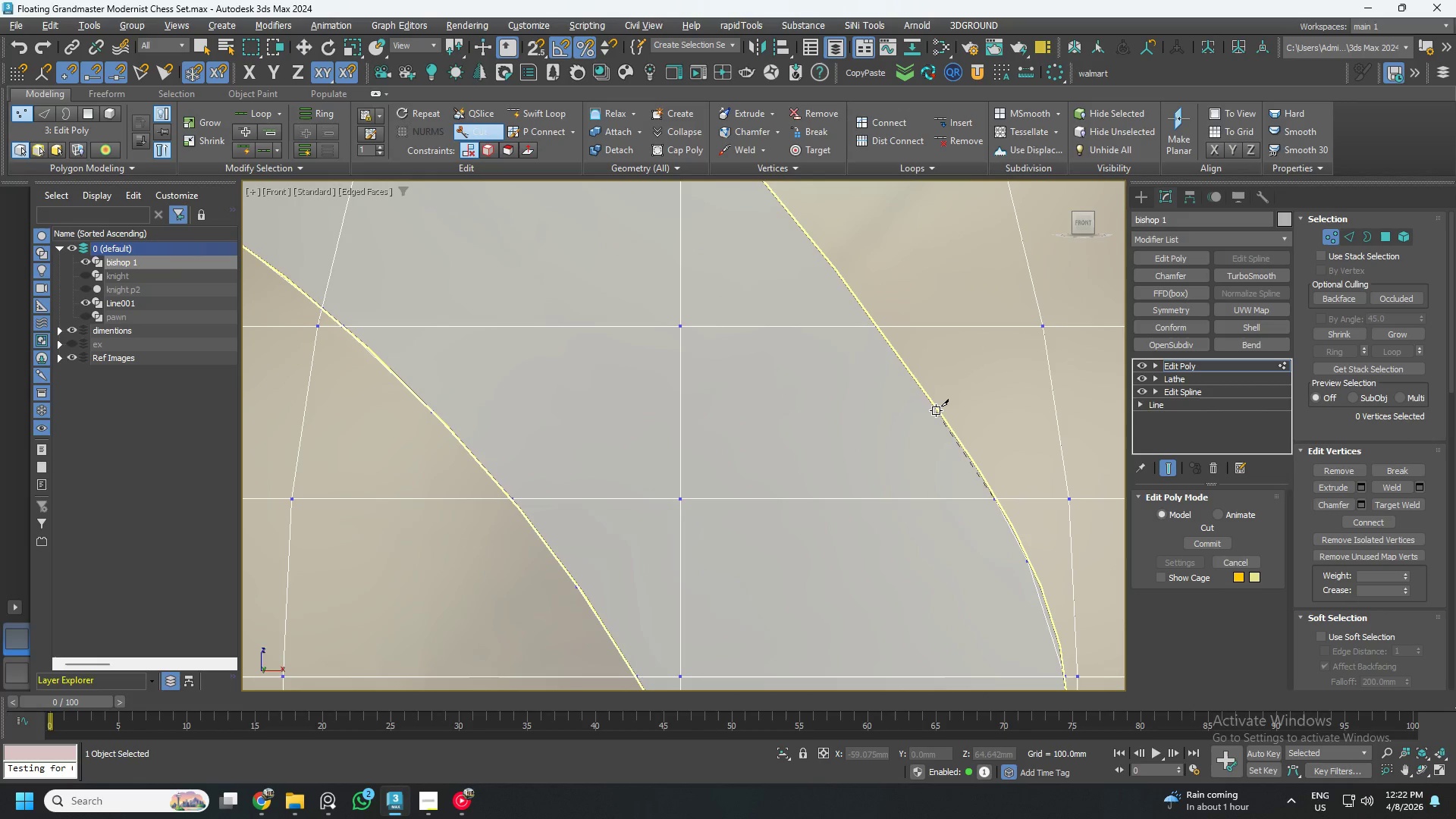 
left_click([936, 410])
 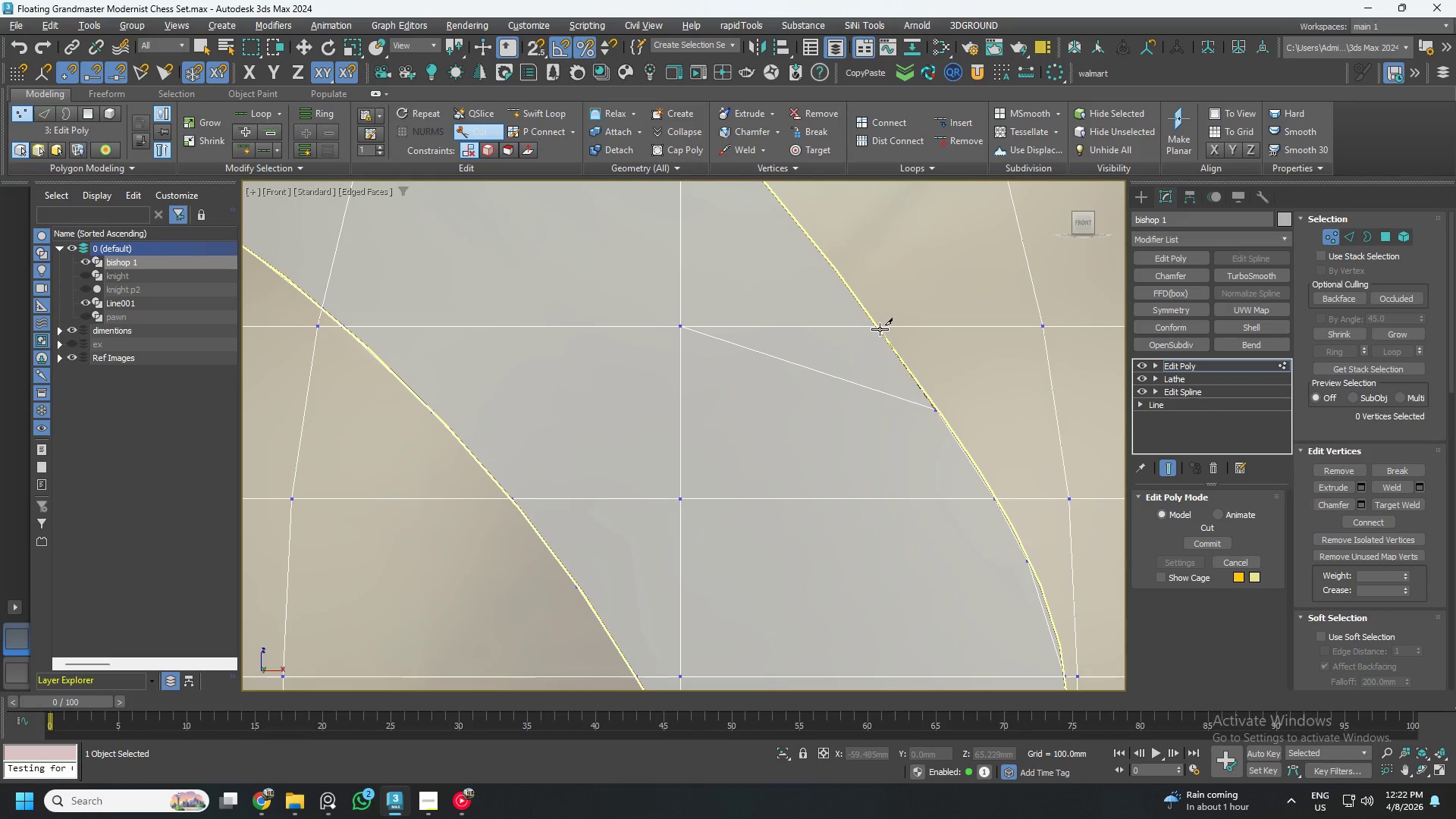 
left_click([877, 325])
 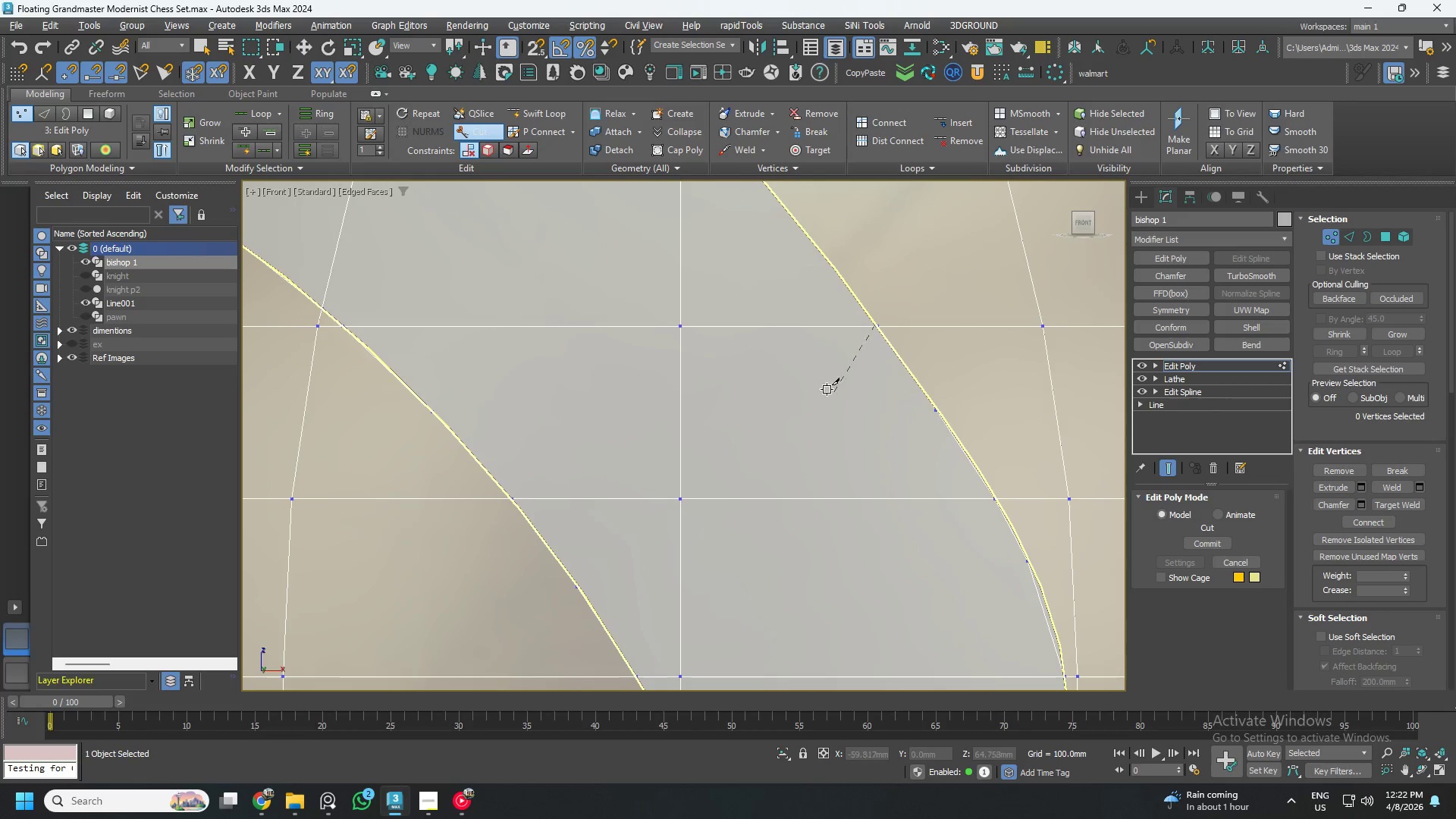 
scroll: coordinate [799, 357], scroll_direction: down, amount: 3.0
 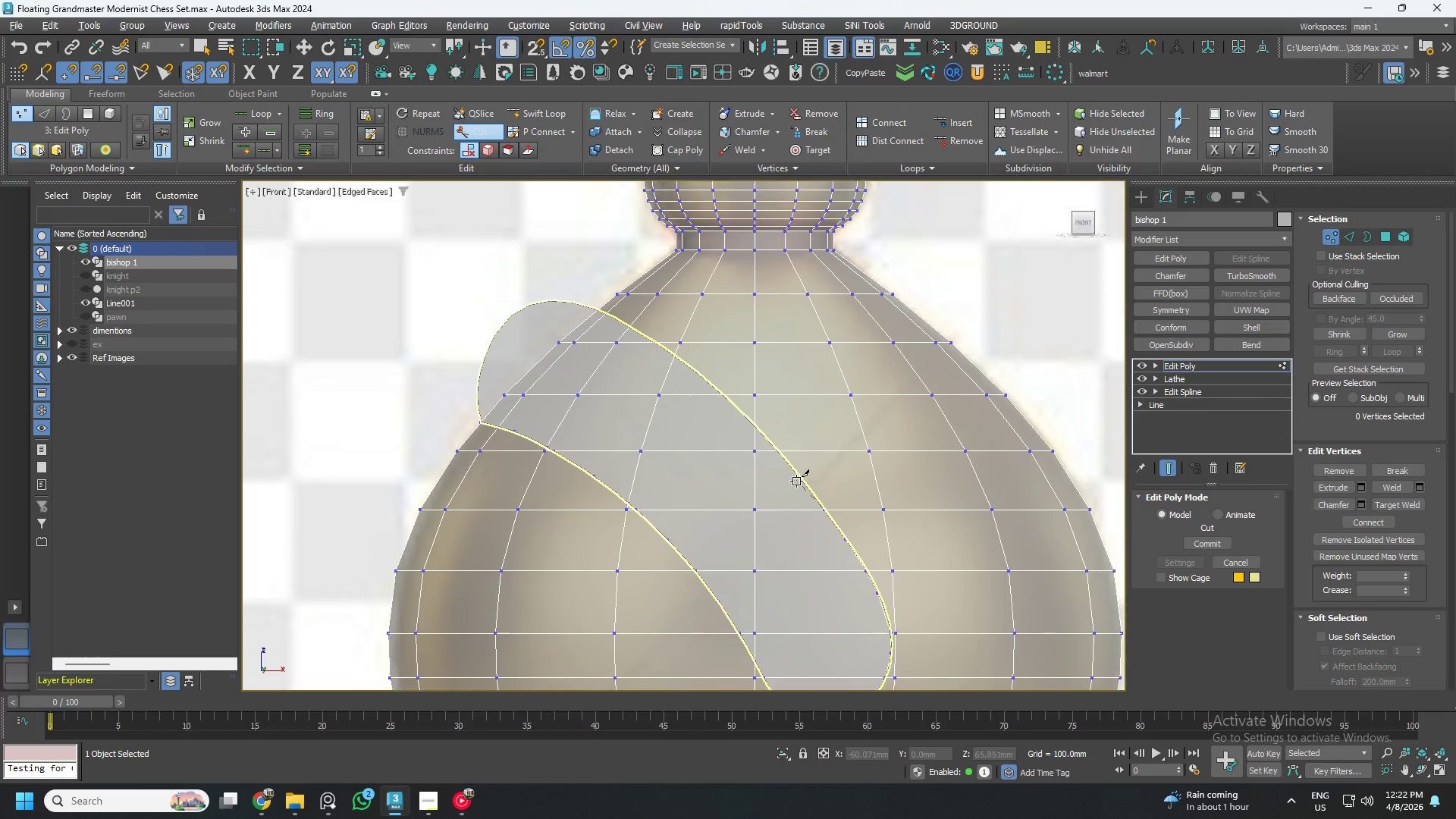 
scroll: coordinate [776, 450], scroll_direction: up, amount: 3.0
 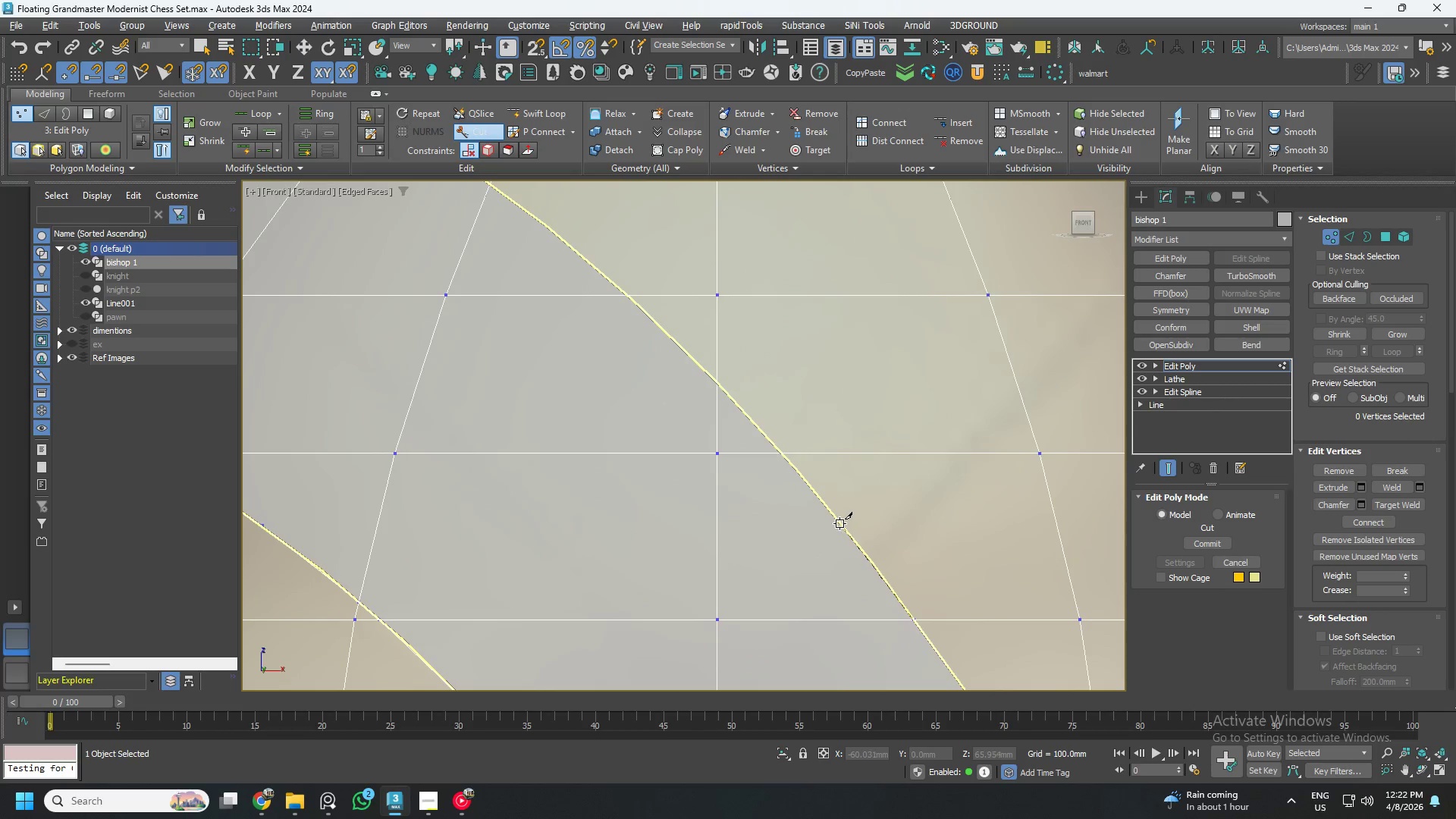 
left_click([839, 522])
 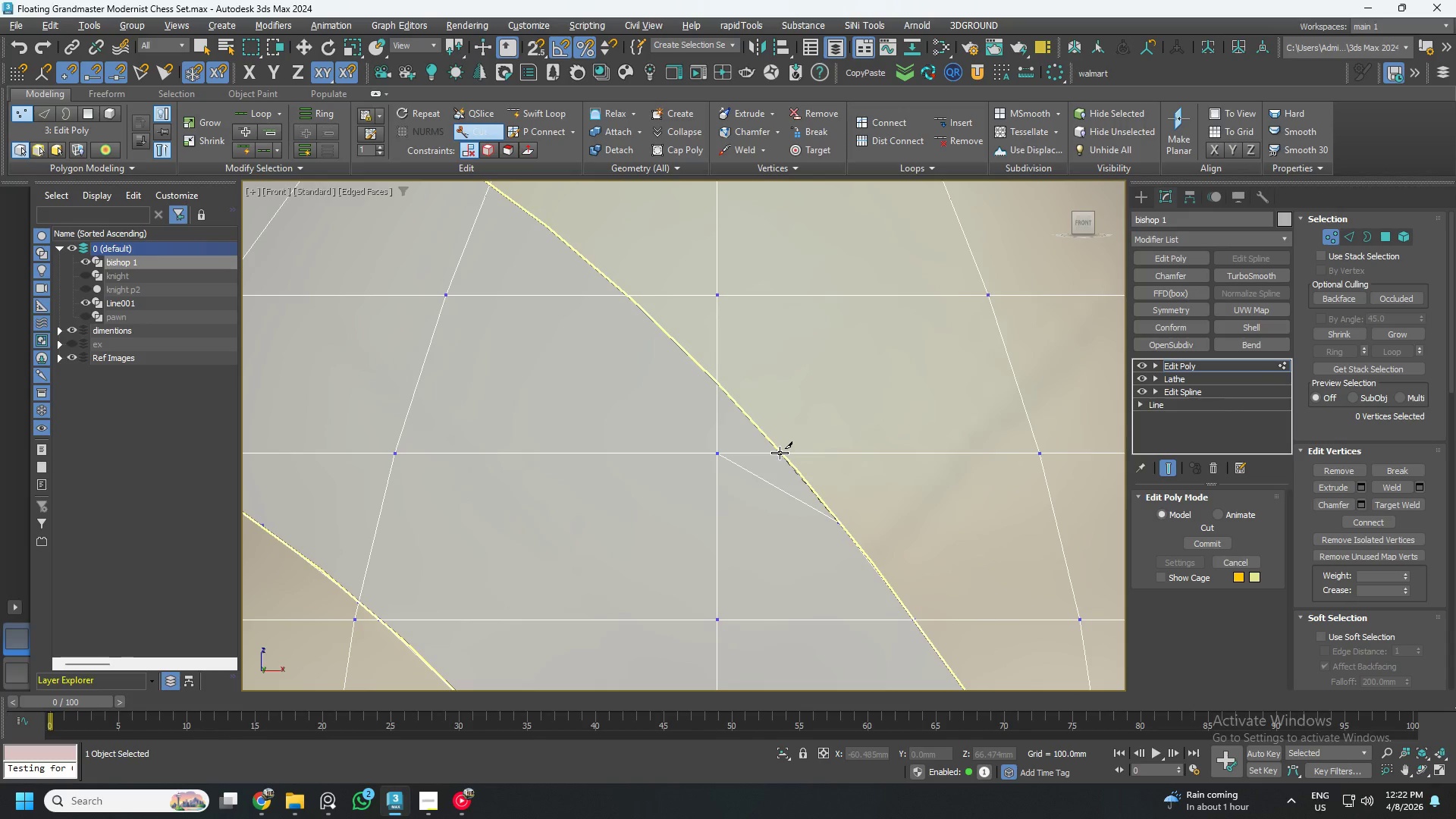 
left_click([780, 453])
 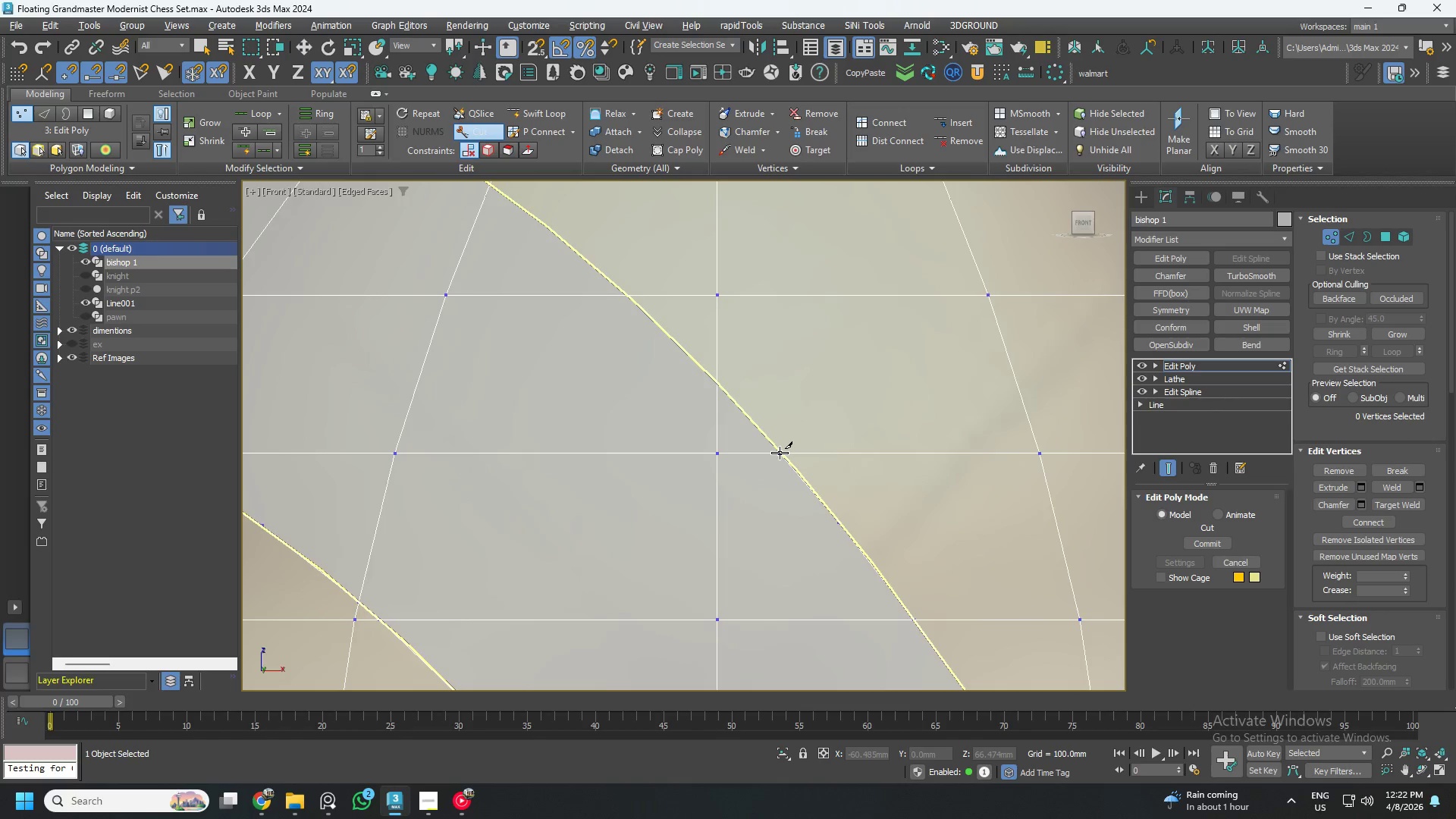 
scroll: coordinate [765, 437], scroll_direction: none, amount: 0.0
 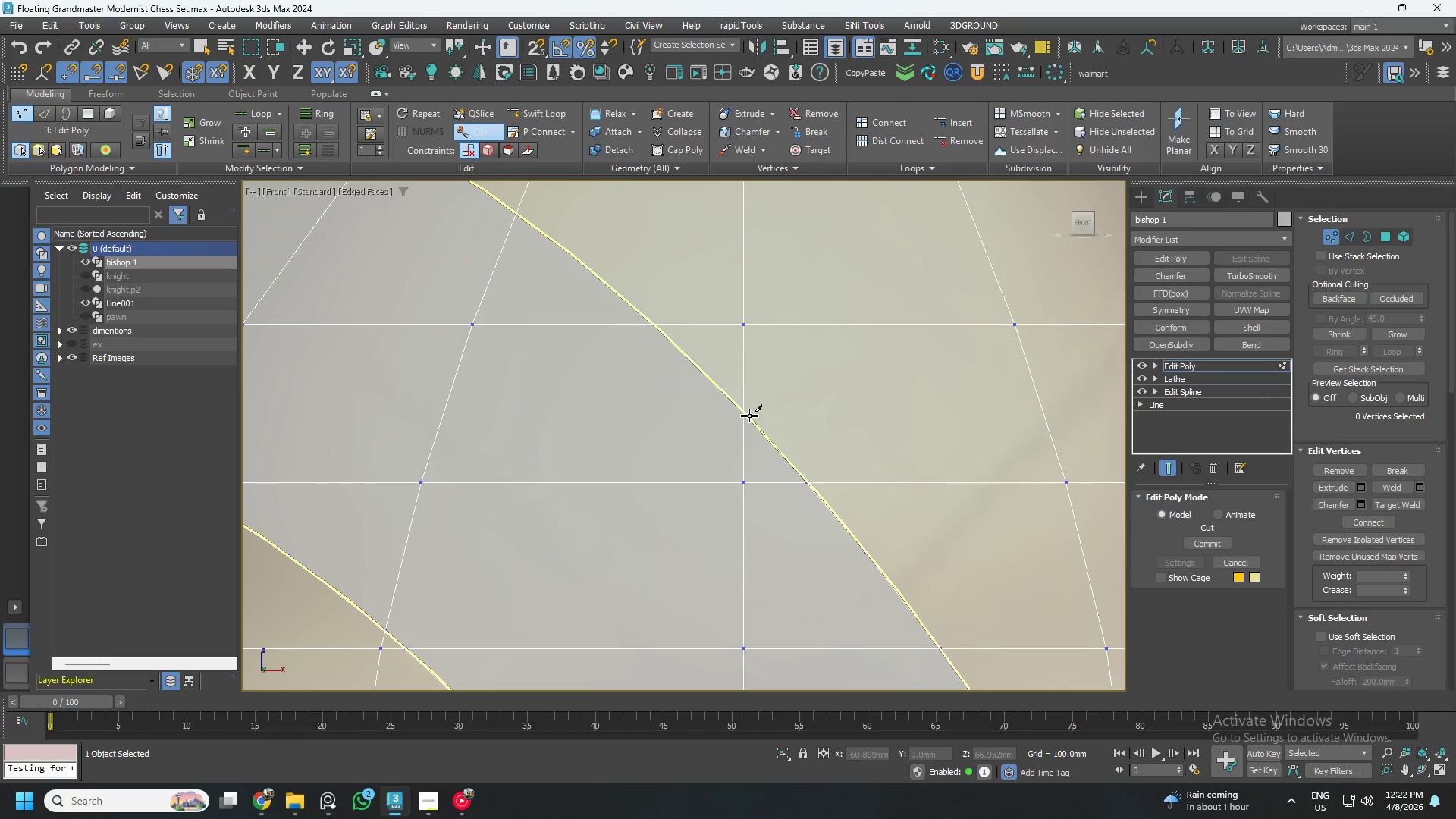 
left_click([743, 412])
 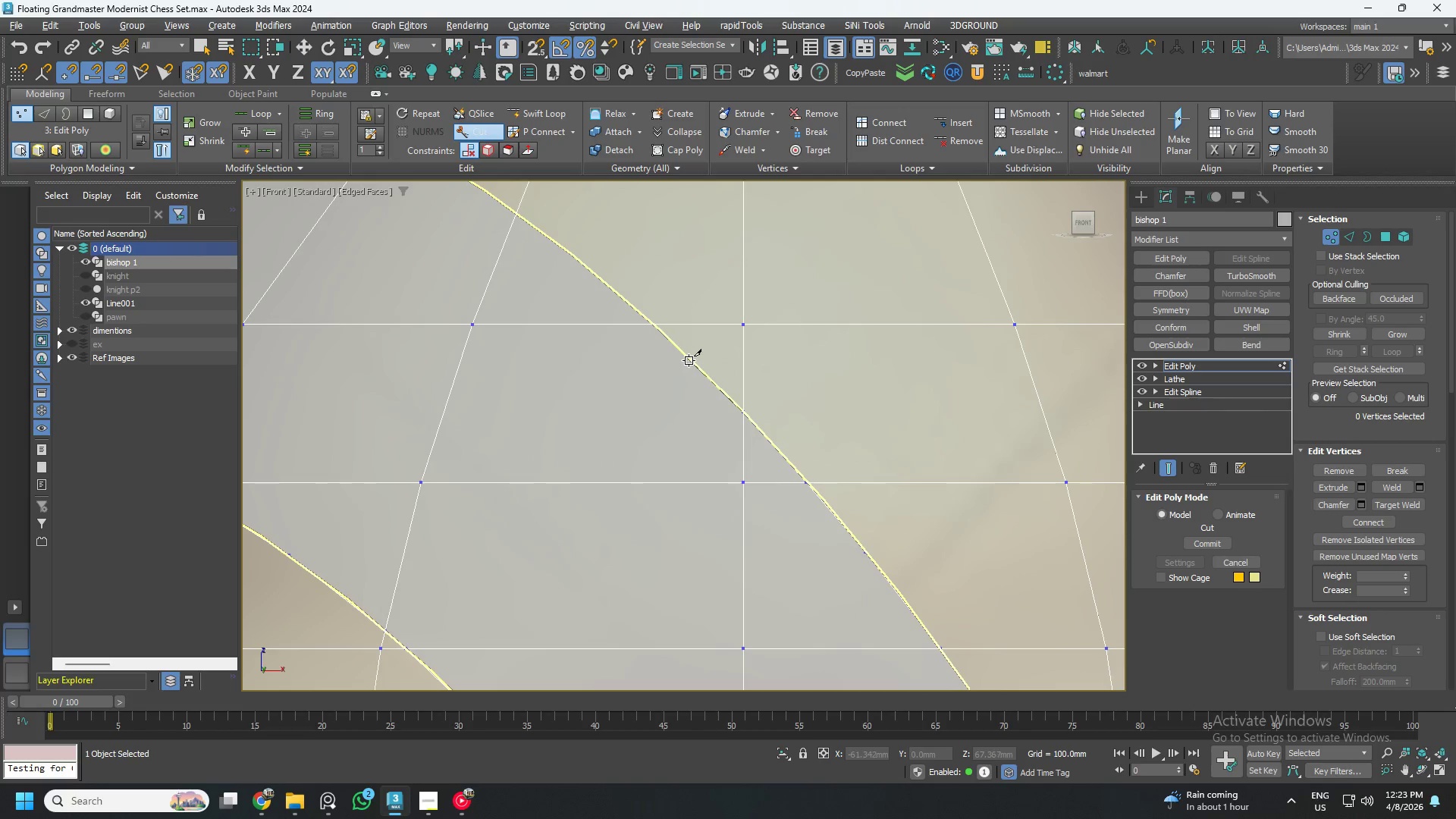 
left_click([697, 365])
 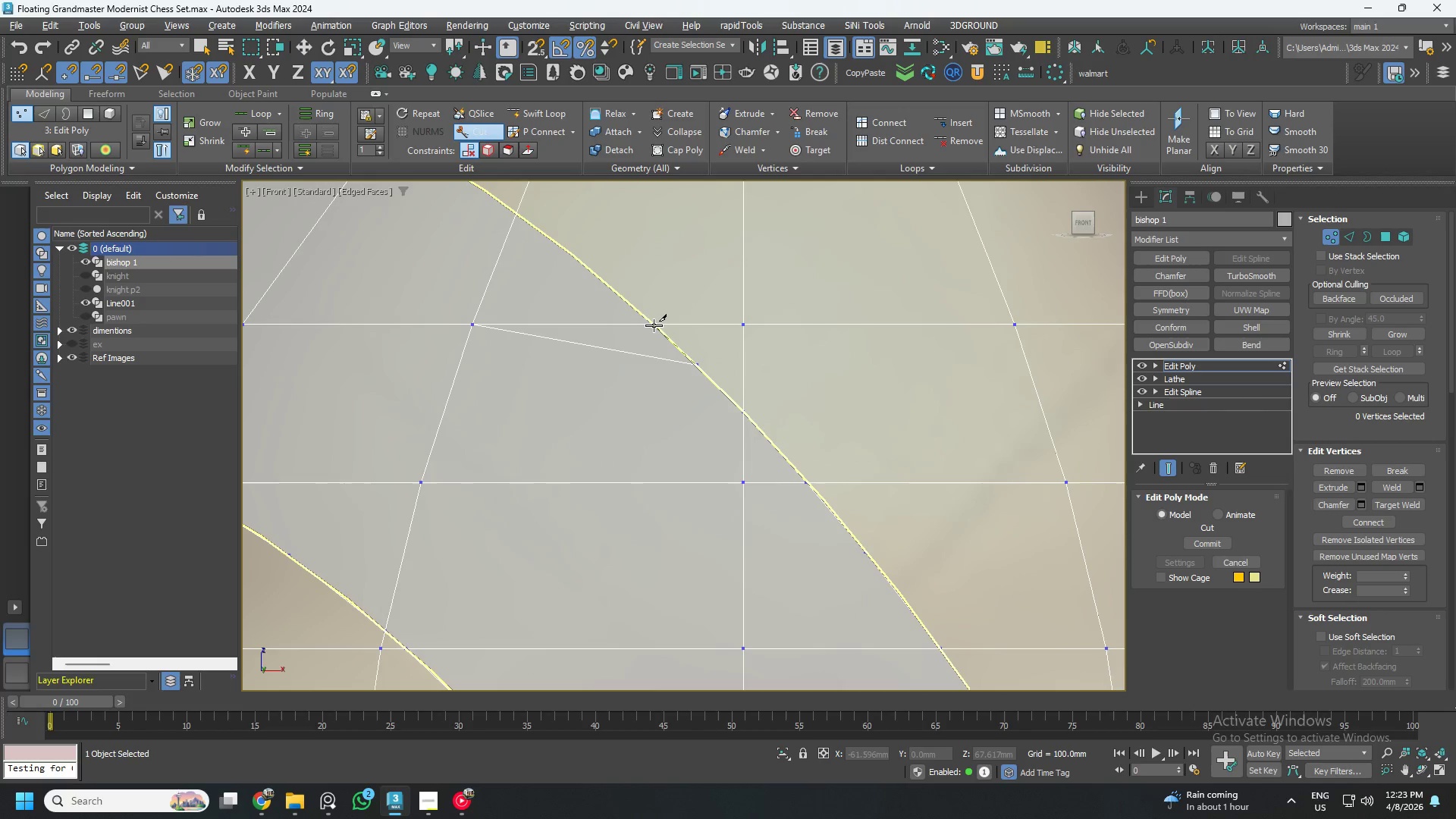 
left_click([651, 323])
 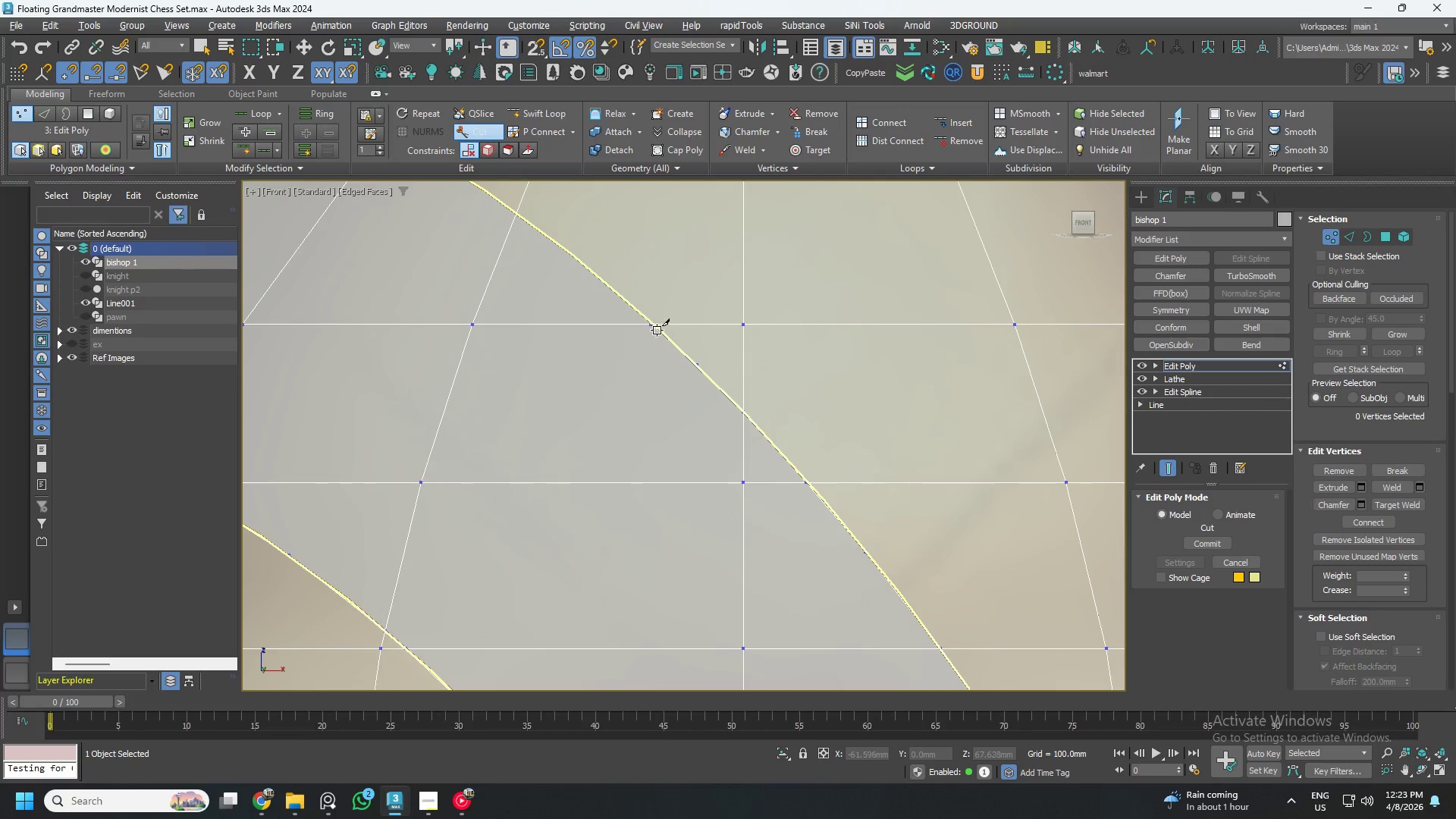 
scroll: coordinate [667, 347], scroll_direction: down, amount: 1.0
 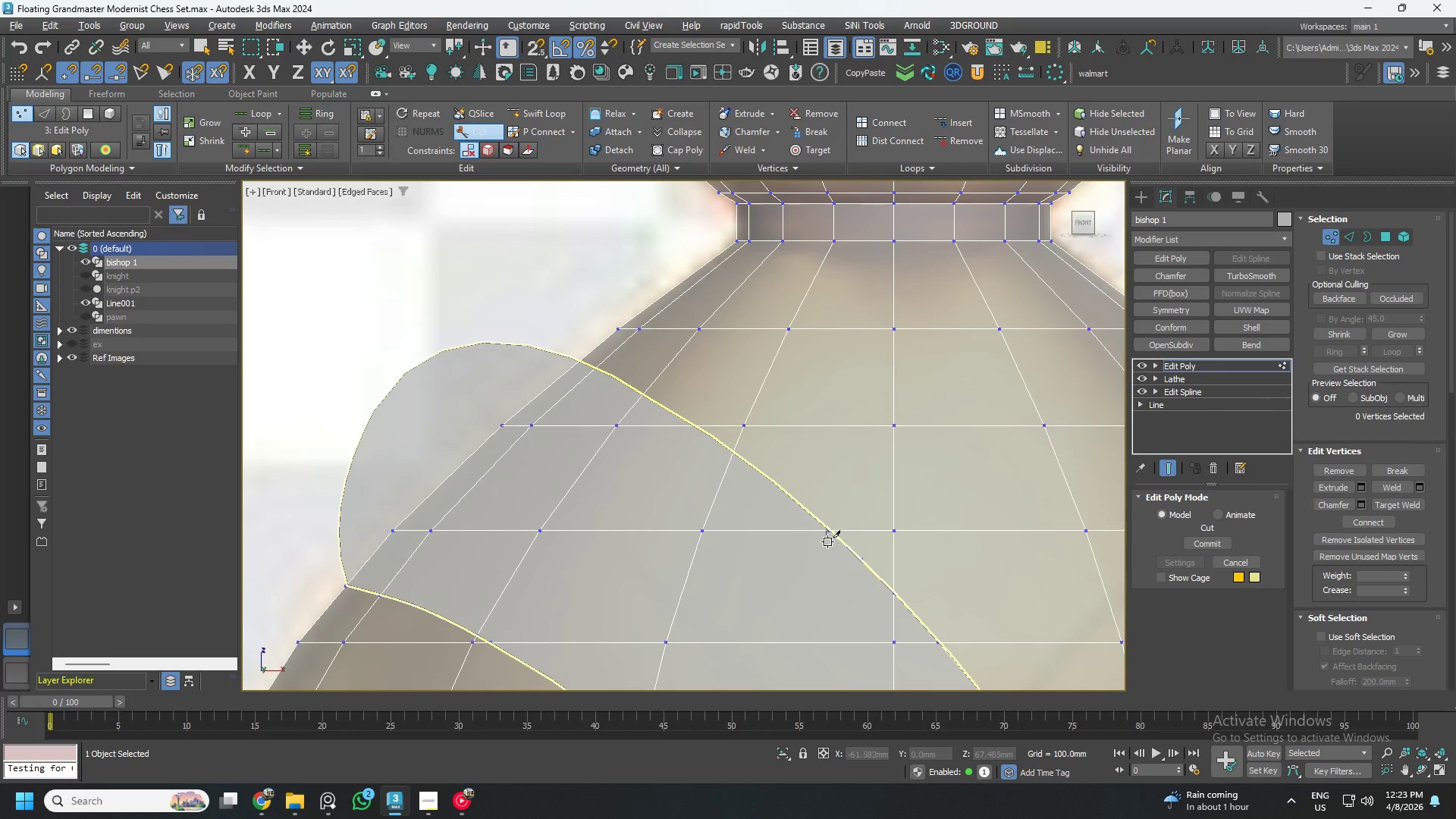 
scroll: coordinate [750, 475], scroll_direction: up, amount: 2.0
 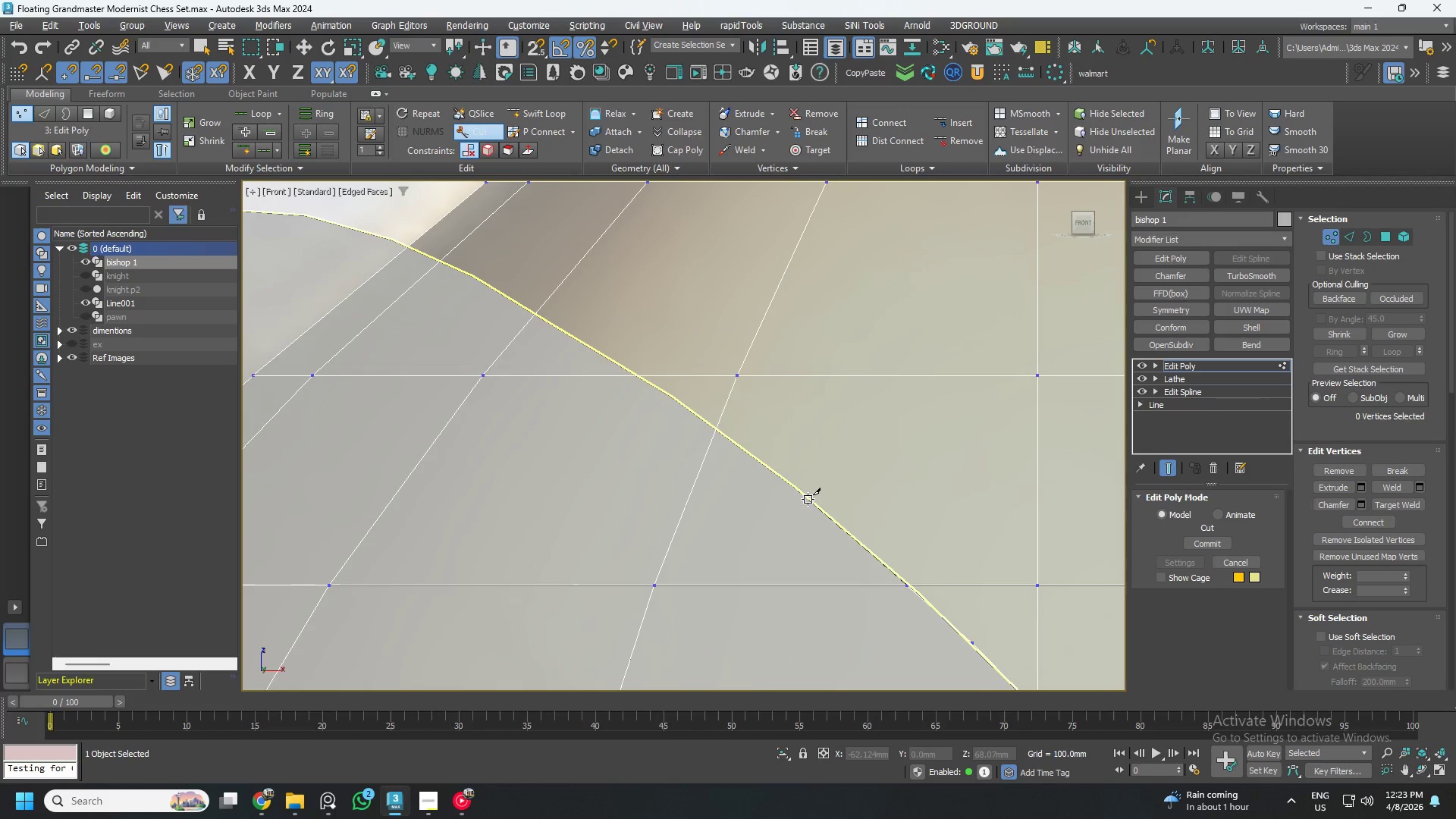 
left_click([806, 499])
 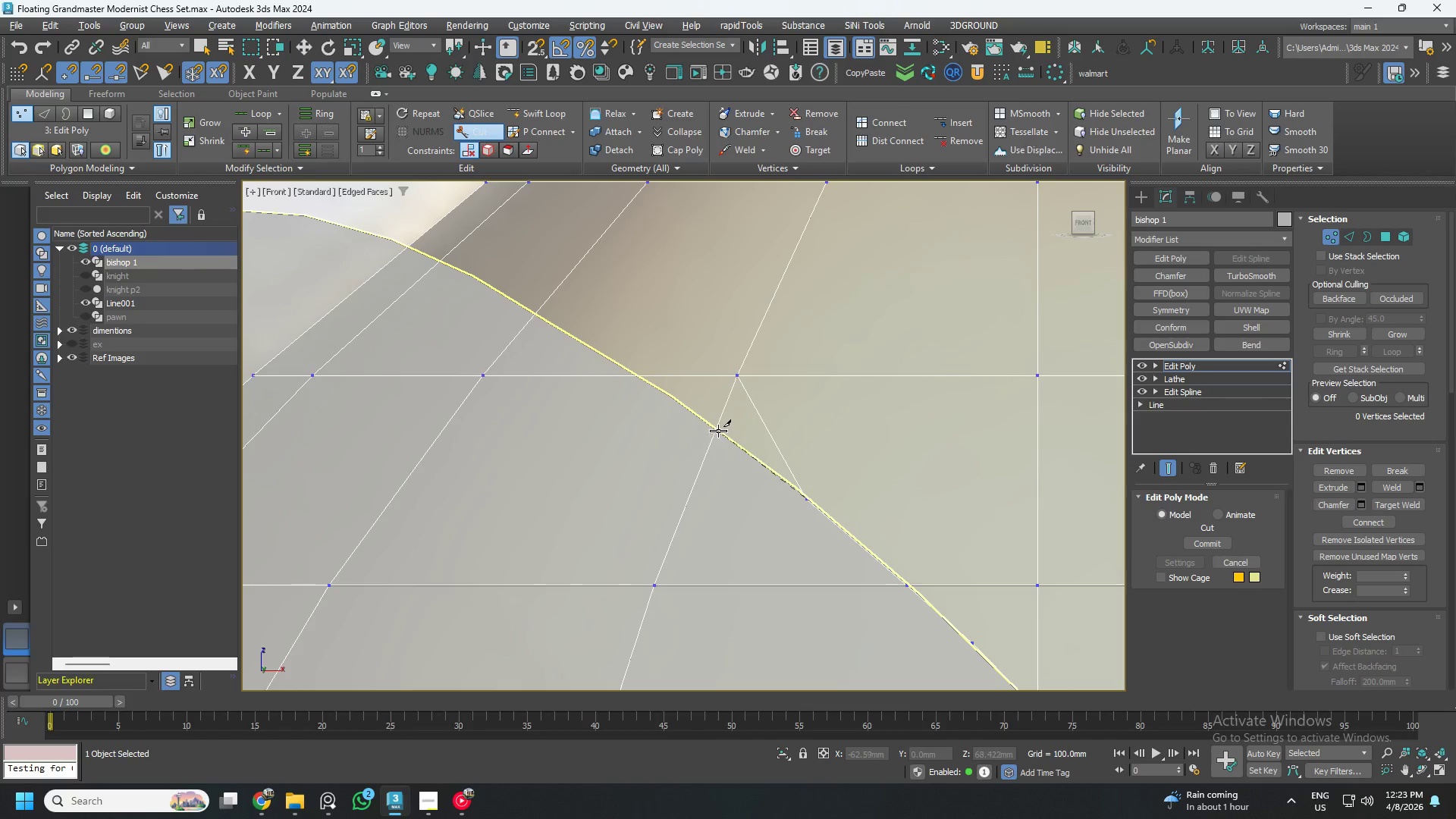 
left_click([716, 428])
 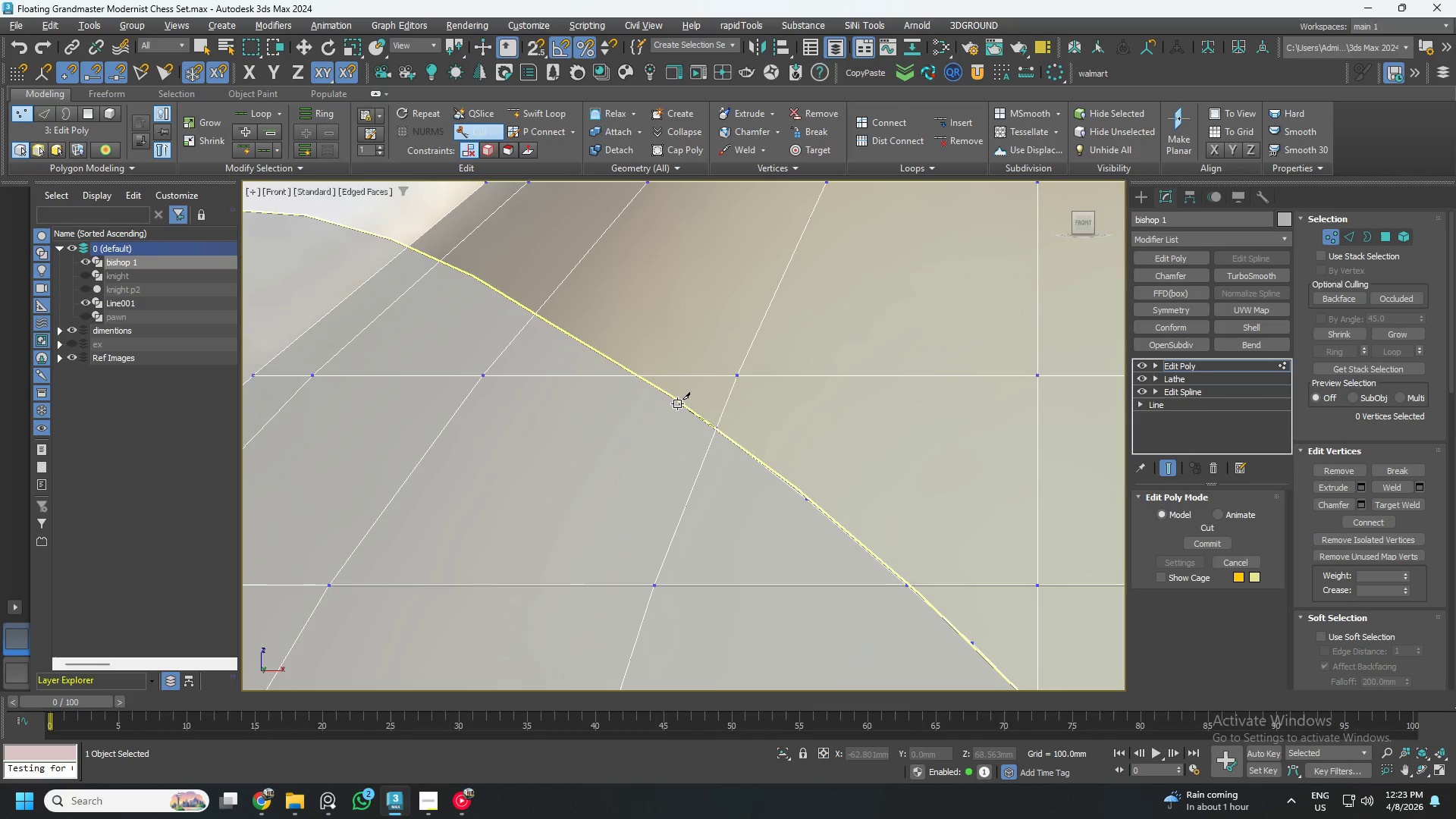 
scroll: coordinate [667, 406], scroll_direction: up, amount: 1.0
 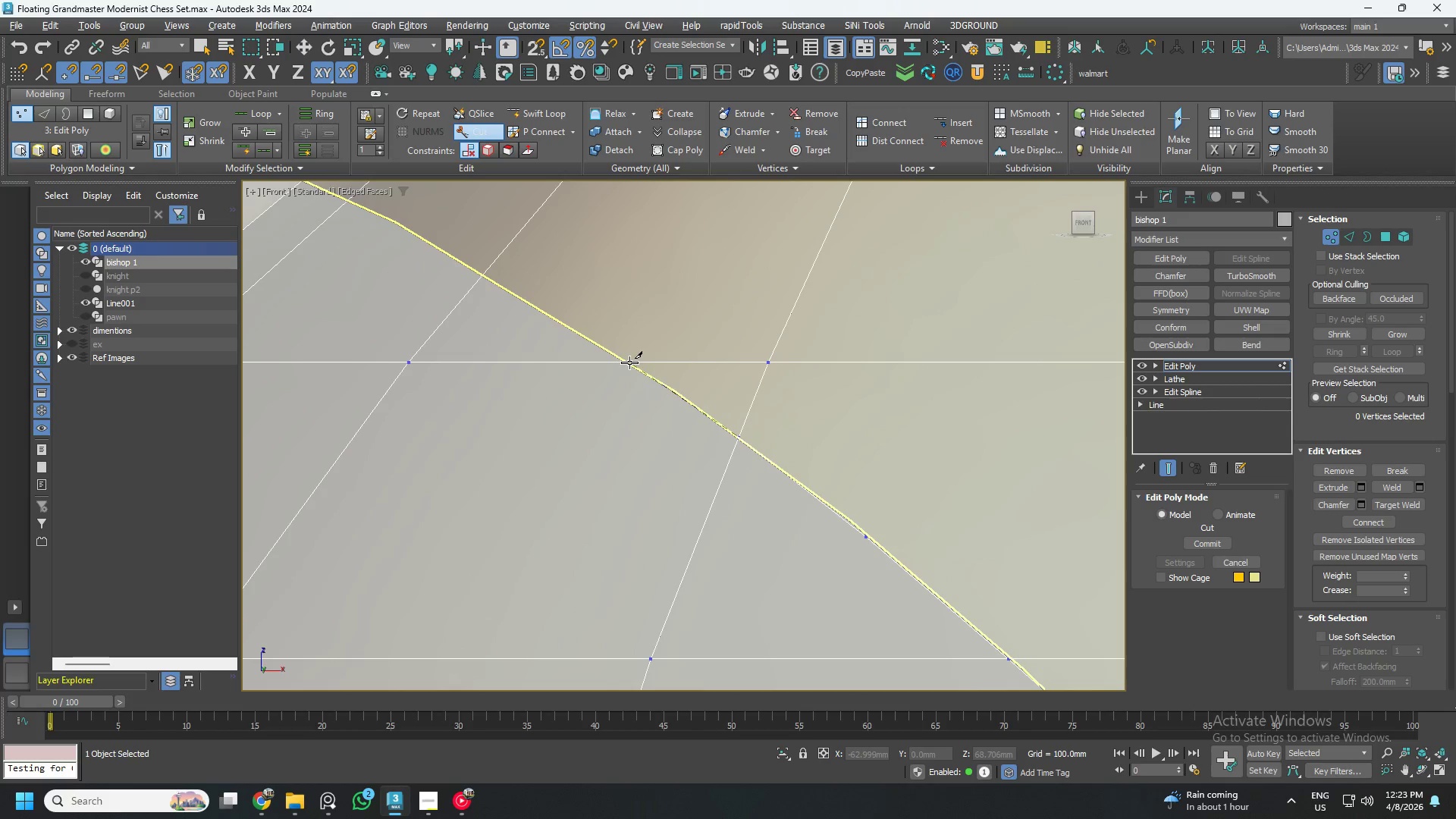 
left_click([628, 362])
 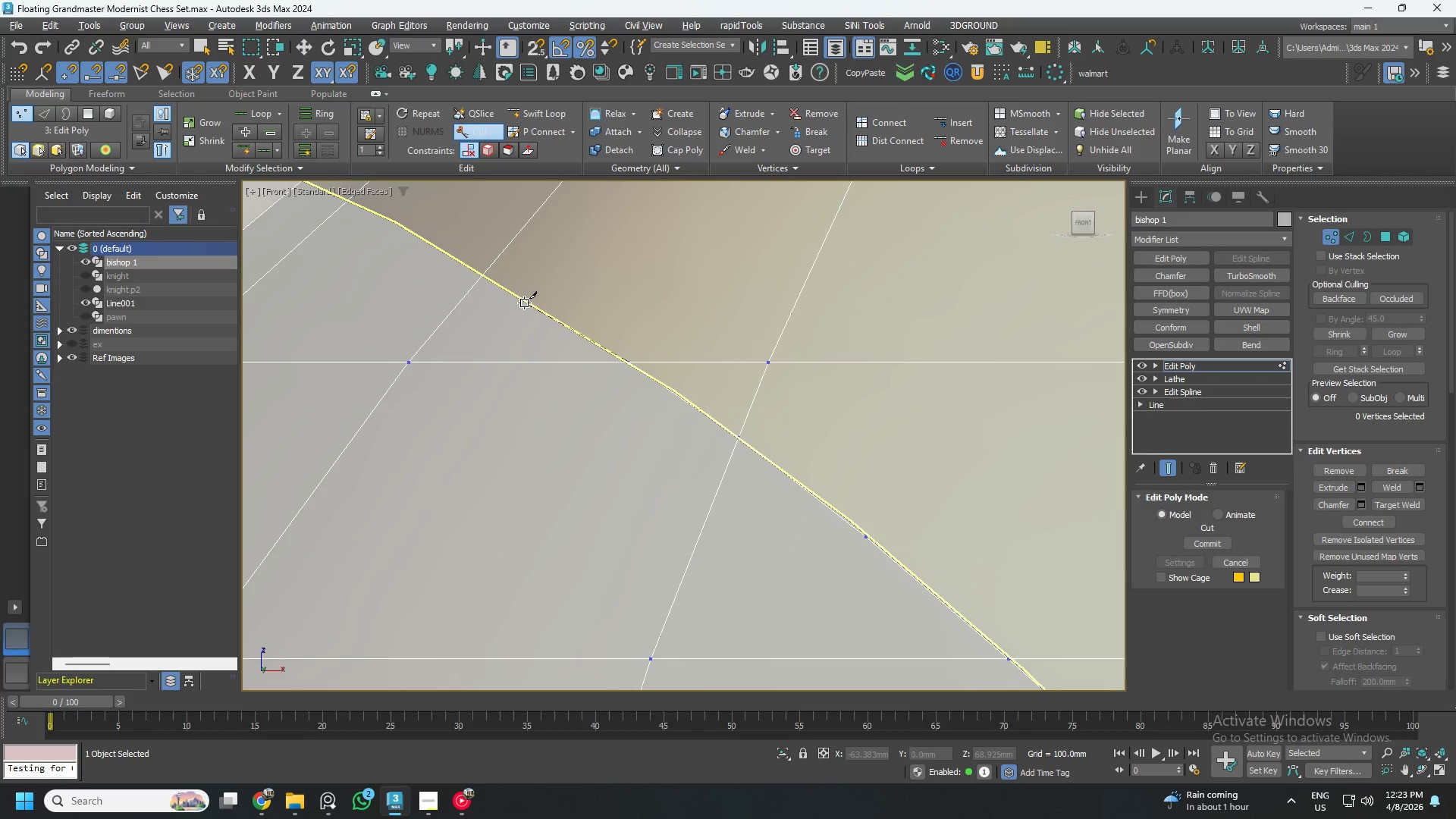 
left_click([523, 303])
 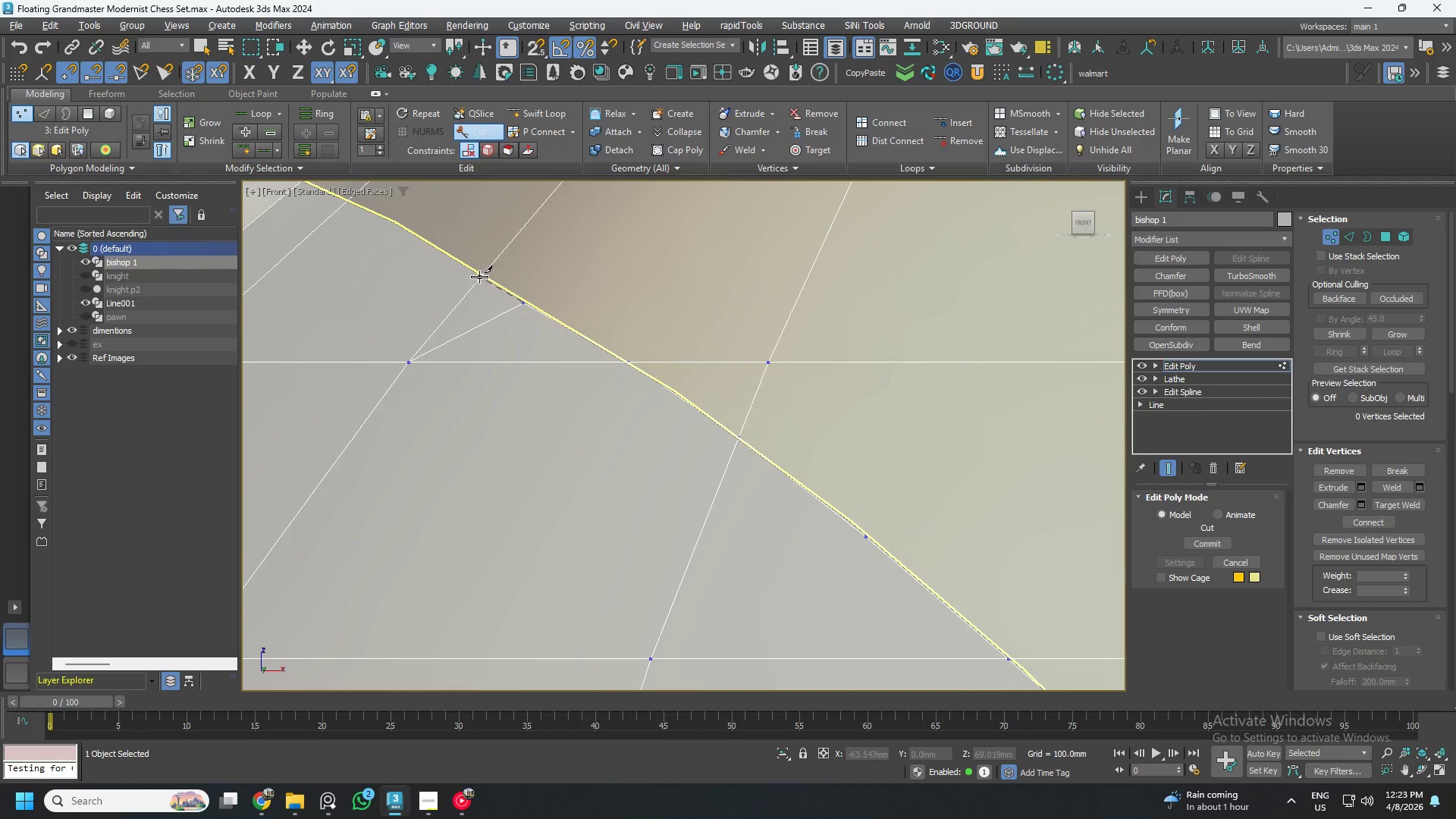 
left_click([478, 275])
 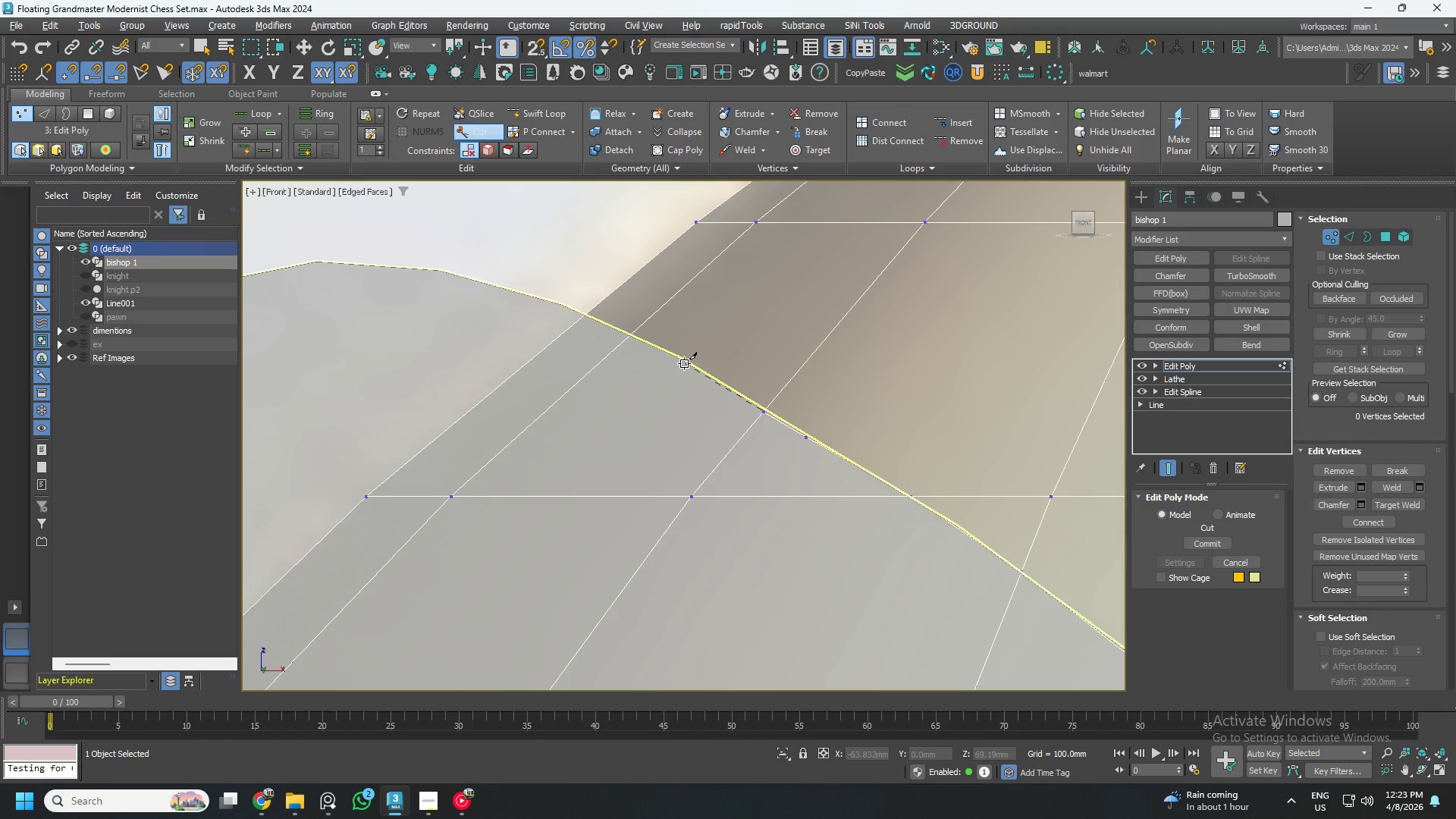 
wait(5.31)
 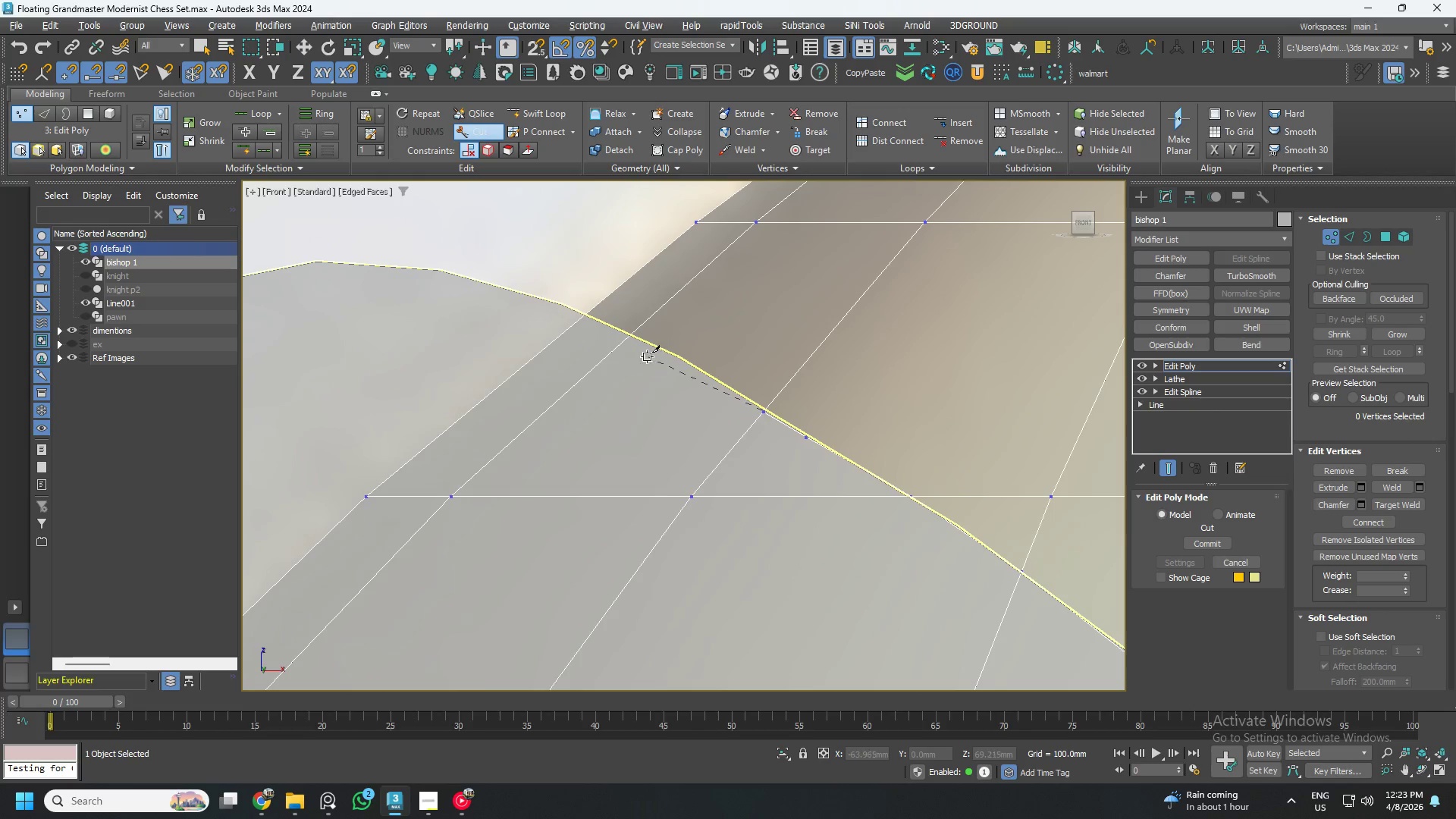 
left_click([627, 335])
 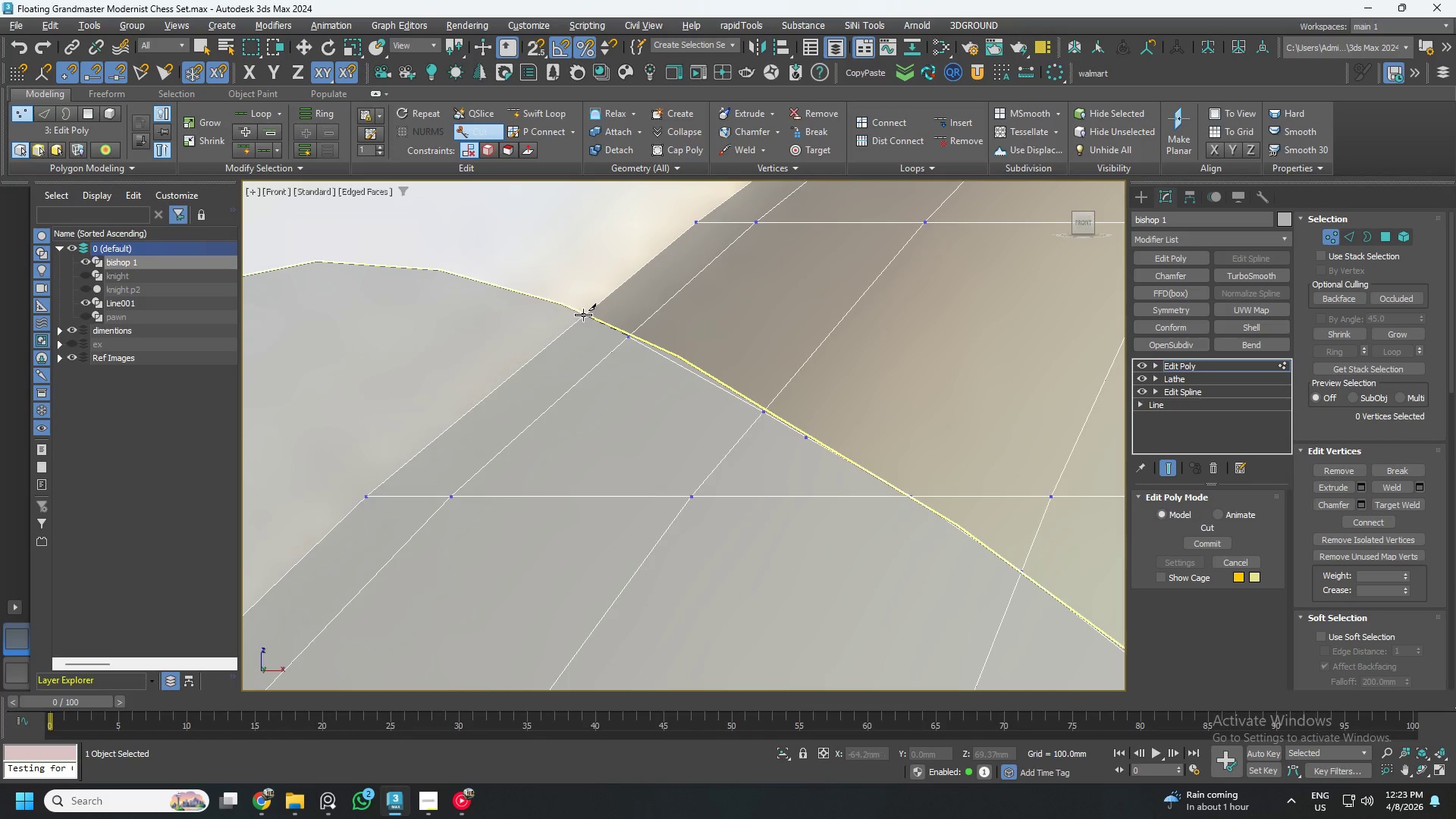 
left_click([584, 314])
 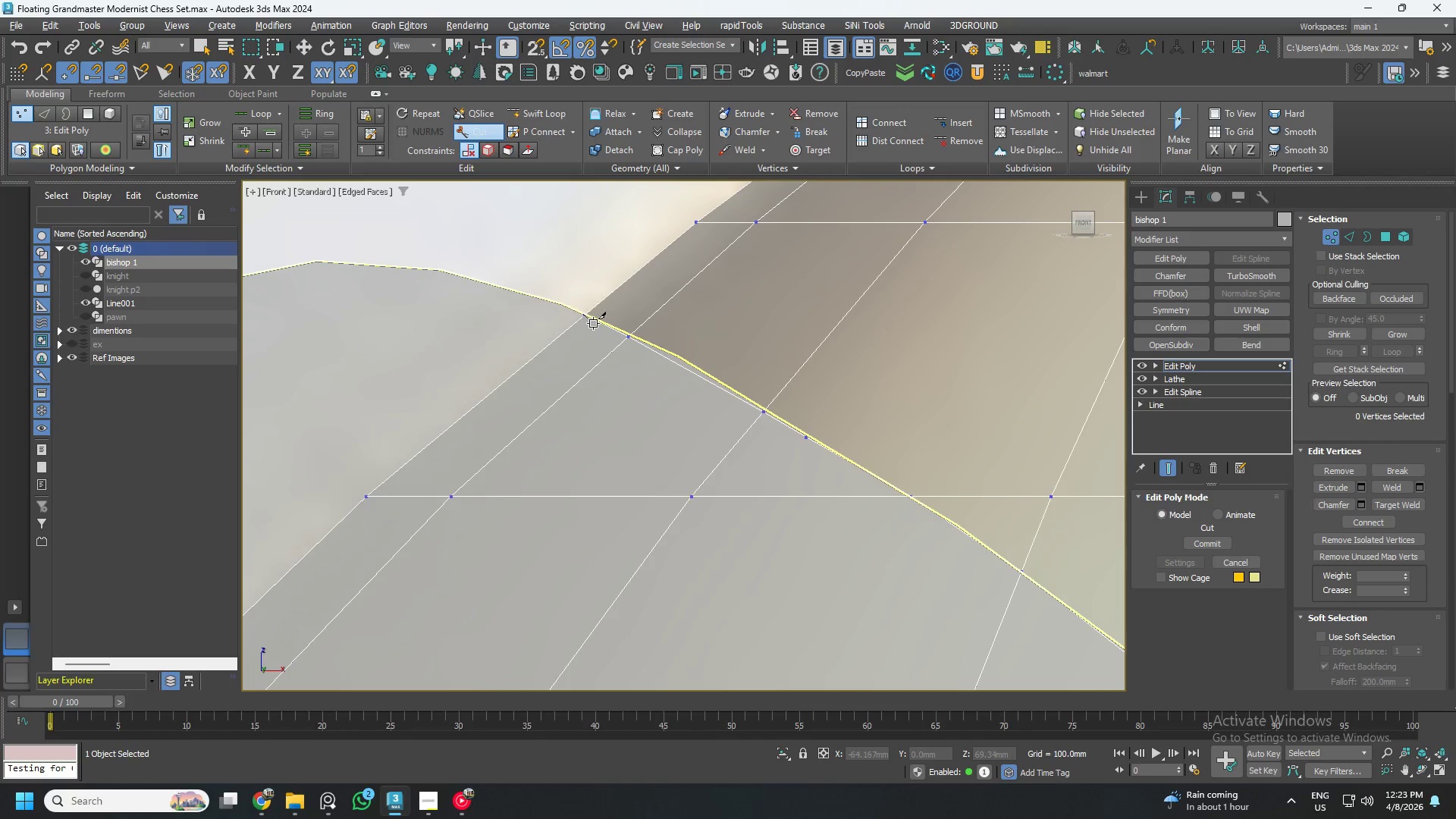 
scroll: coordinate [604, 336], scroll_direction: down, amount: 2.0
 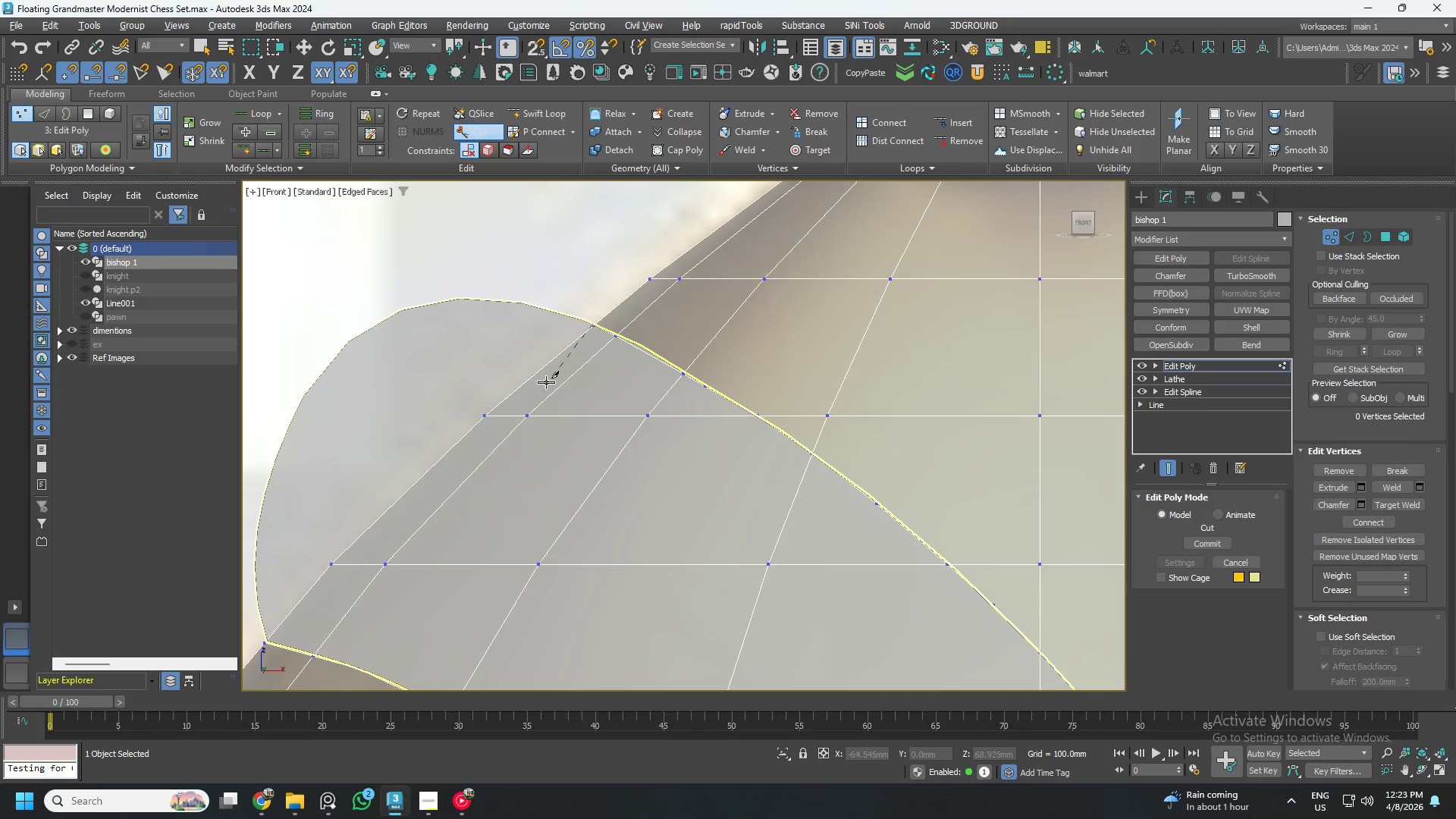 
right_click([558, 361])
 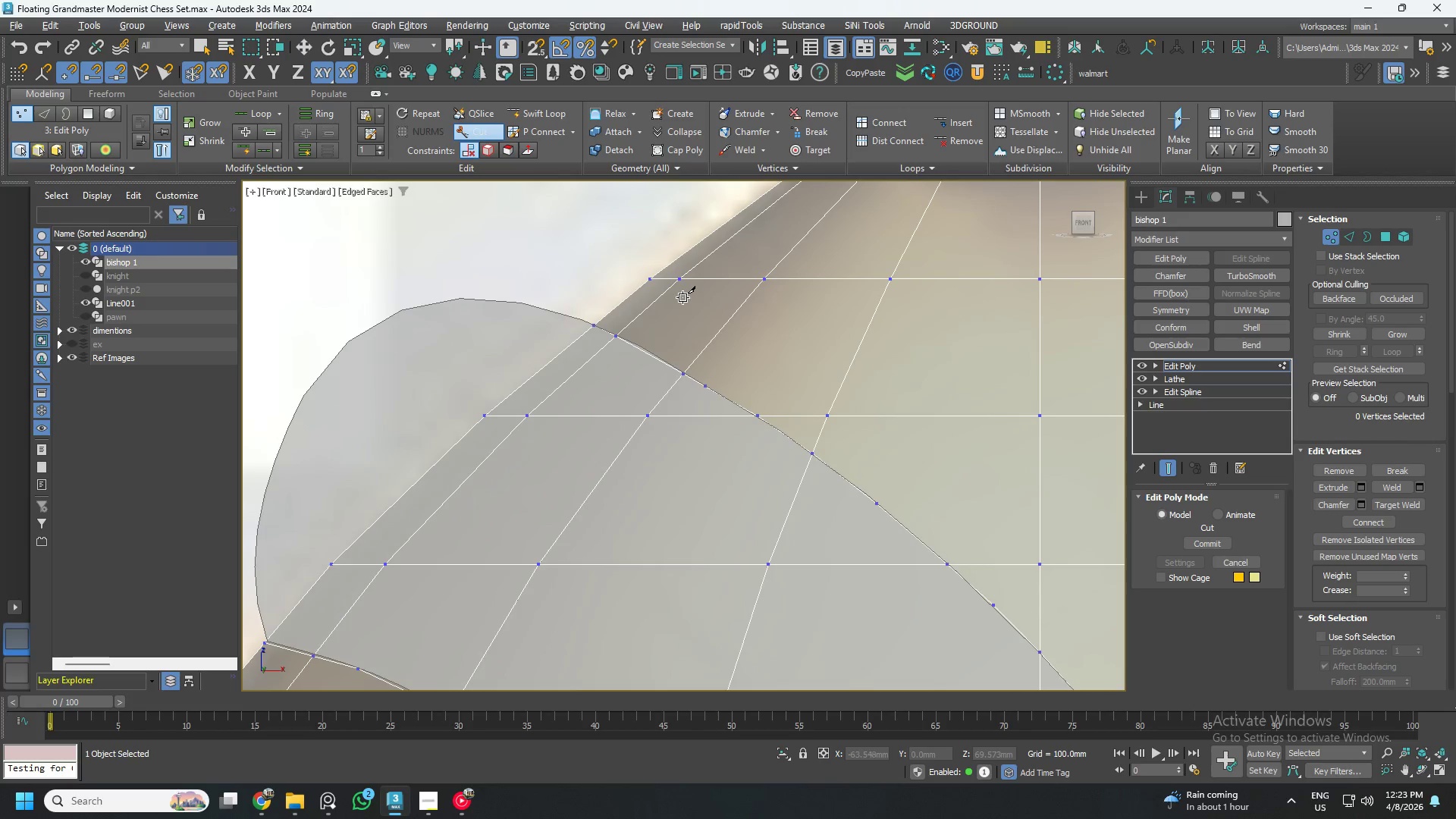 
scroll: coordinate [720, 348], scroll_direction: down, amount: 1.0
 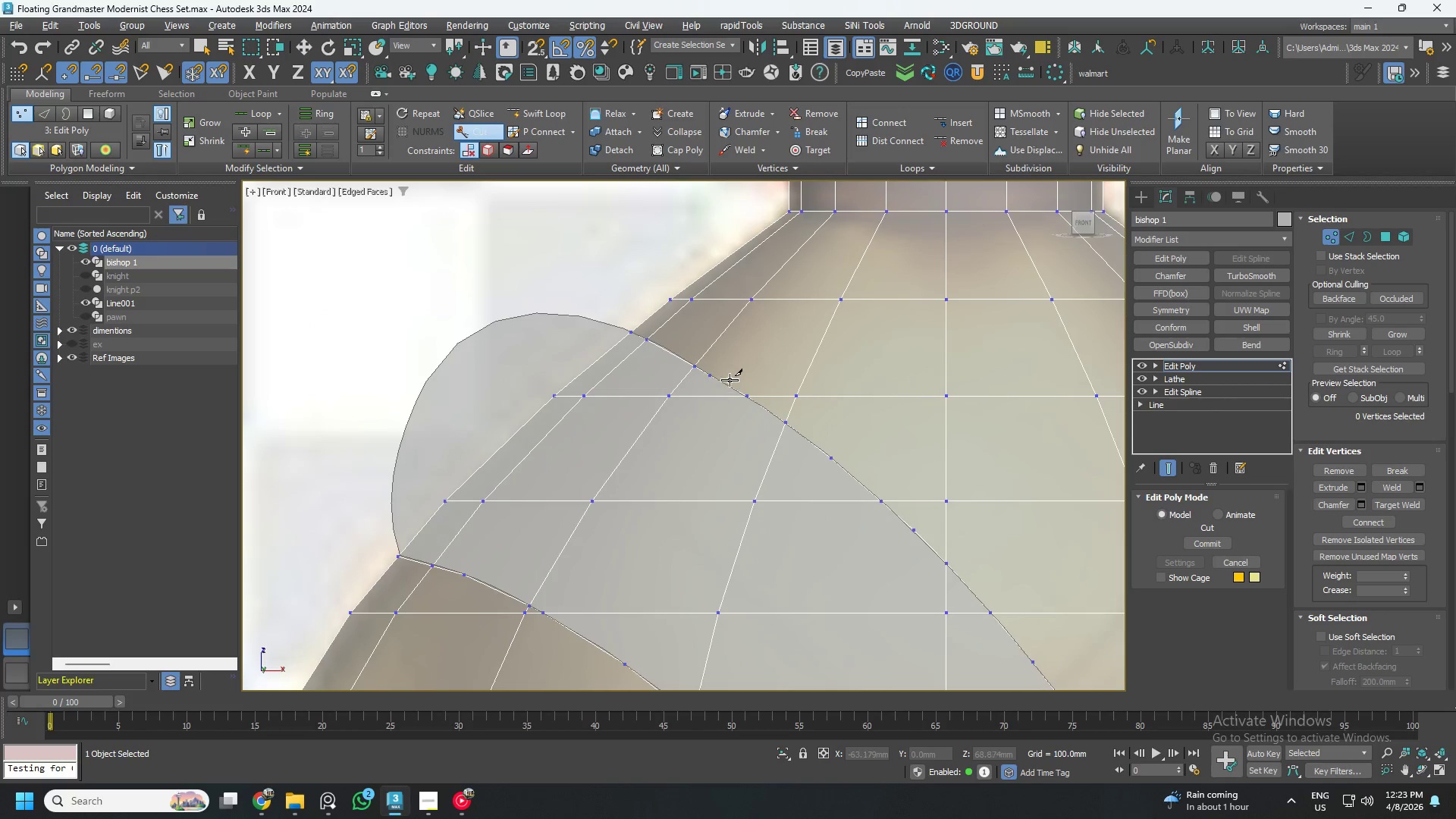 
right_click([730, 372])
 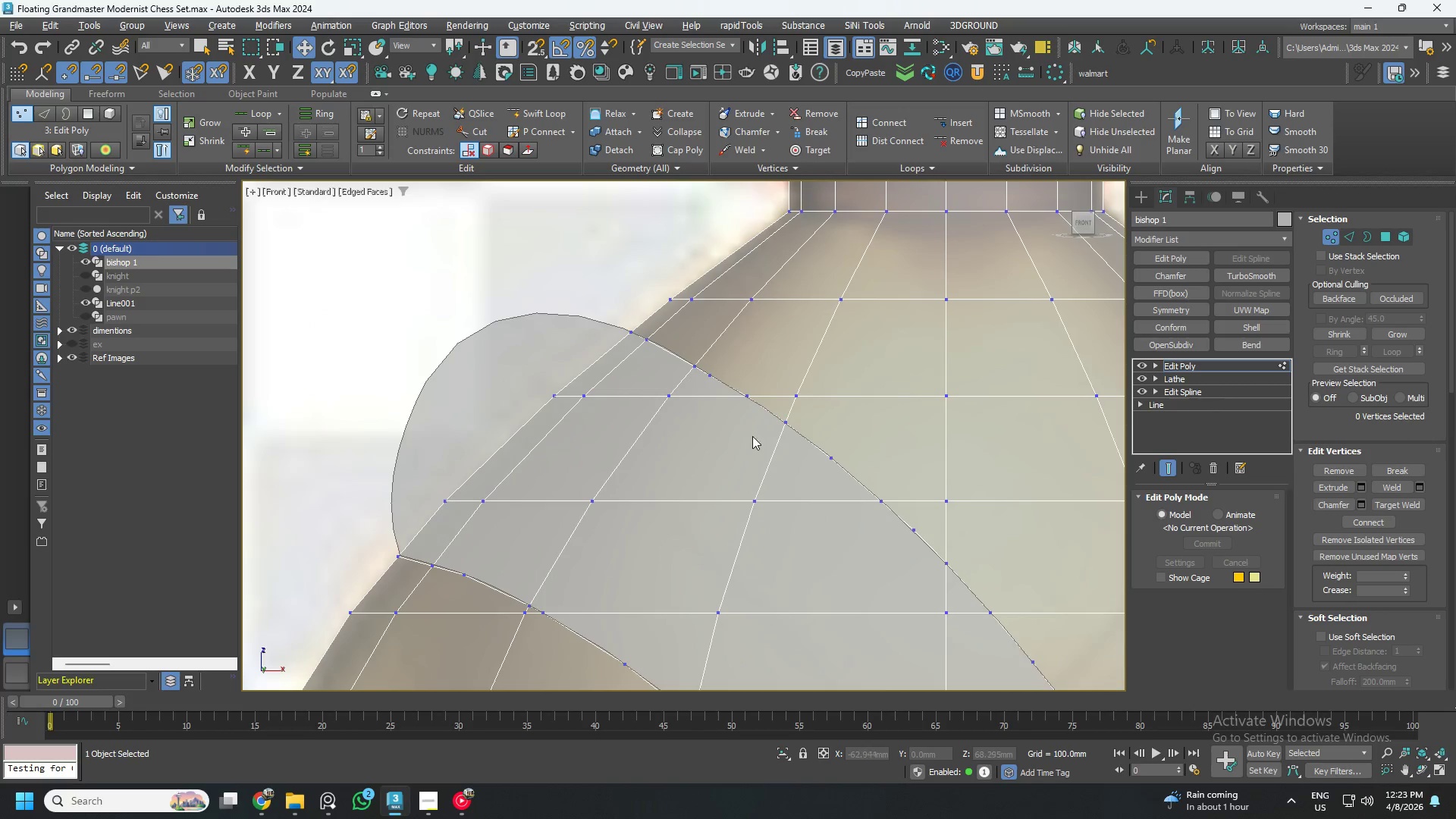 
scroll: coordinate [770, 428], scroll_direction: down, amount: 2.0
 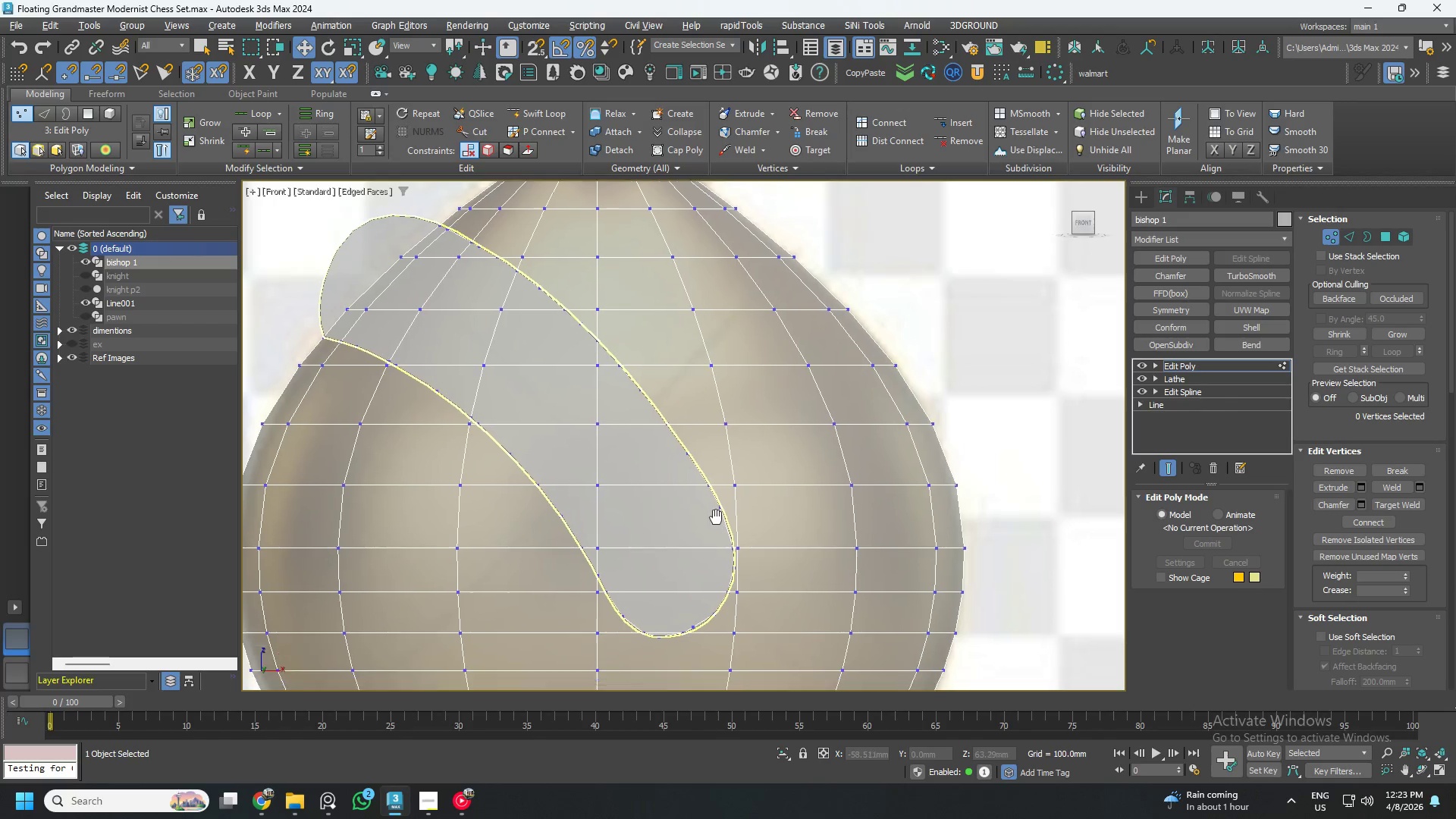 
scroll: coordinate [743, 571], scroll_direction: up, amount: 3.0
 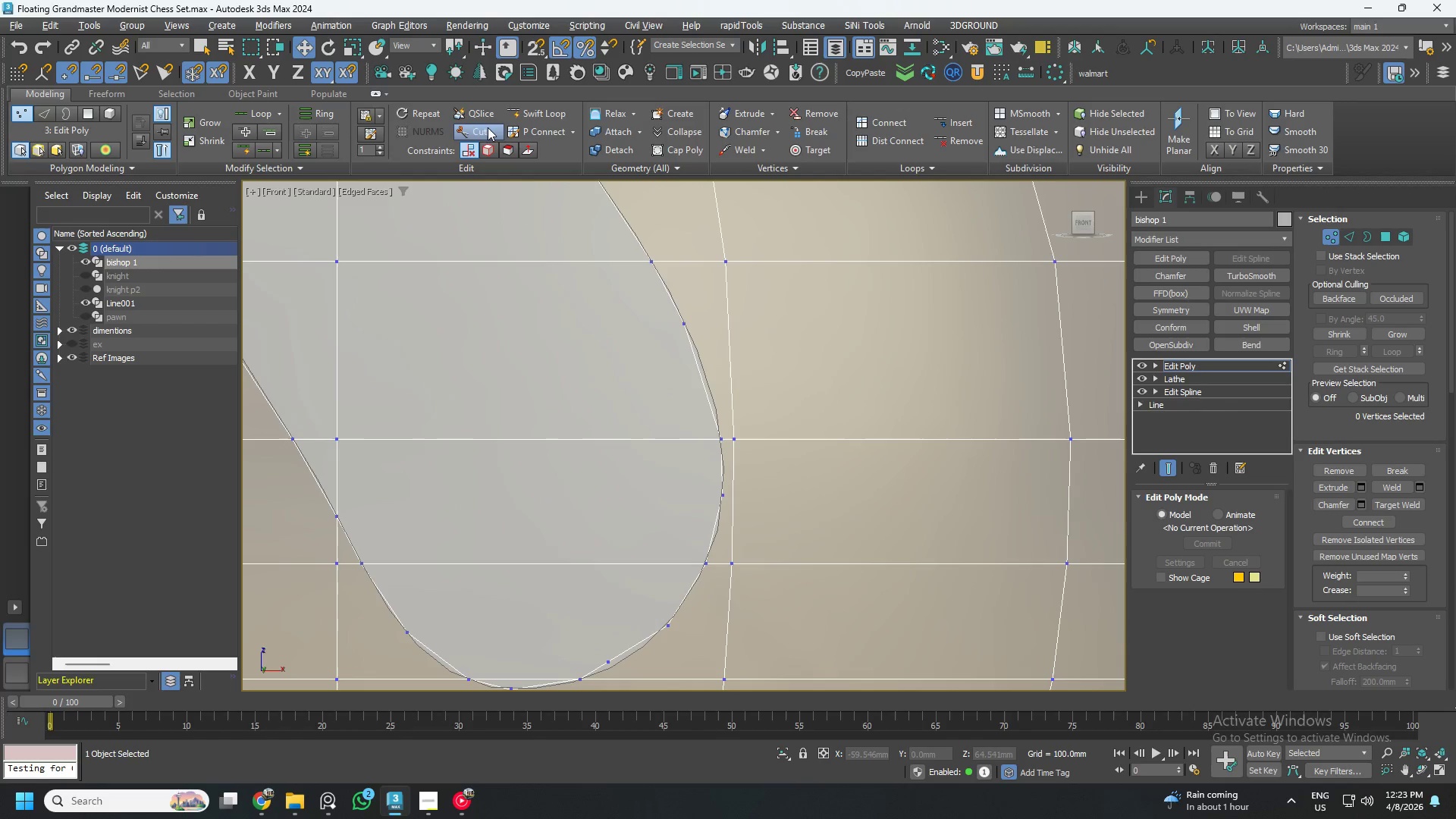 
left_click([471, 127])
 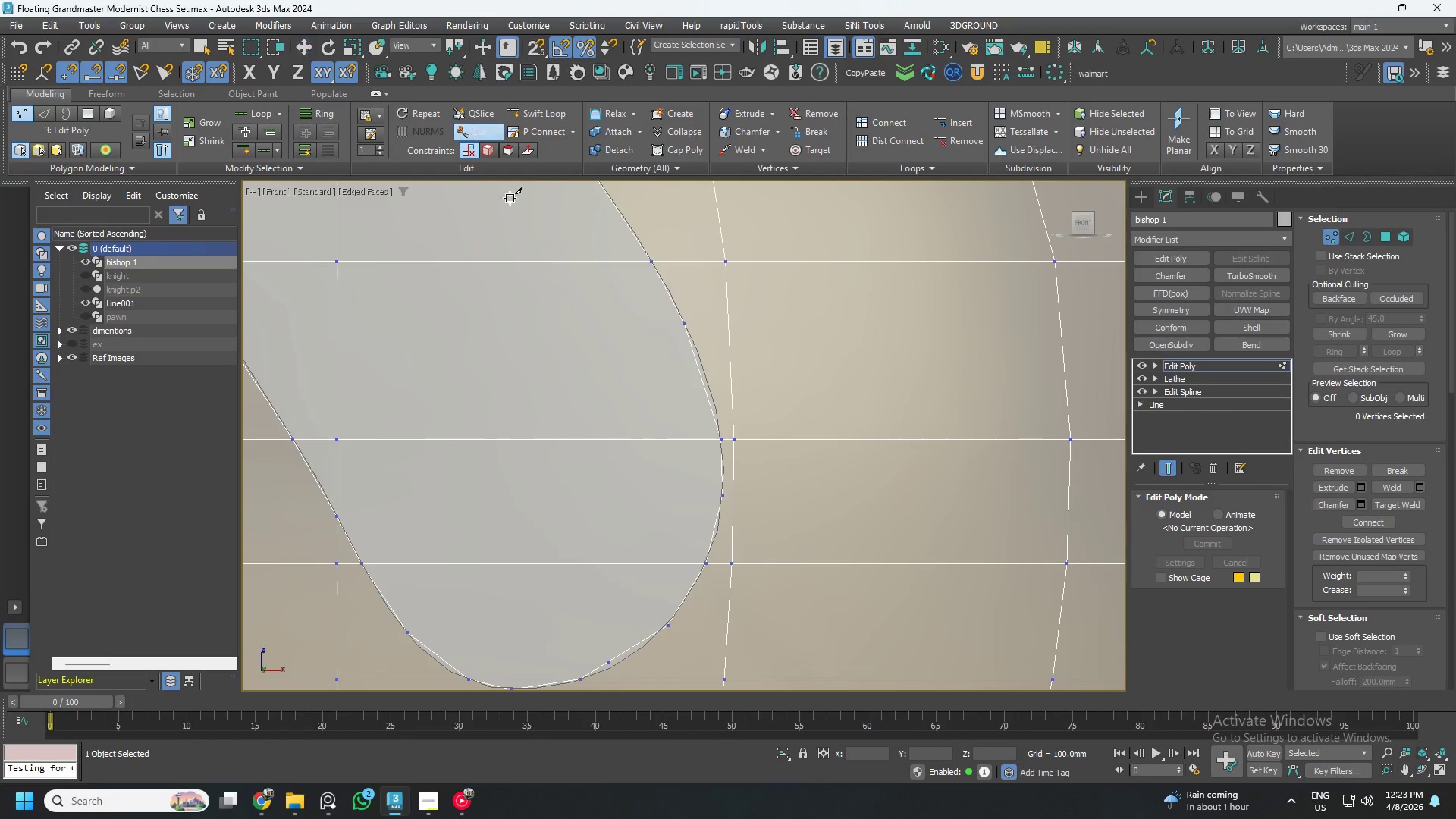 
scroll: coordinate [462, 463], scroll_direction: up, amount: 1.0
 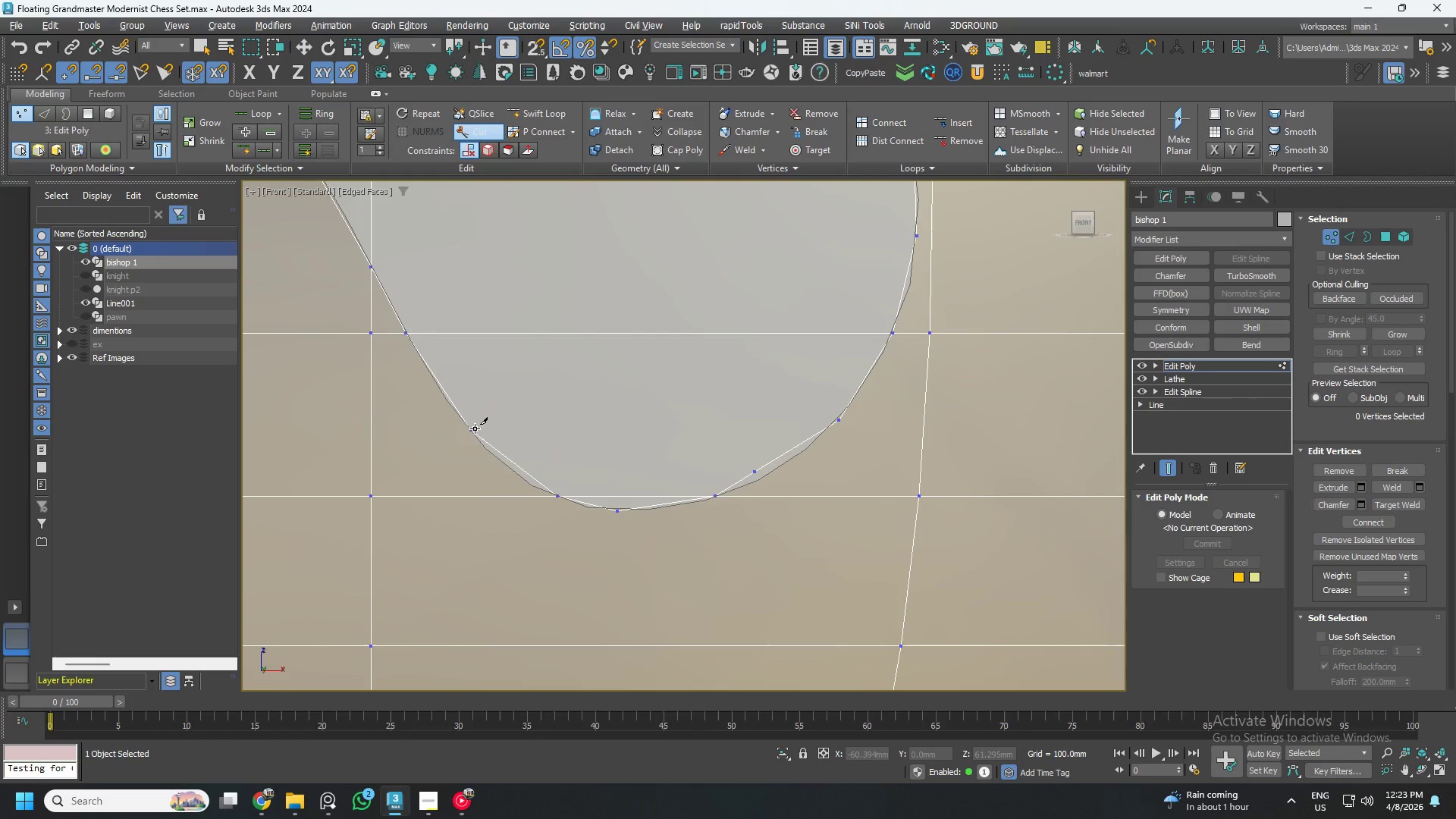 
left_click([470, 429])
 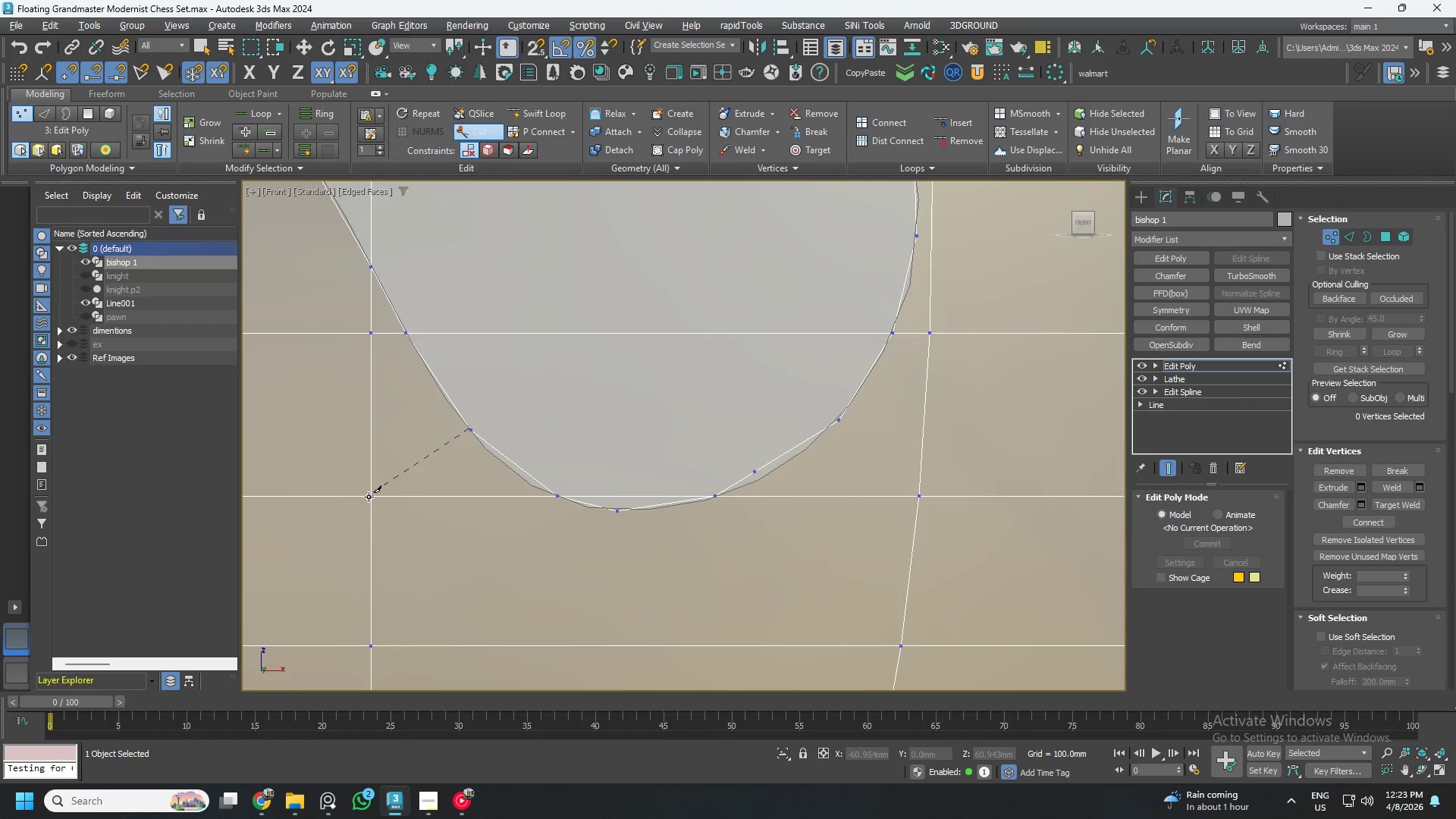 
left_click([369, 497])
 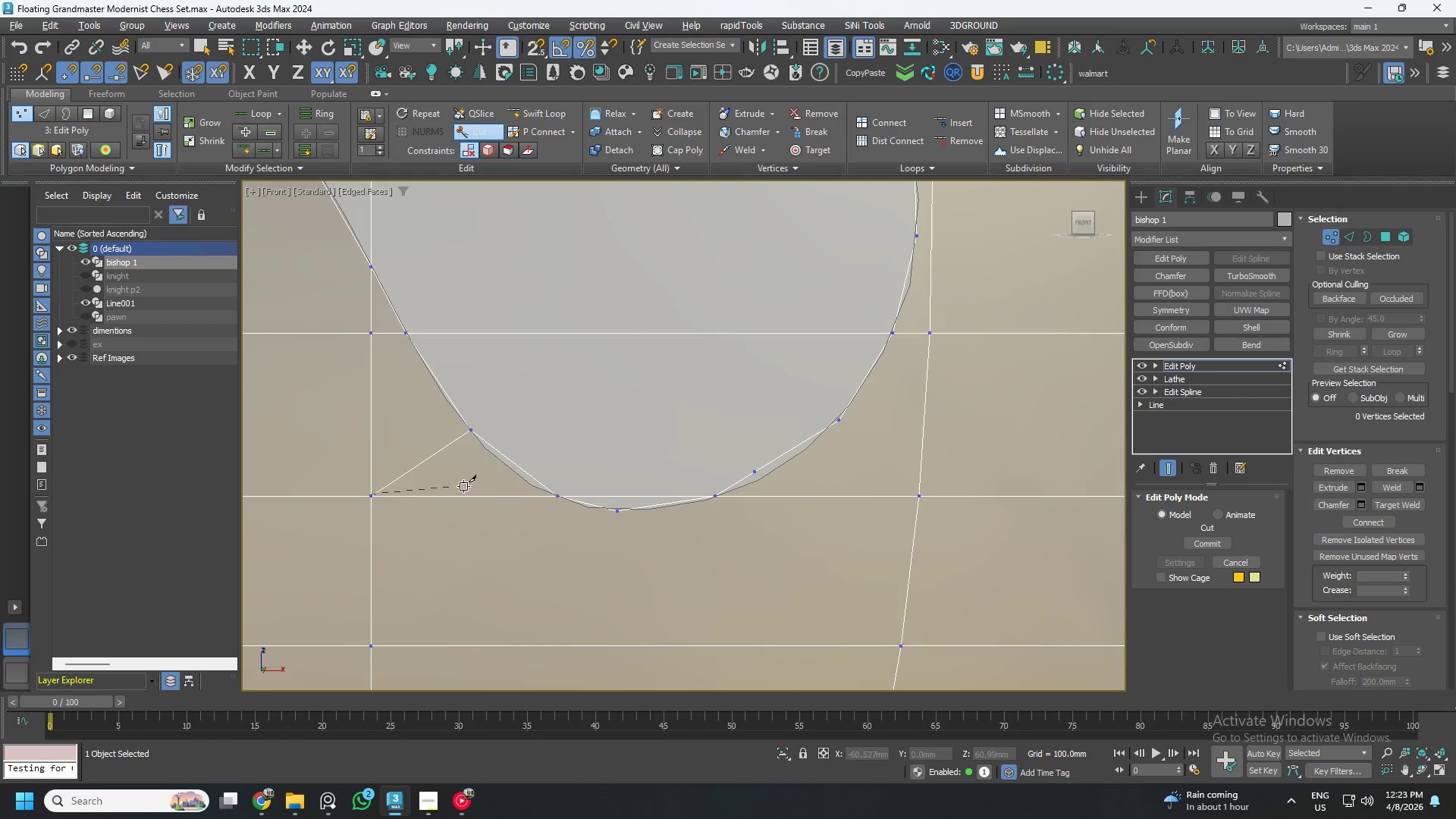 
right_click([487, 481])
 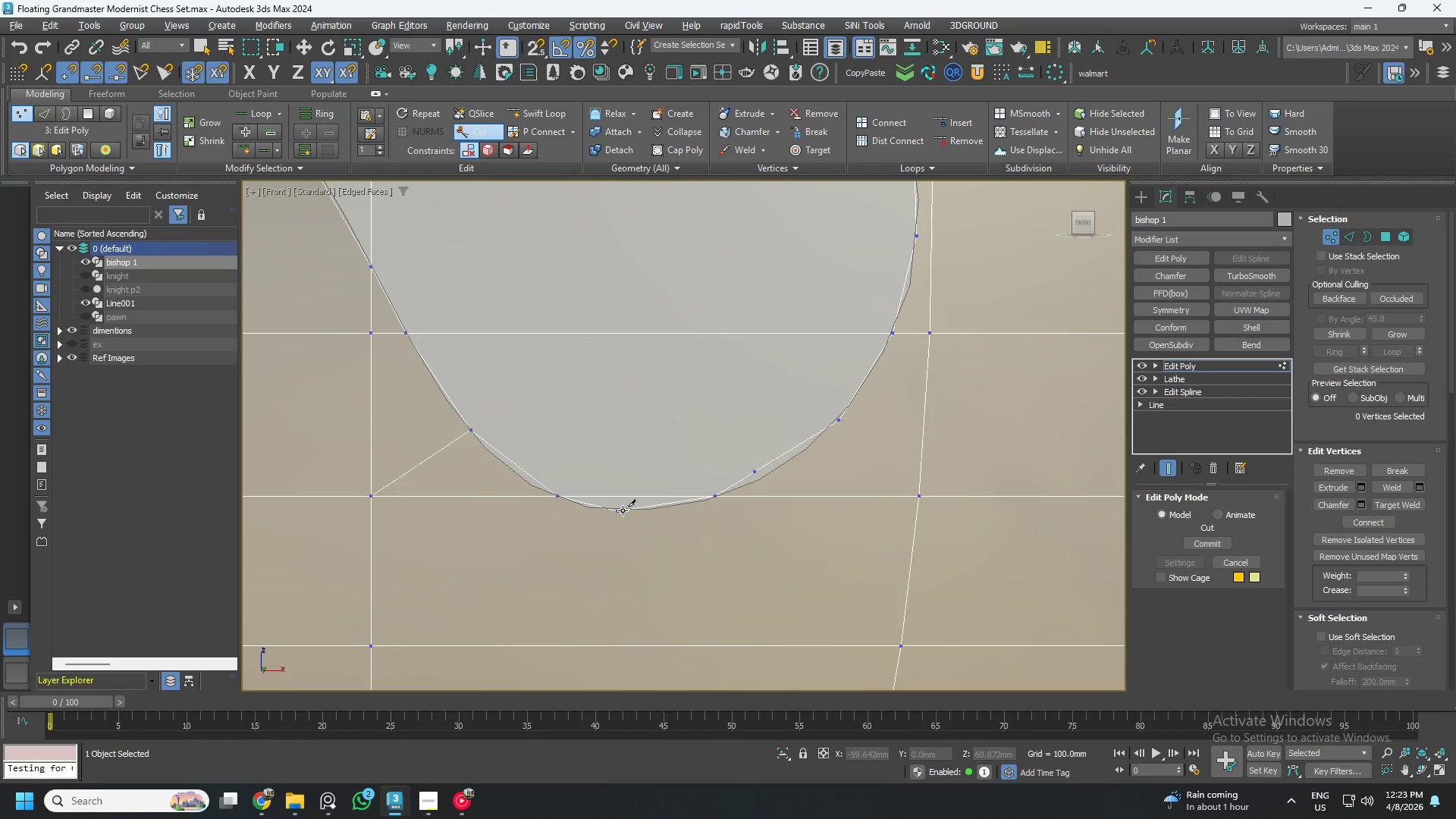 
left_click([615, 513])
 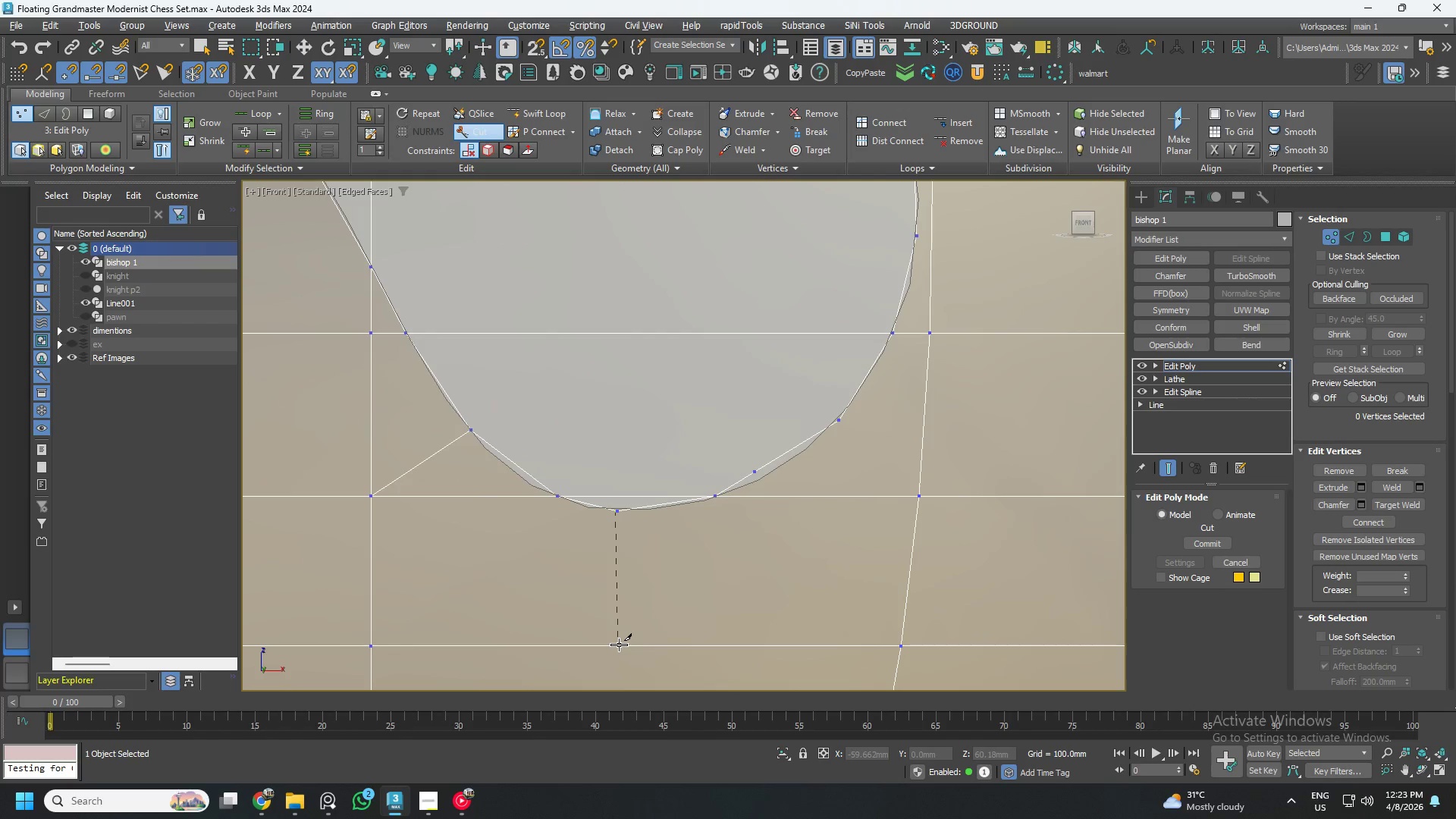 
key(S)
 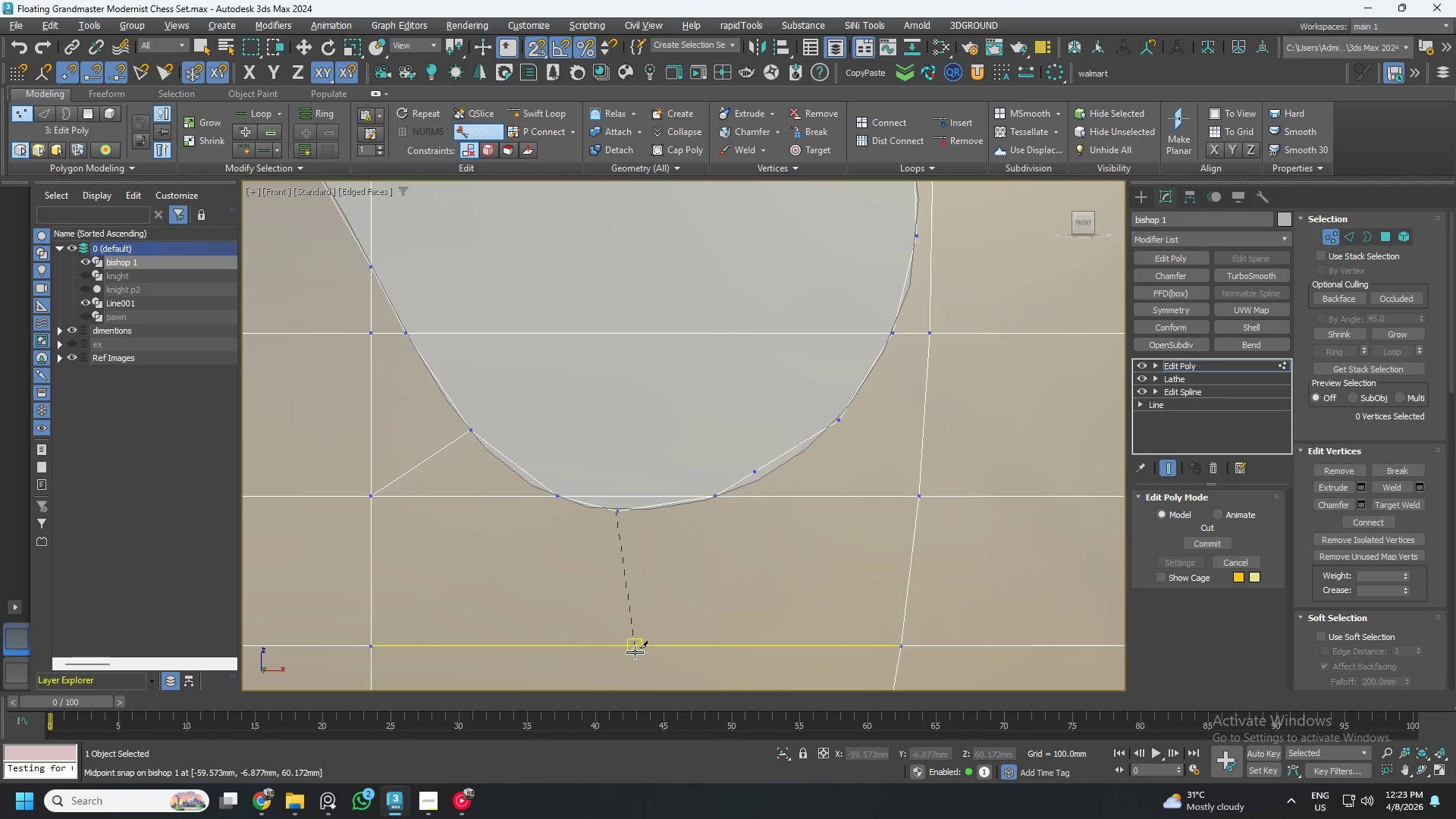 
left_click([635, 651])
 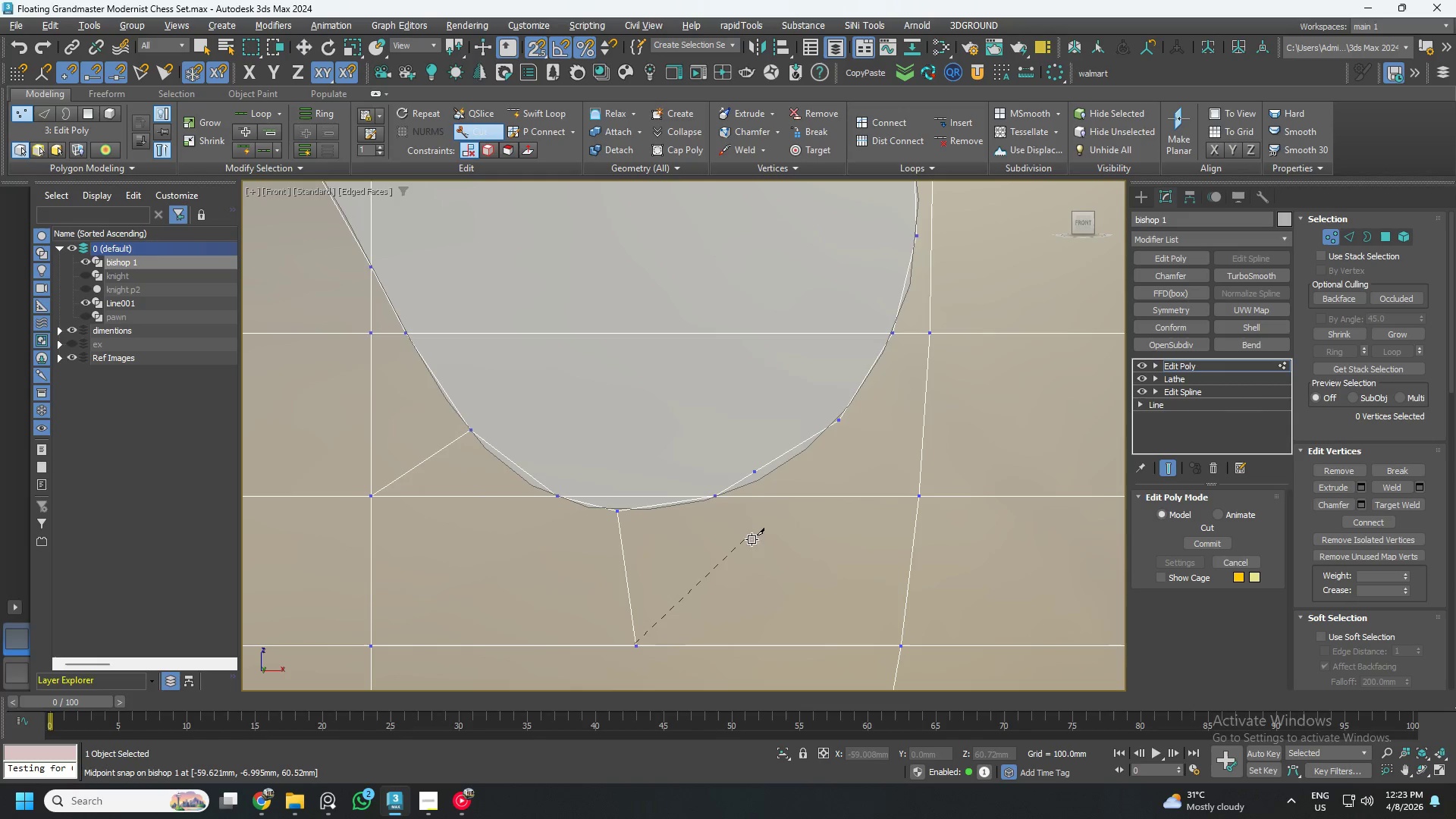 
right_click([758, 537])
 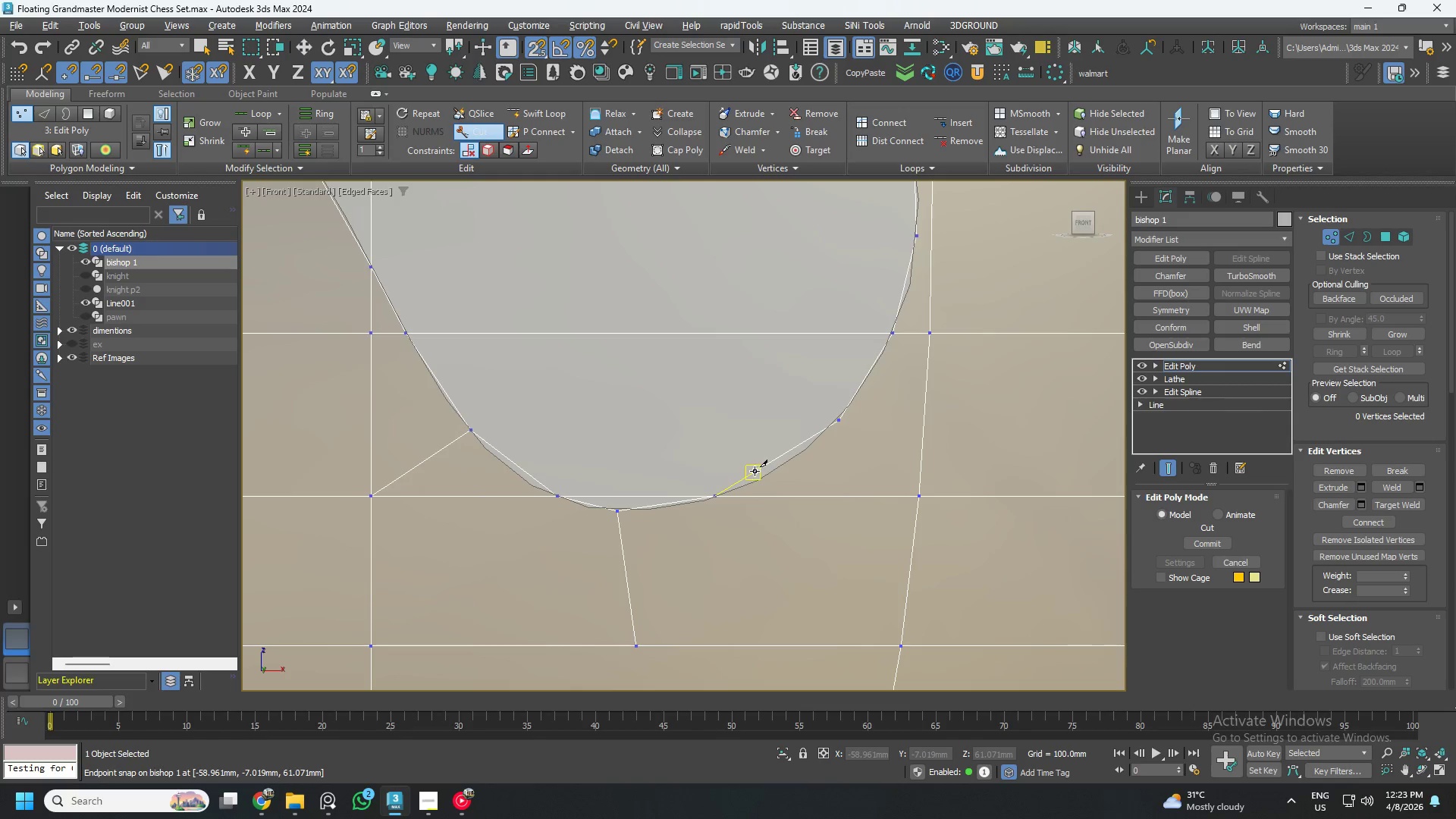 
left_click([755, 471])
 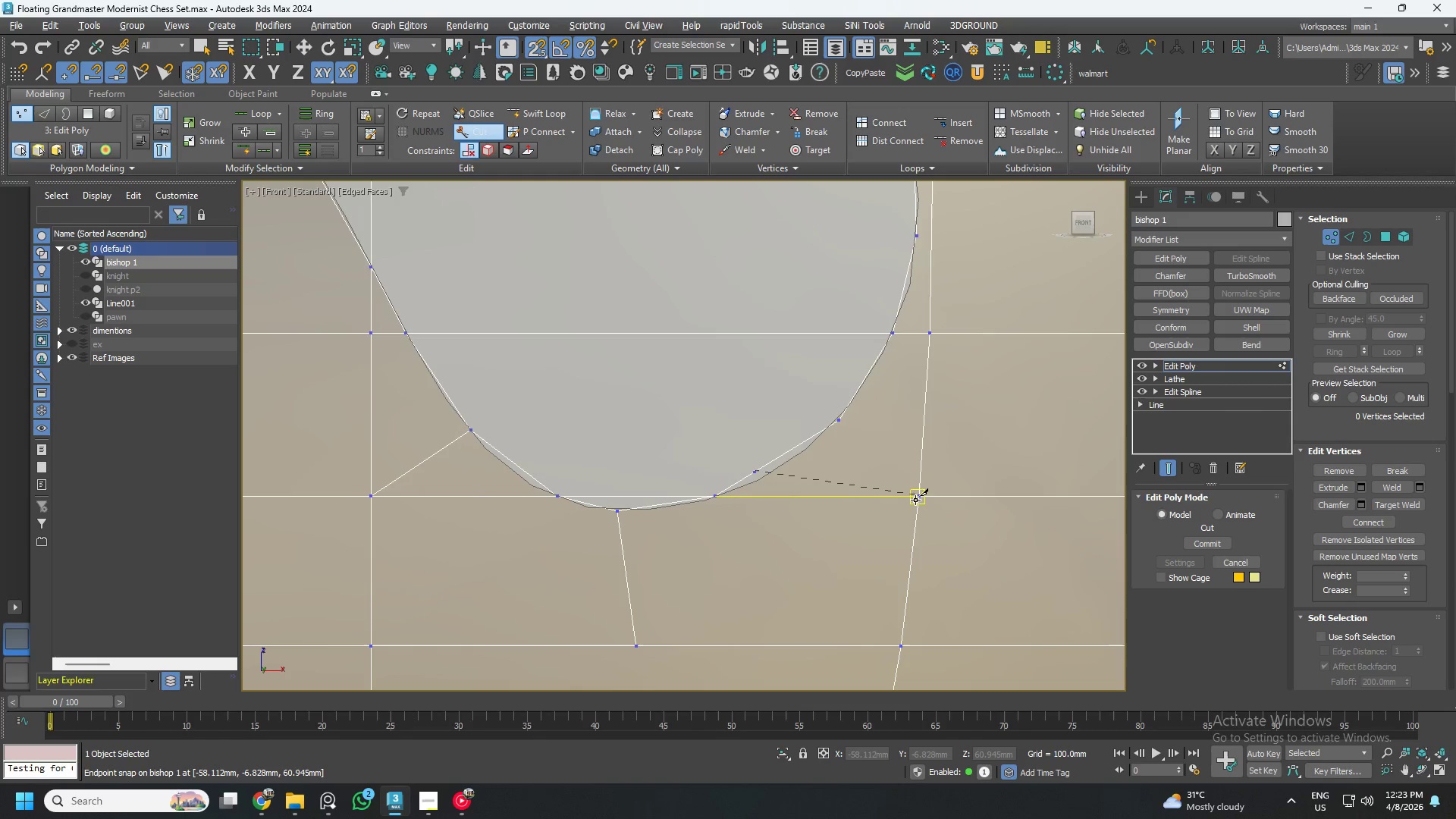 
left_click([918, 497])
 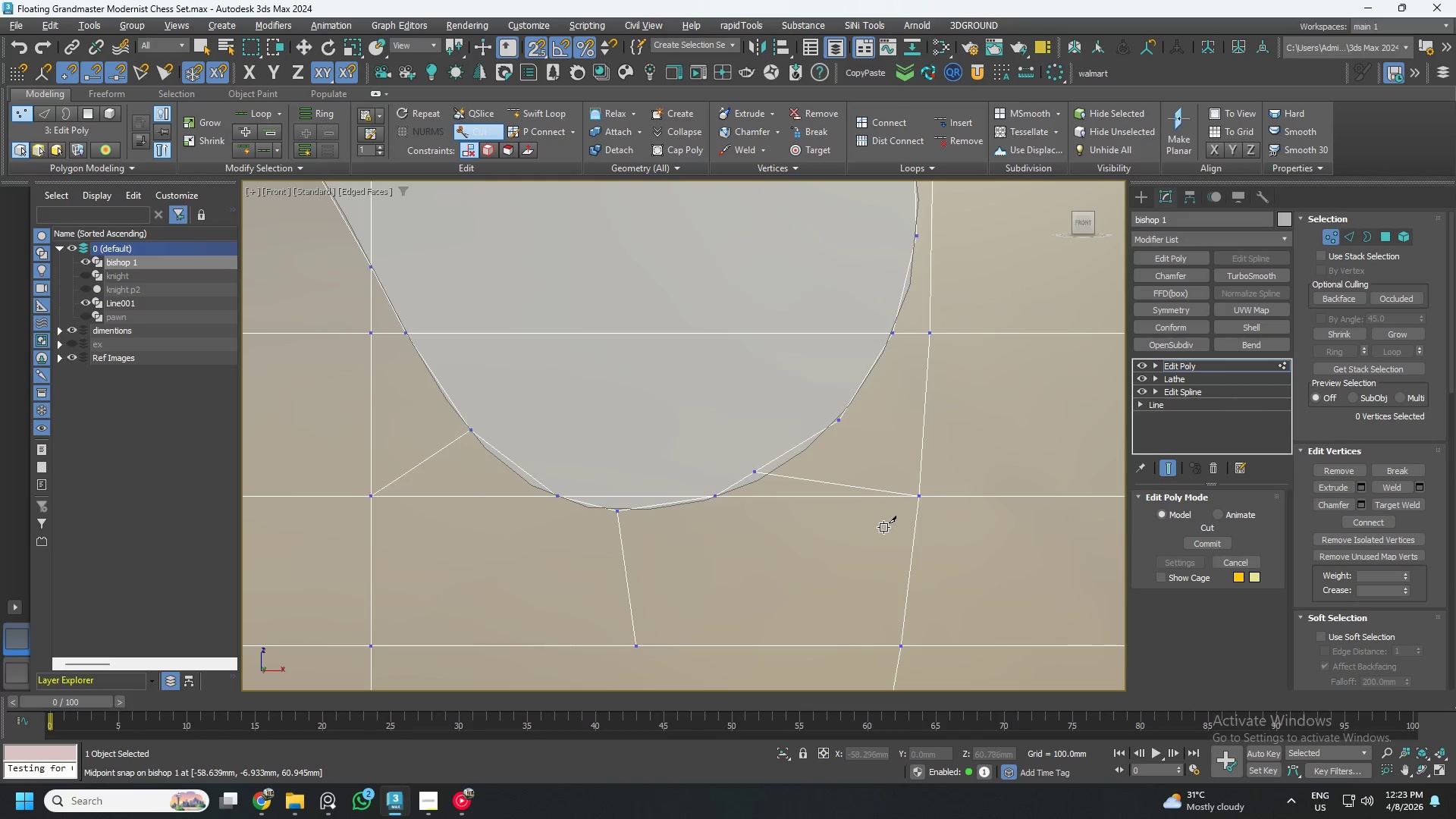 
key(Control+ControlLeft)
 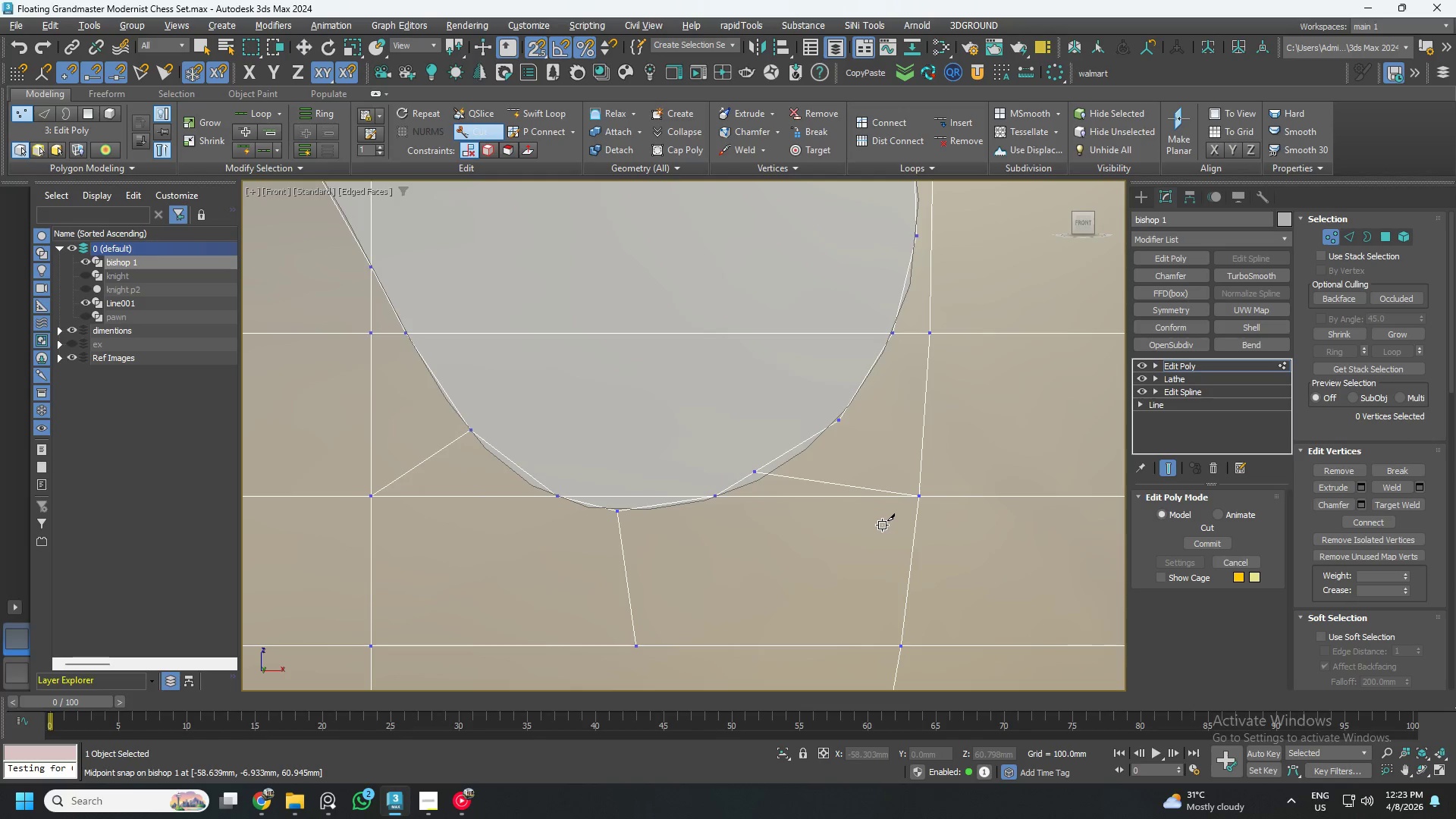 
key(Control+ControlLeft)
 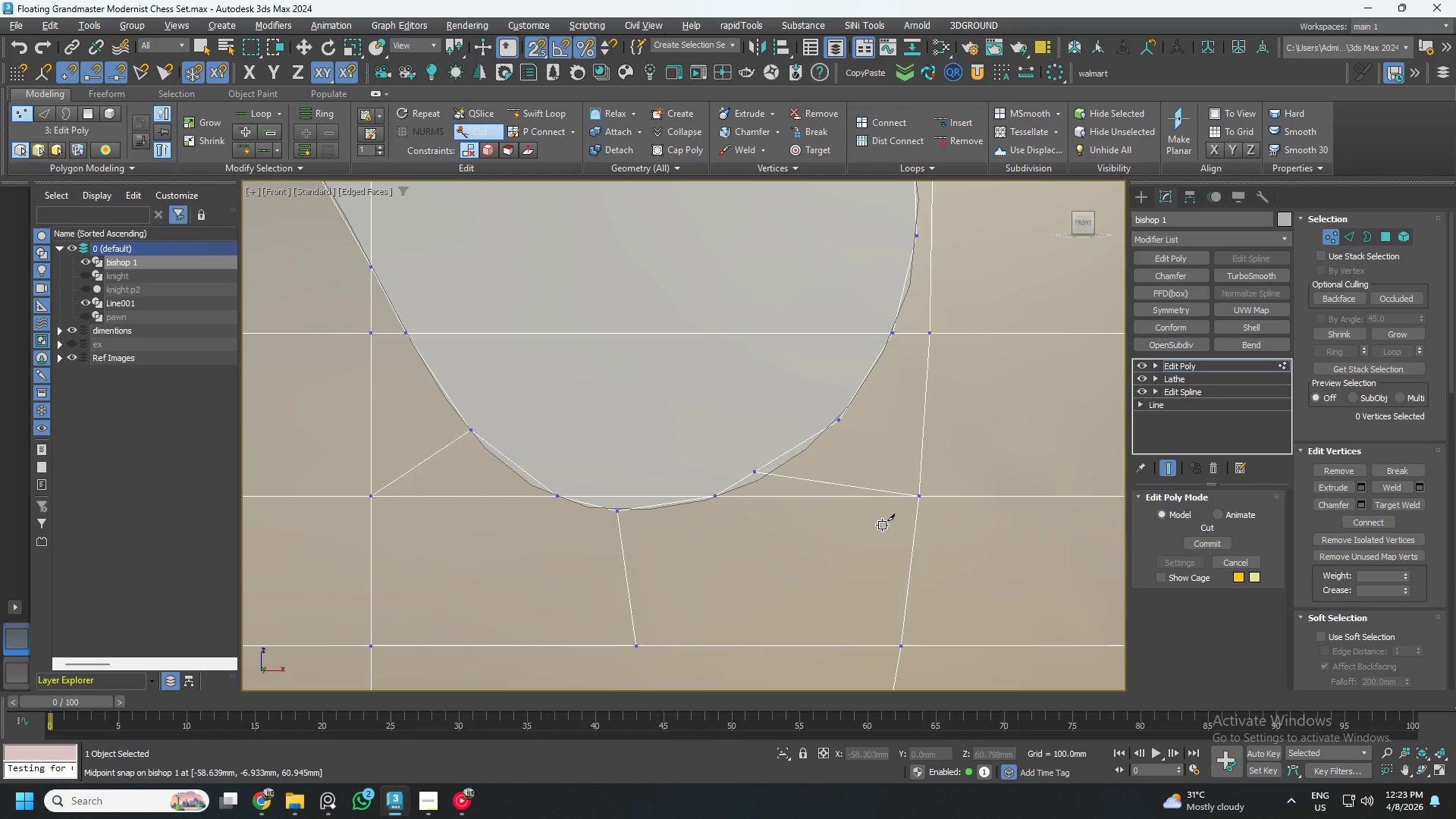 
key(Control+Z)
 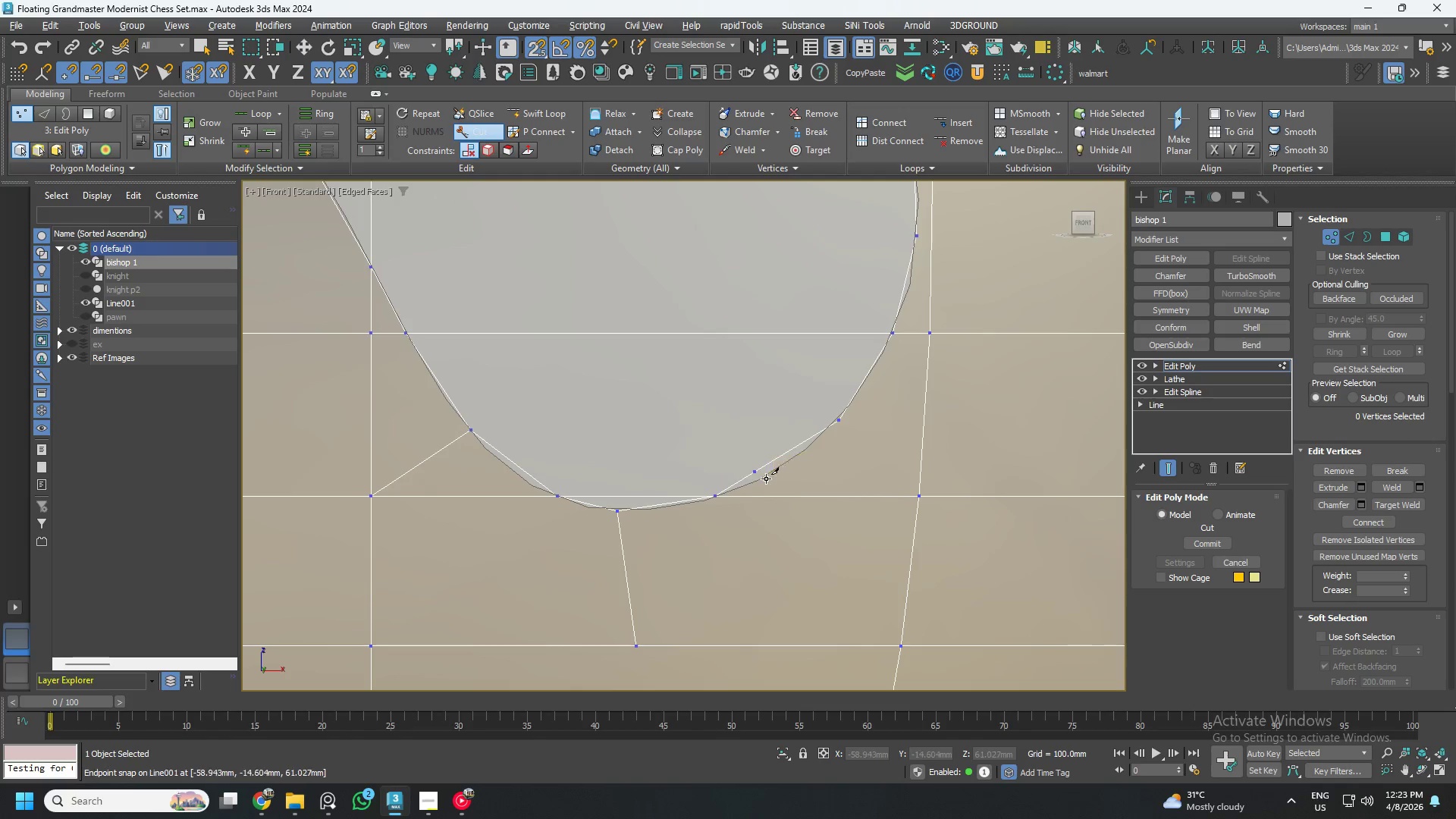 
right_click([758, 475])
 